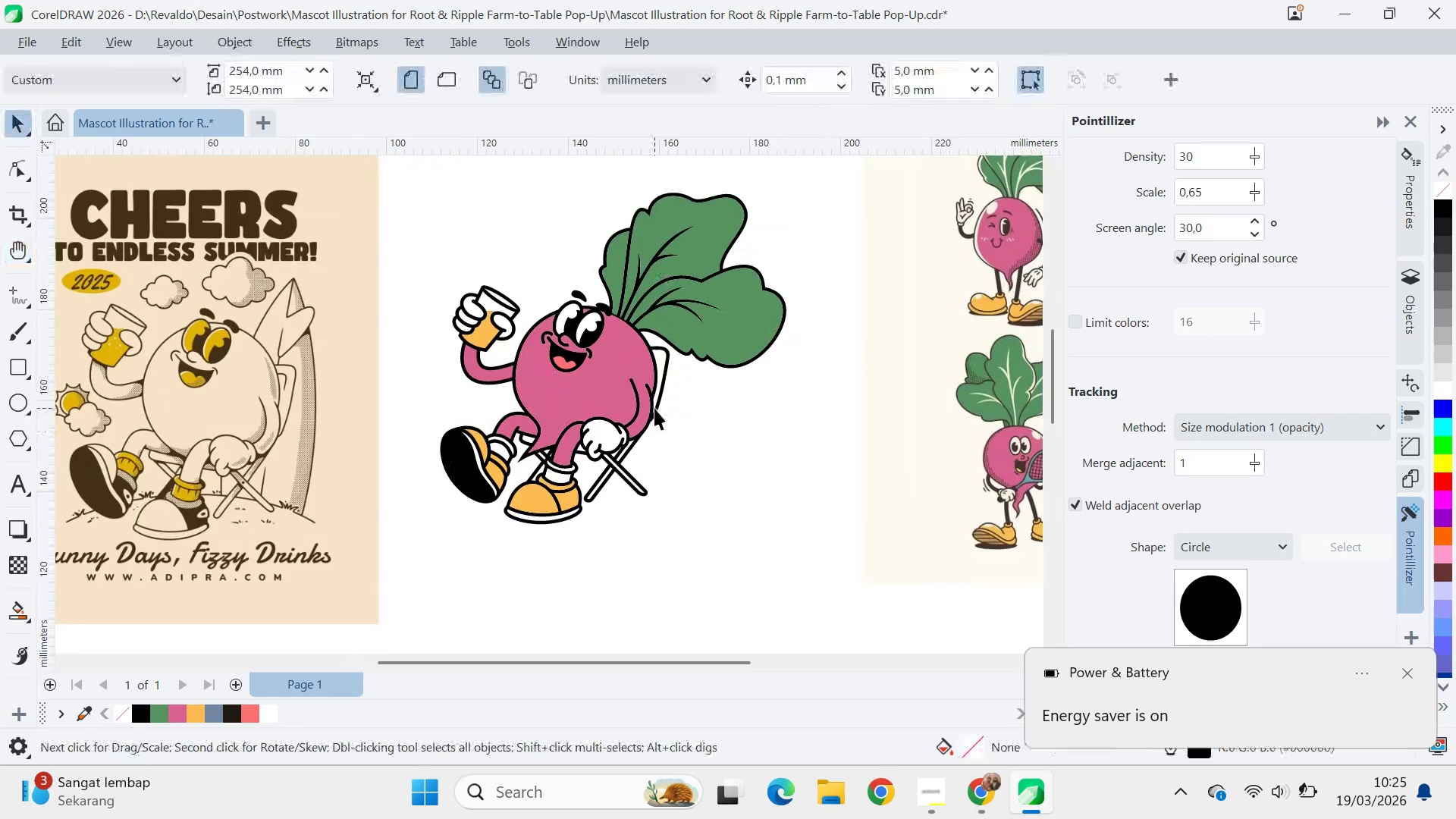 
scroll: coordinate [648, 404], scroll_direction: up, amount: 9.0
 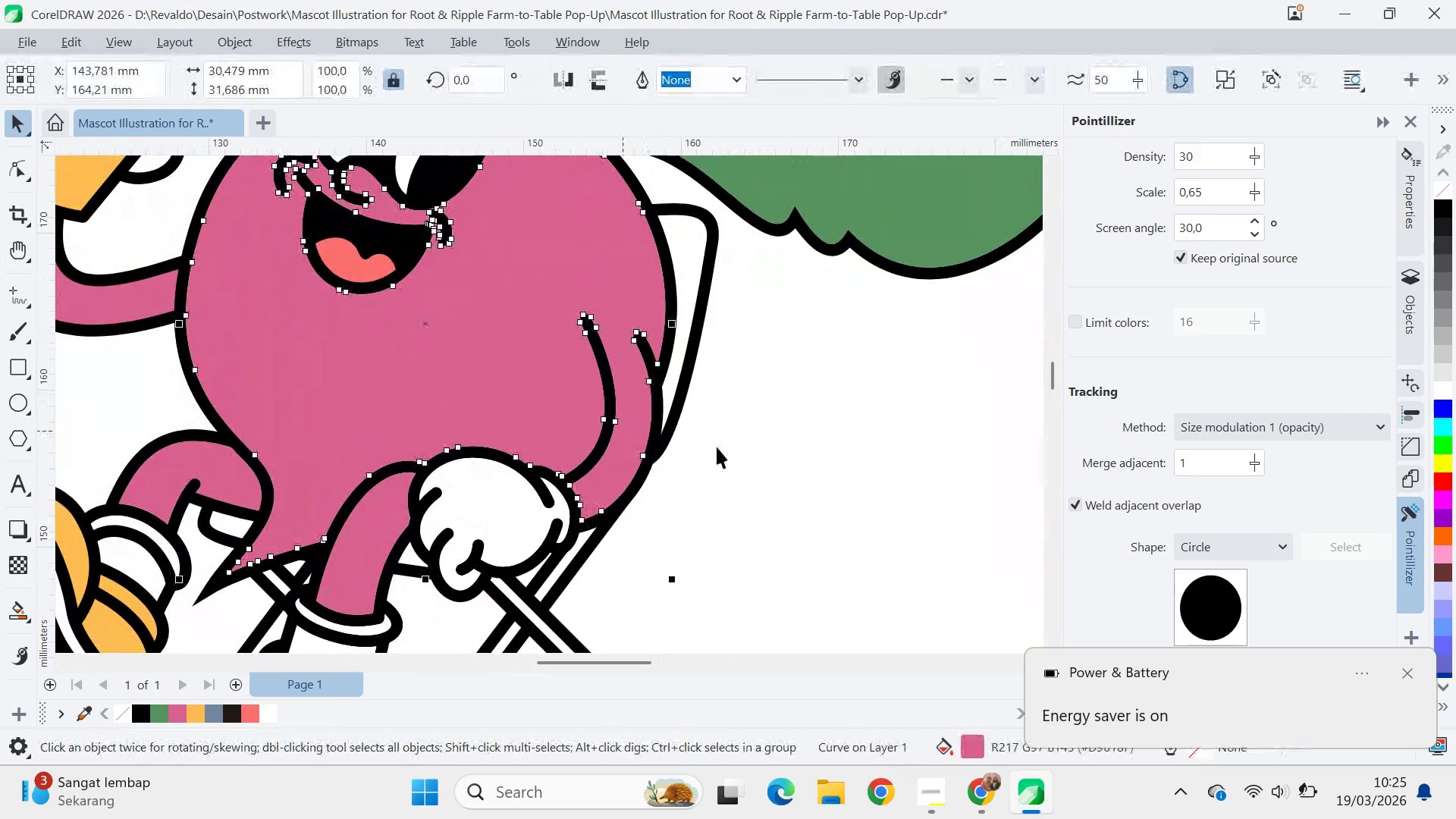 
left_click([779, 447])
 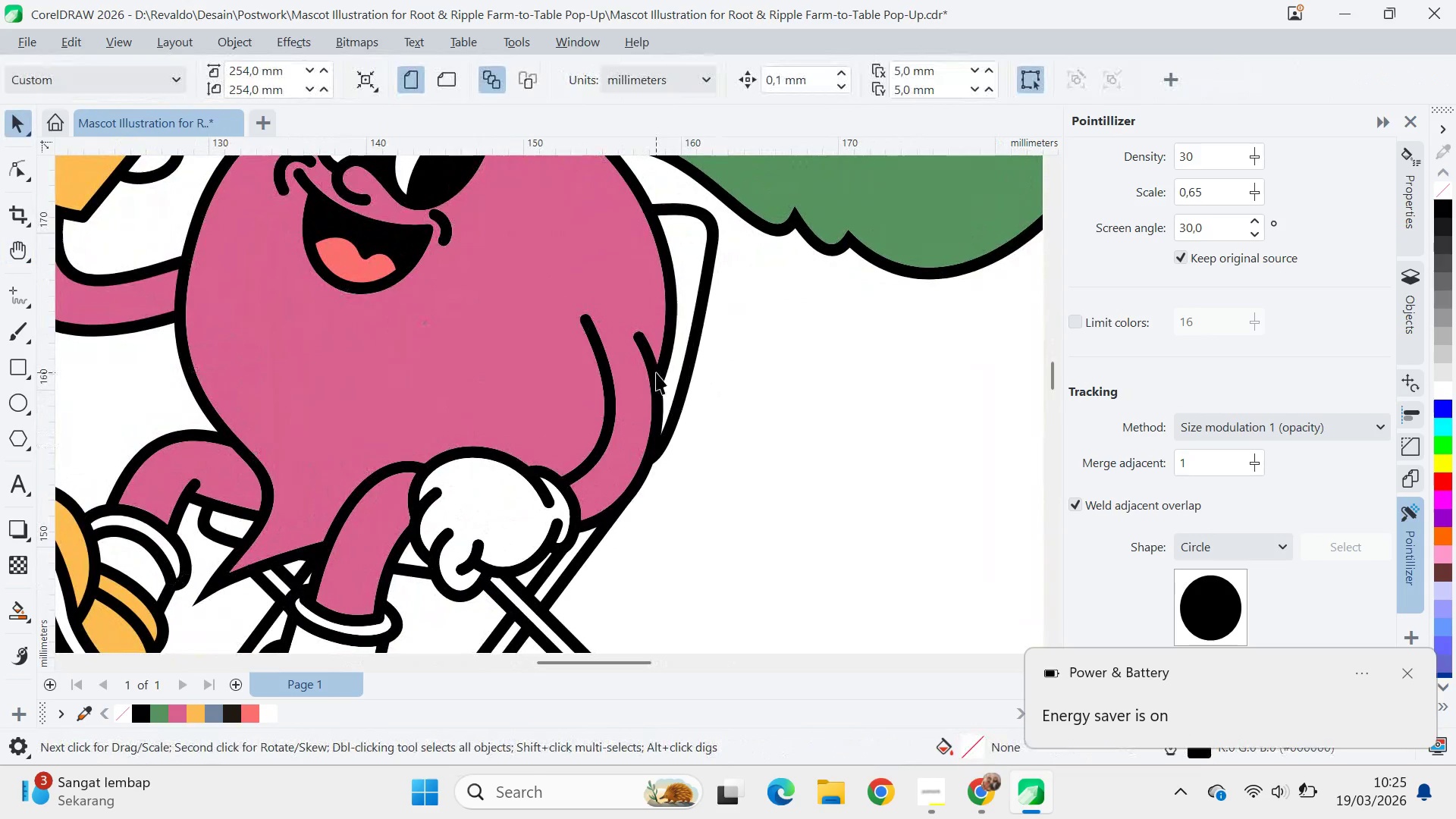 
left_click([657, 372])
 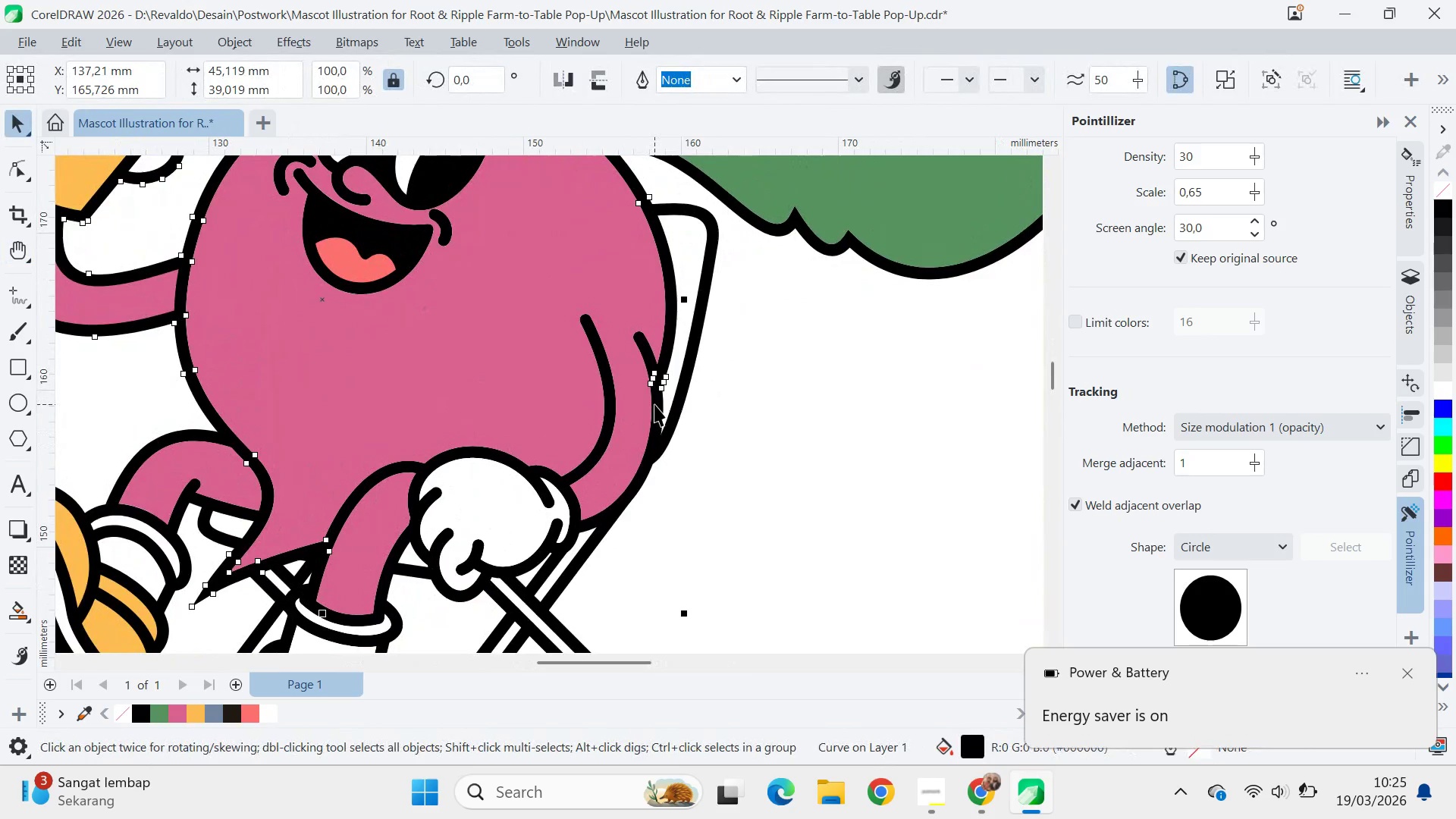 
left_click_drag(start_coordinate=[654, 404], to_coordinate=[725, 414])
 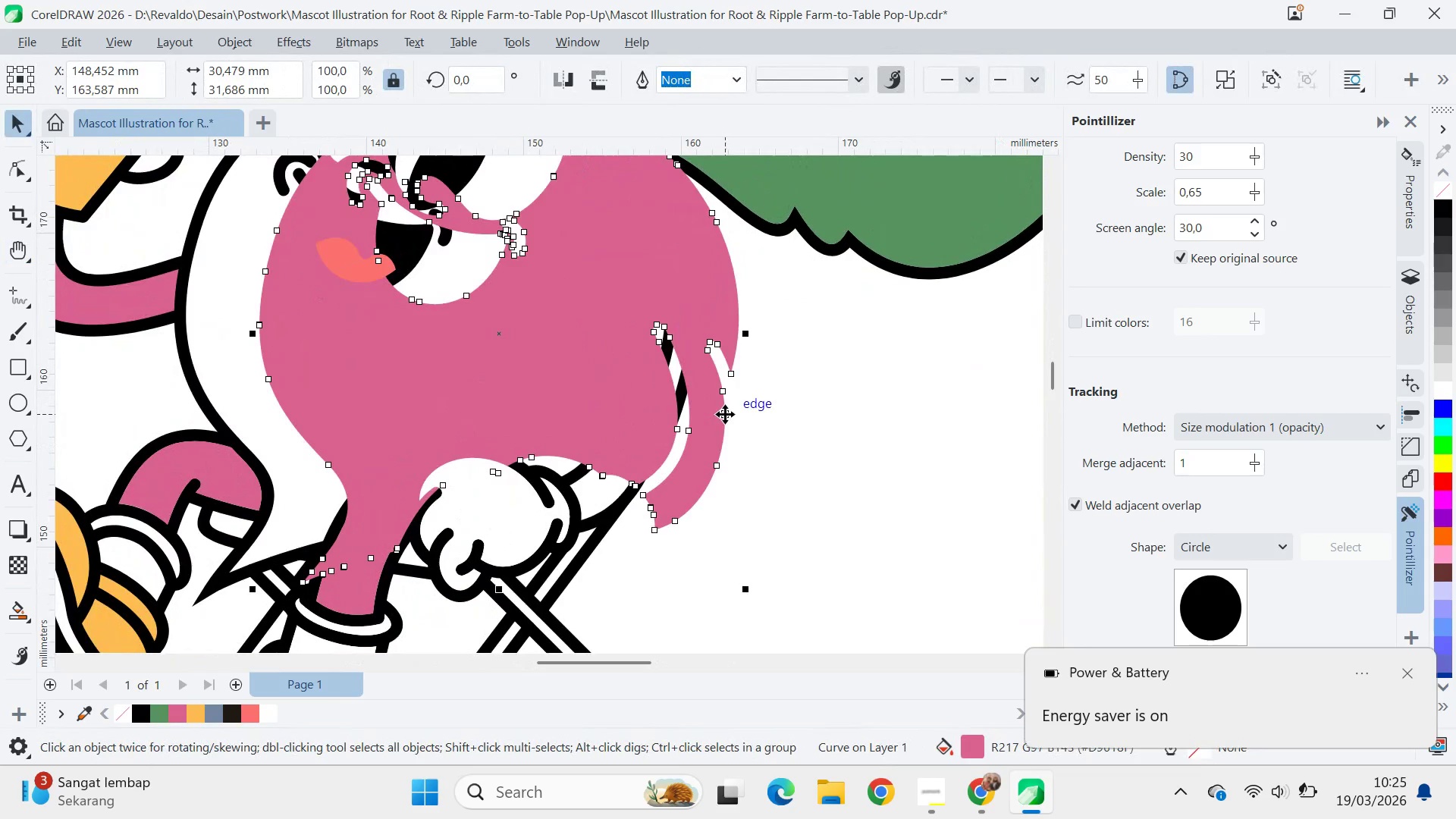 
key(Control+Z)
 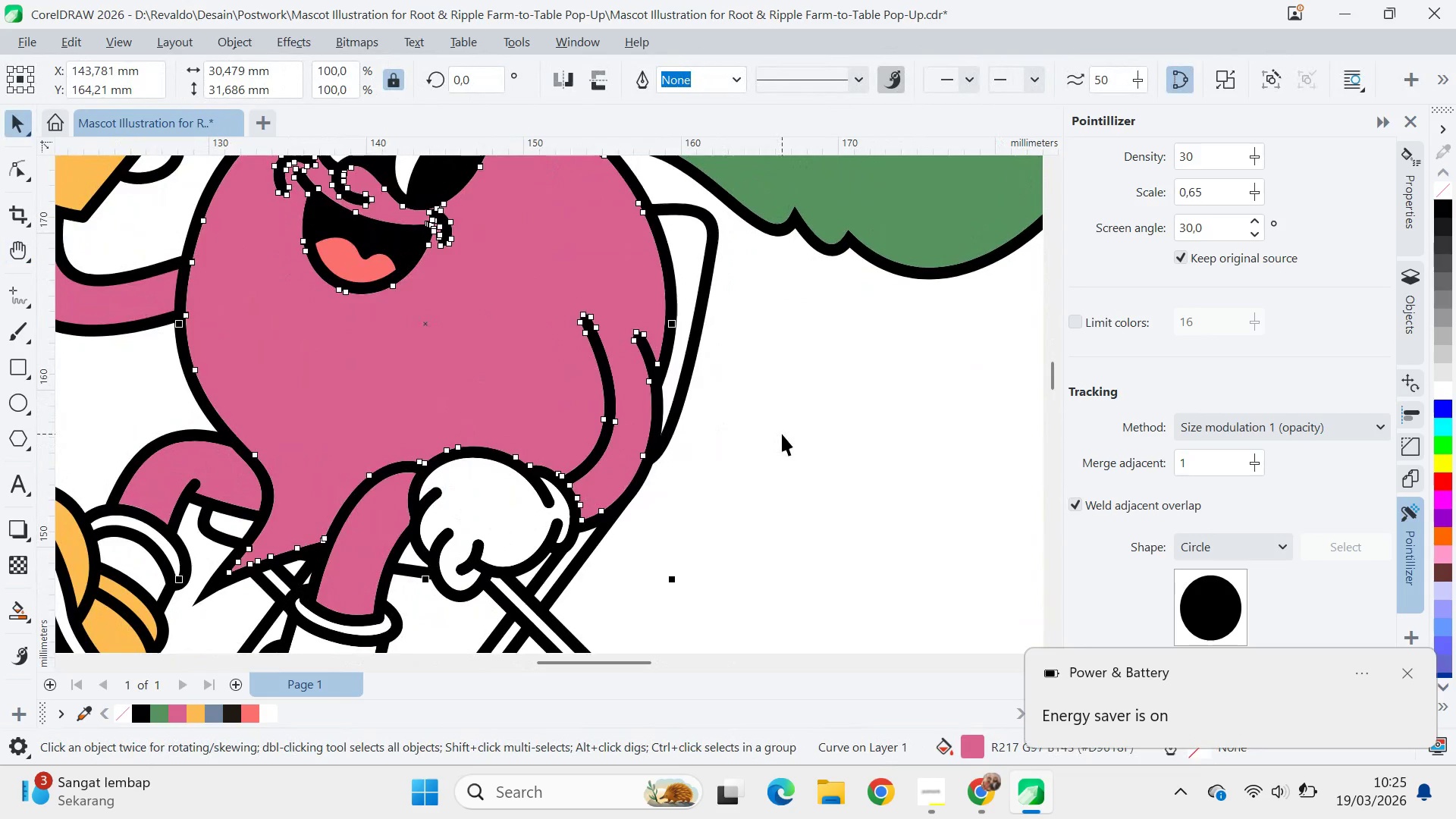 
left_click([782, 434])
 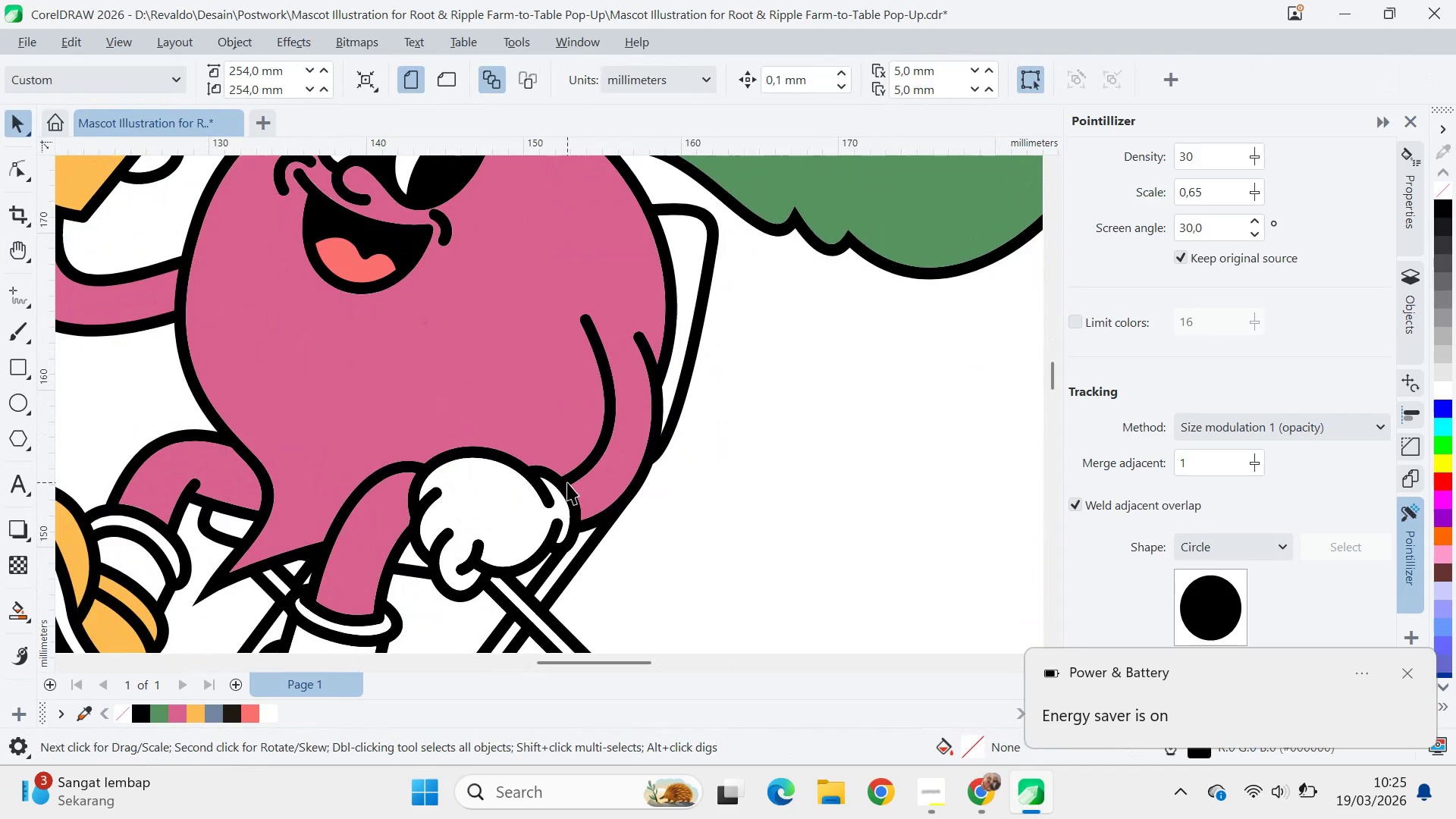 
left_click([563, 482])
 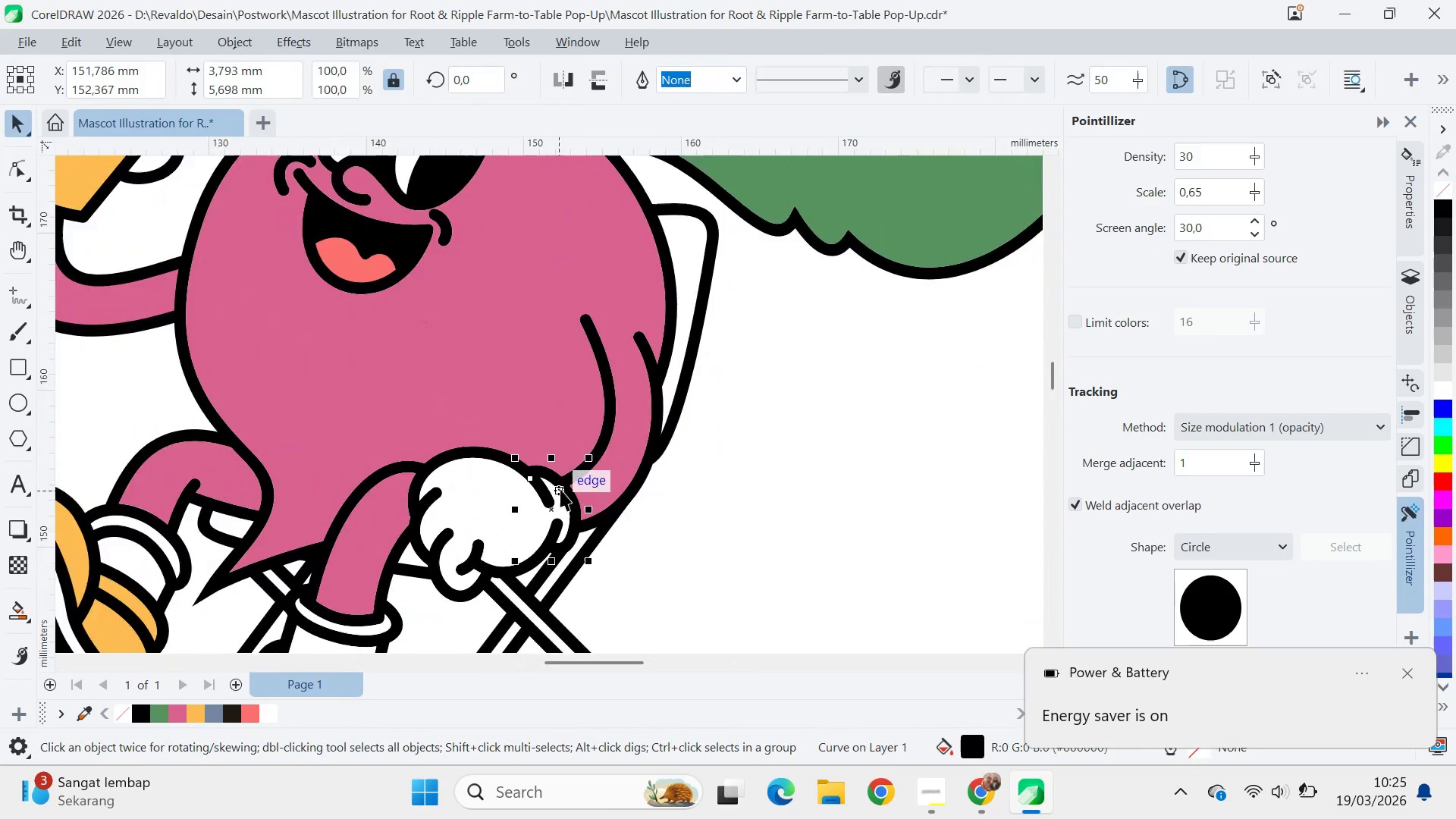 
key(Q)
 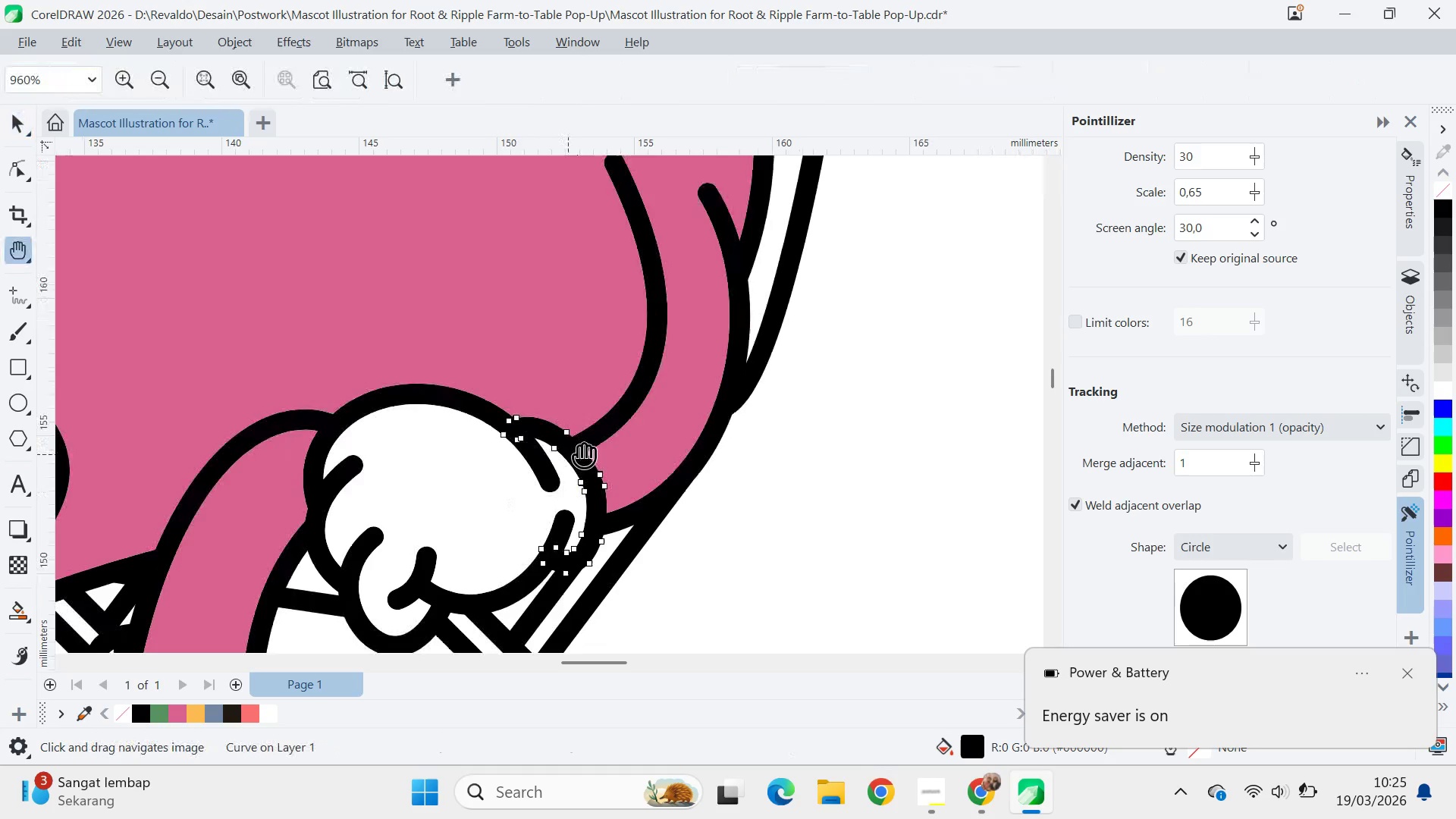 
scroll: coordinate [560, 489], scroll_direction: up, amount: 4.0
 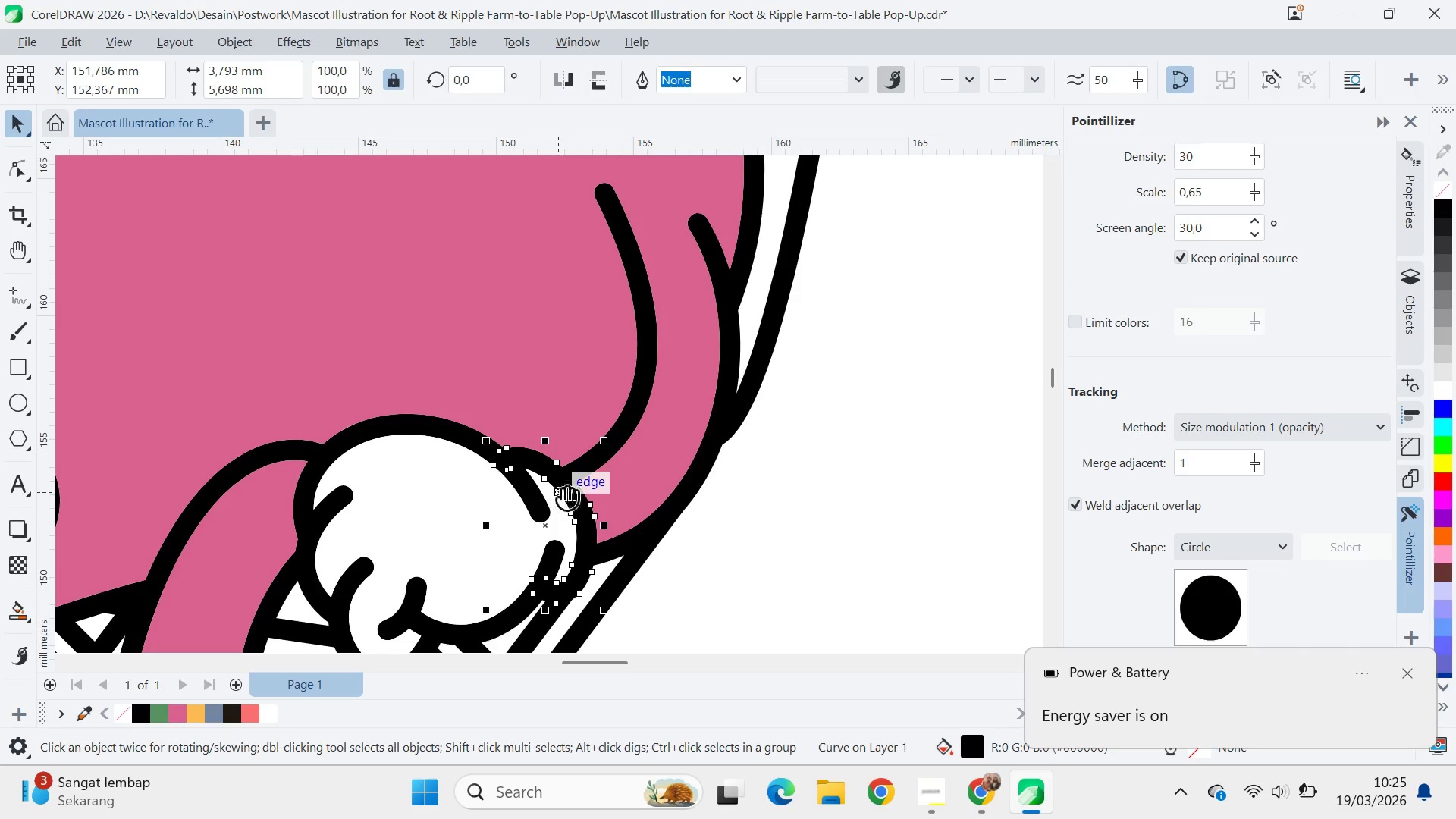 
left_click_drag(start_coordinate=[567, 485], to_coordinate=[592, 394])
 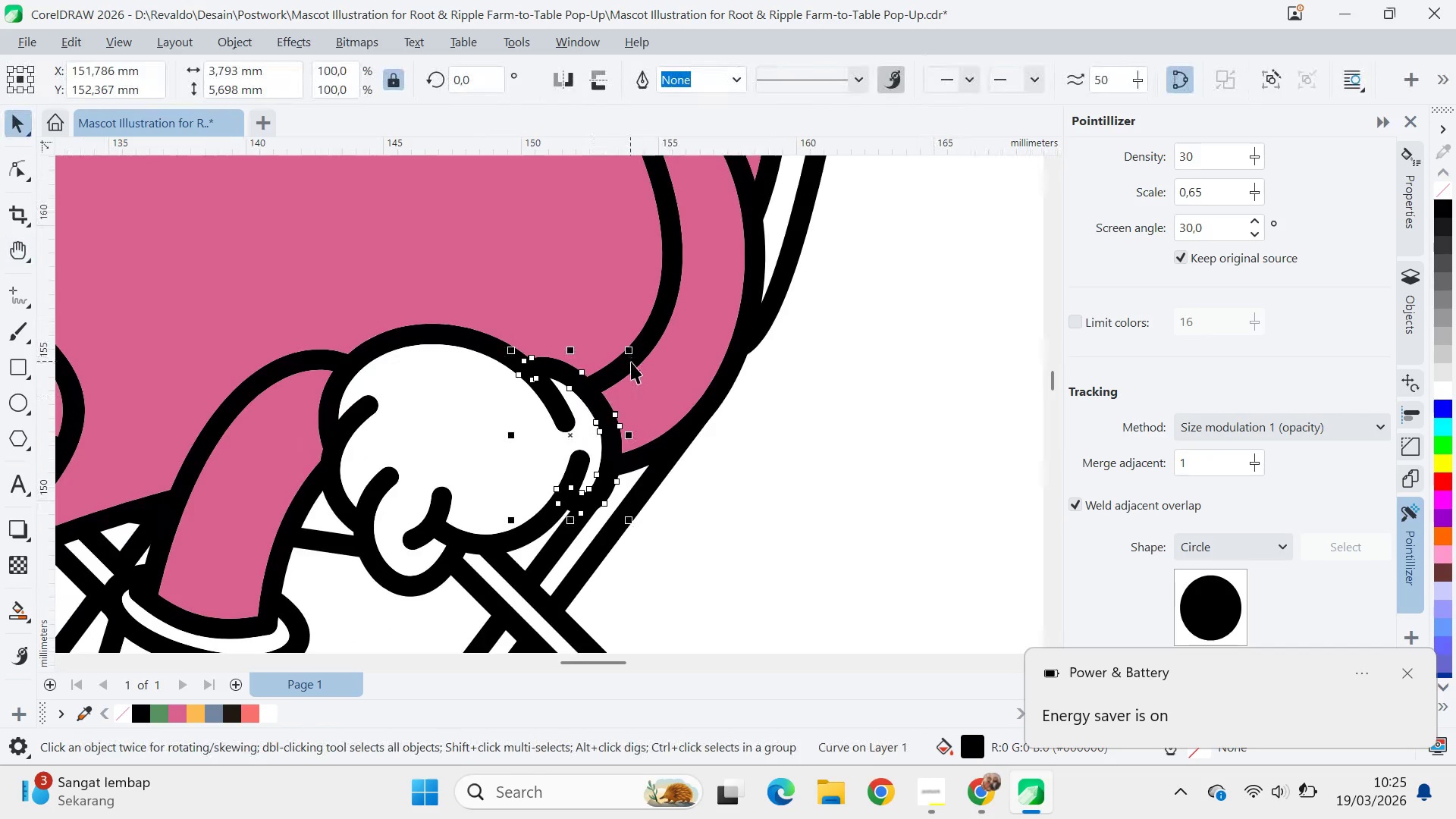 
key(V)
 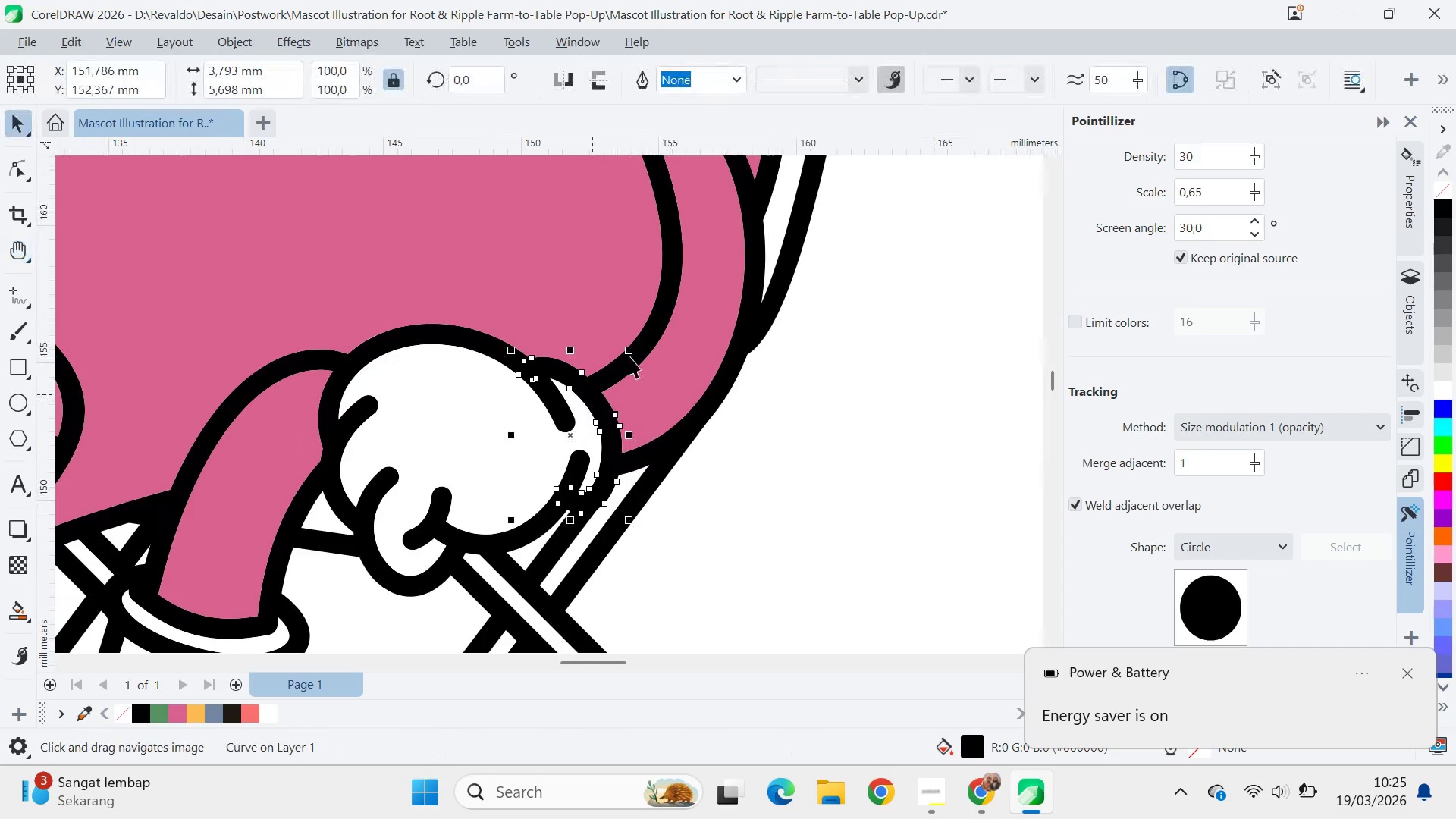 
hold_key(key=ShiftLeft, duration=0.72)
left_click([631, 362])
 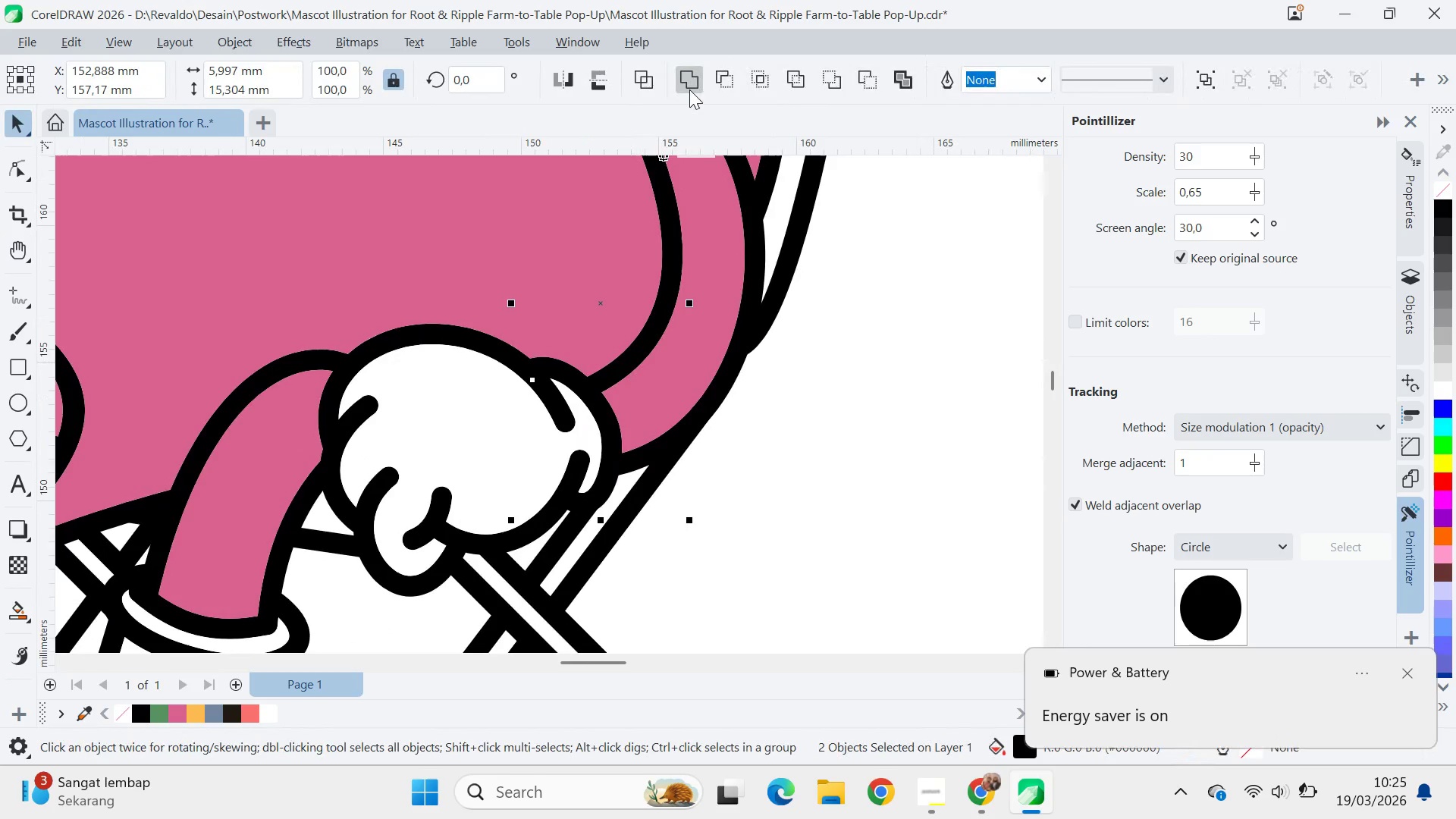 
left_click([689, 89])
 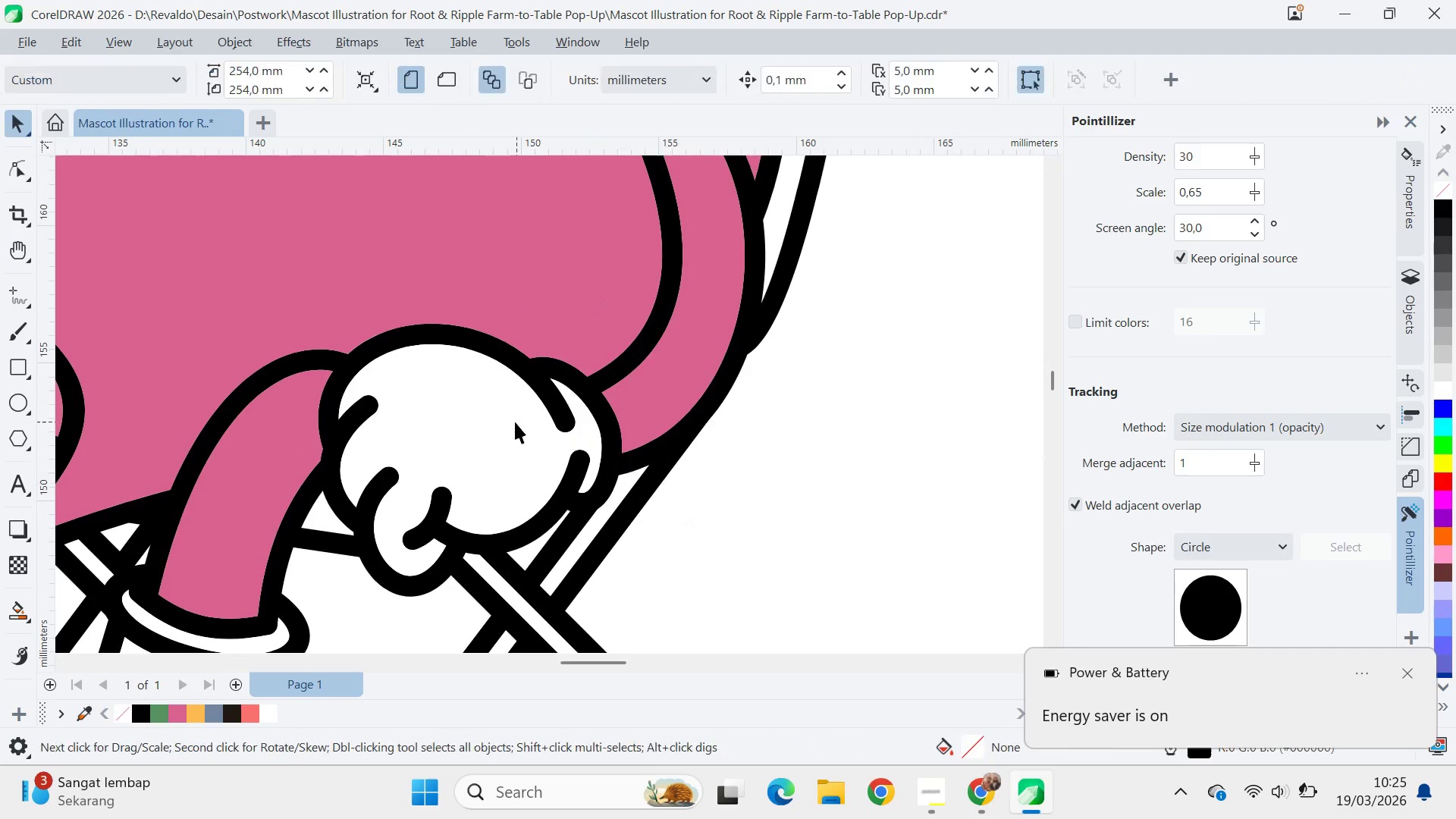 
left_click_drag(start_coordinate=[472, 443], to_coordinate=[427, 421])
 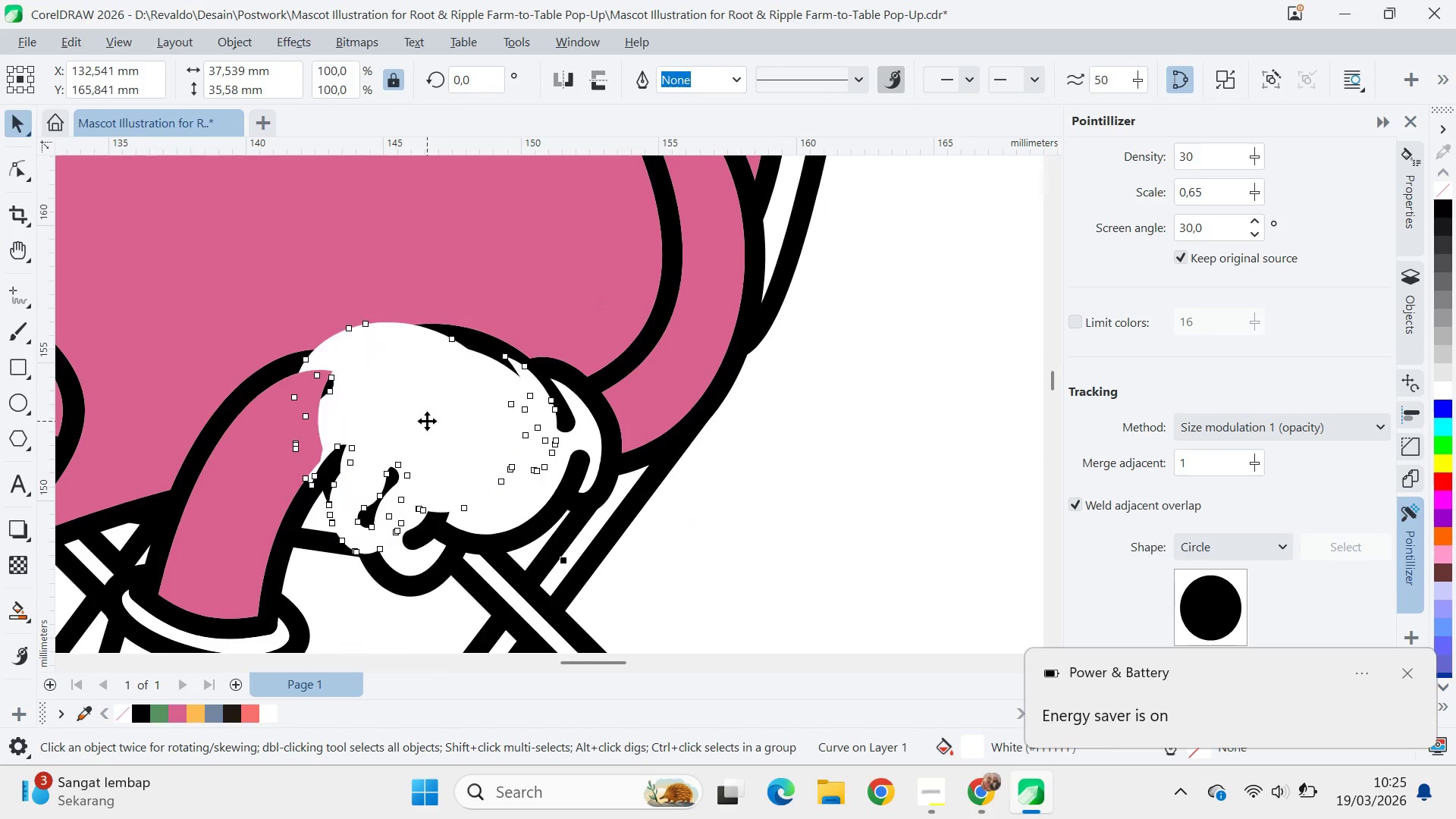 
key(Control+Z)
 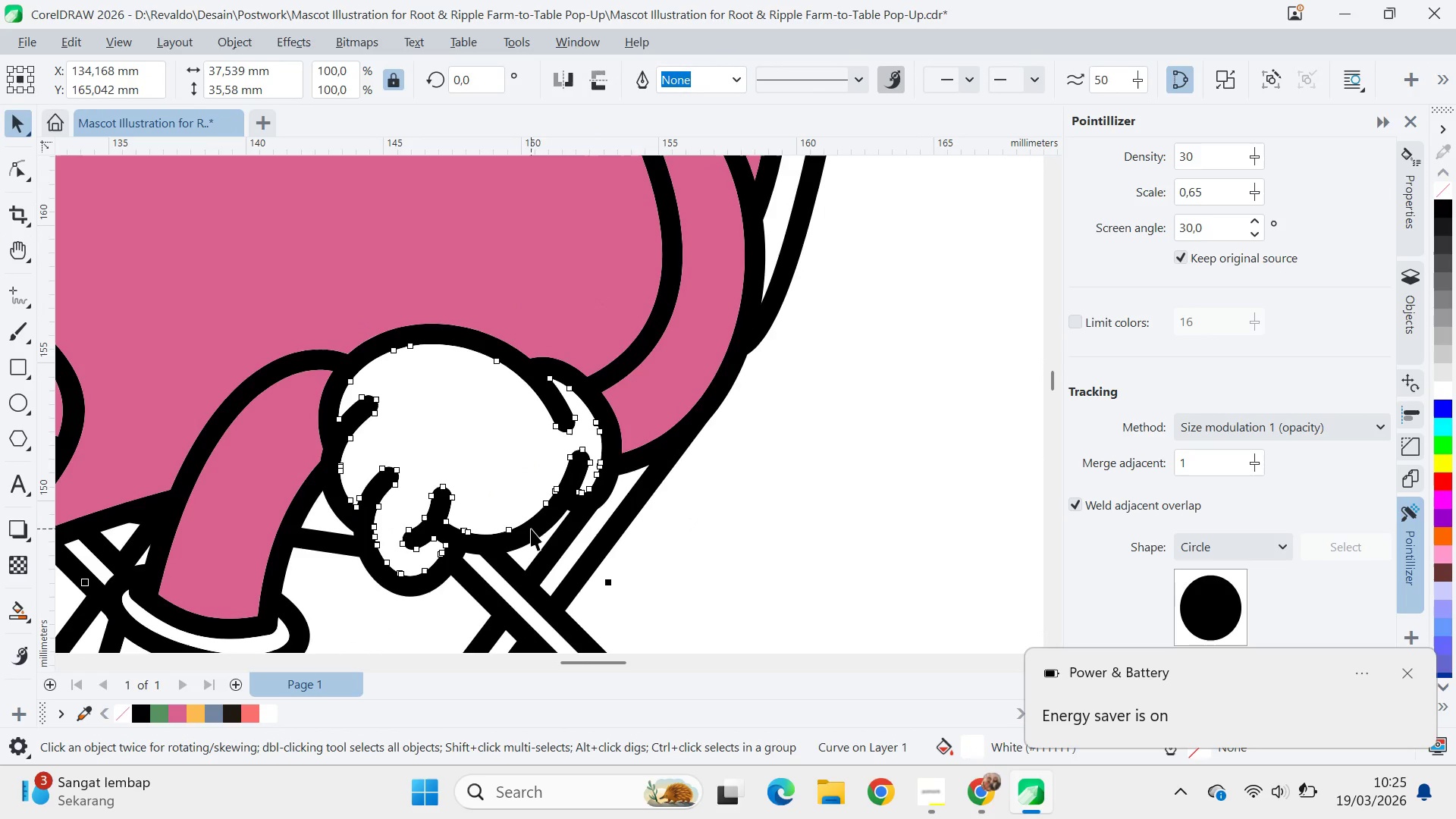 
left_click([533, 531])
 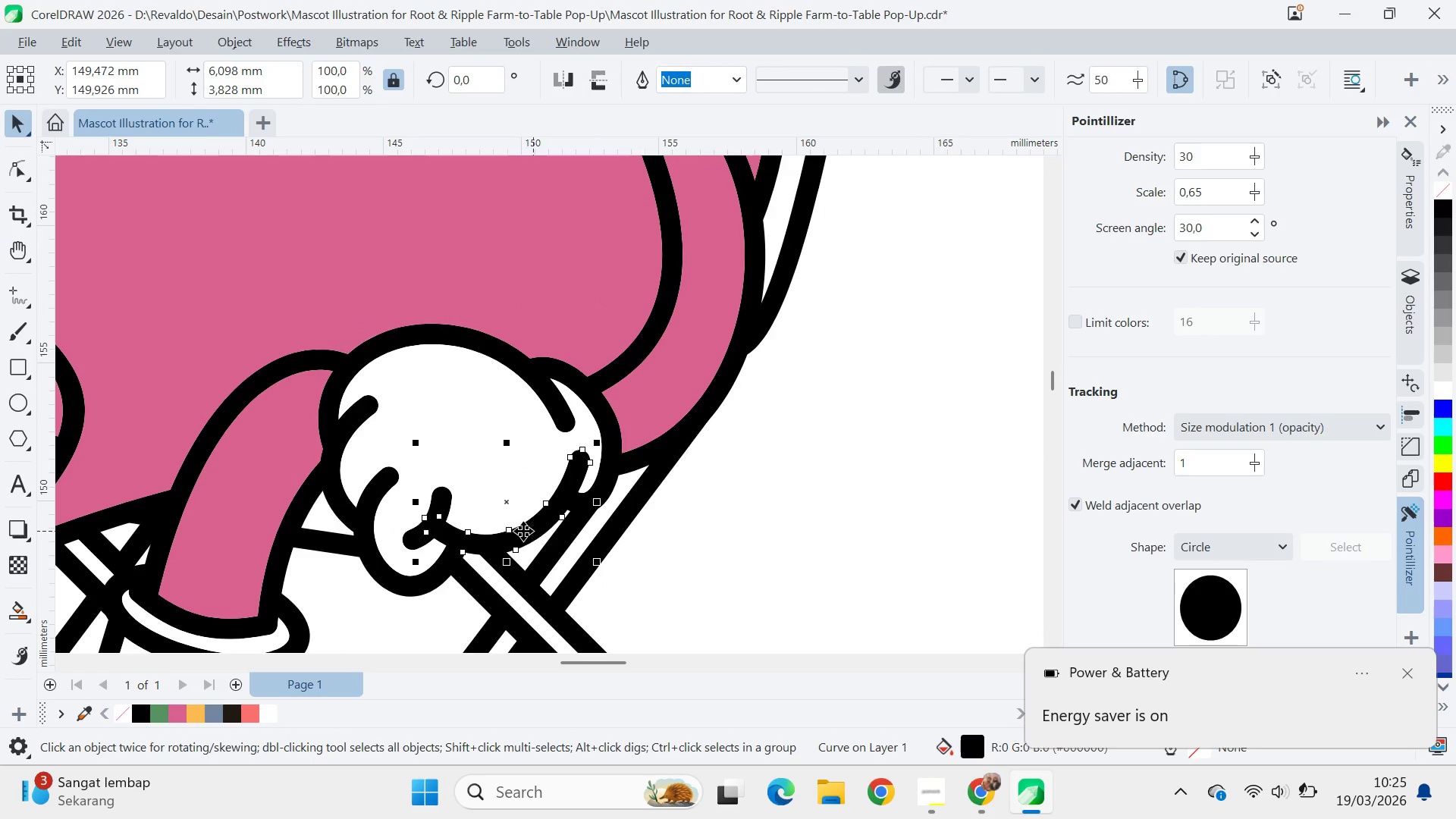 
hold_key(key=ShiftLeft, duration=1.17)
 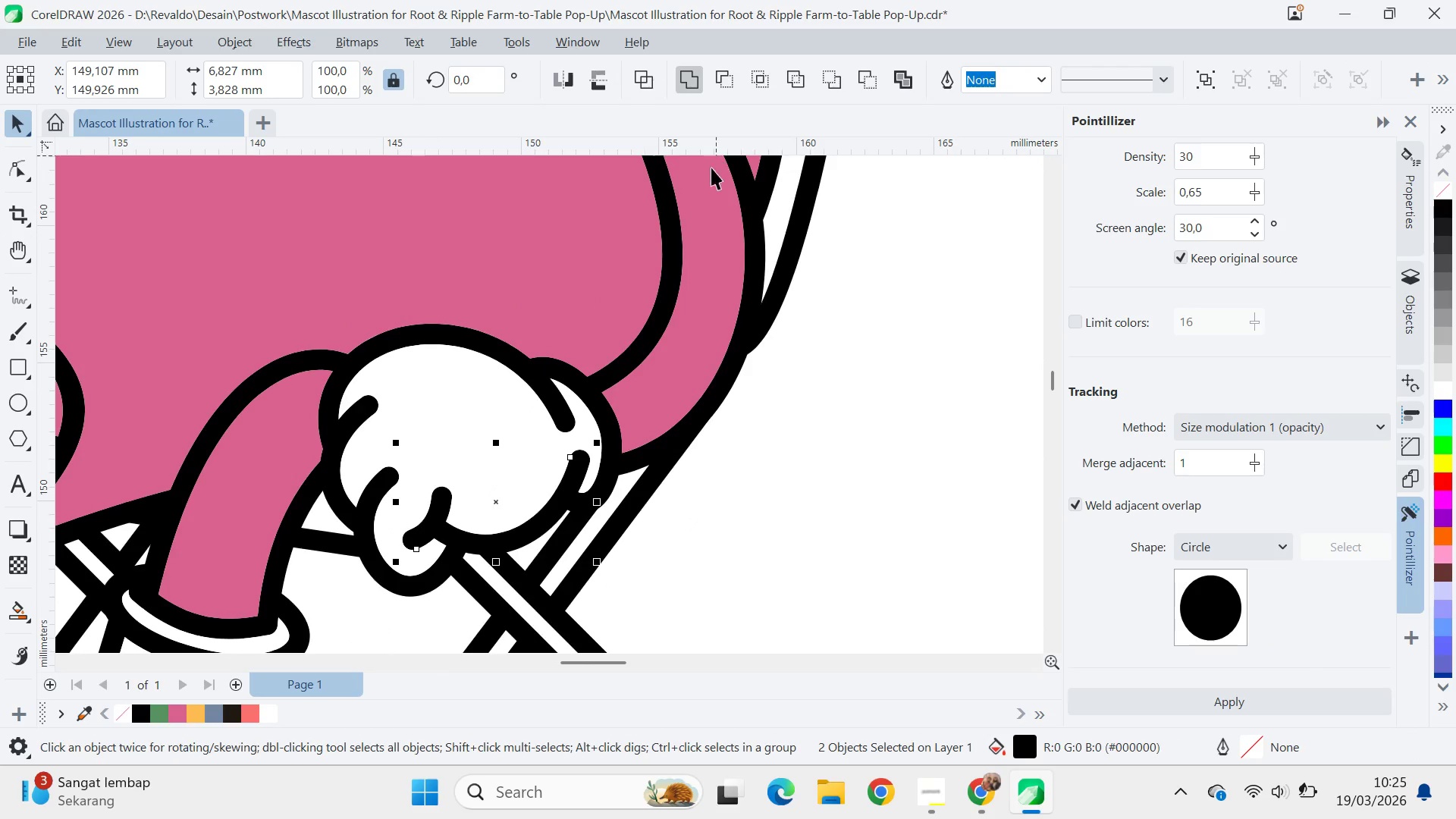 
key(Control+Shift+Q)
 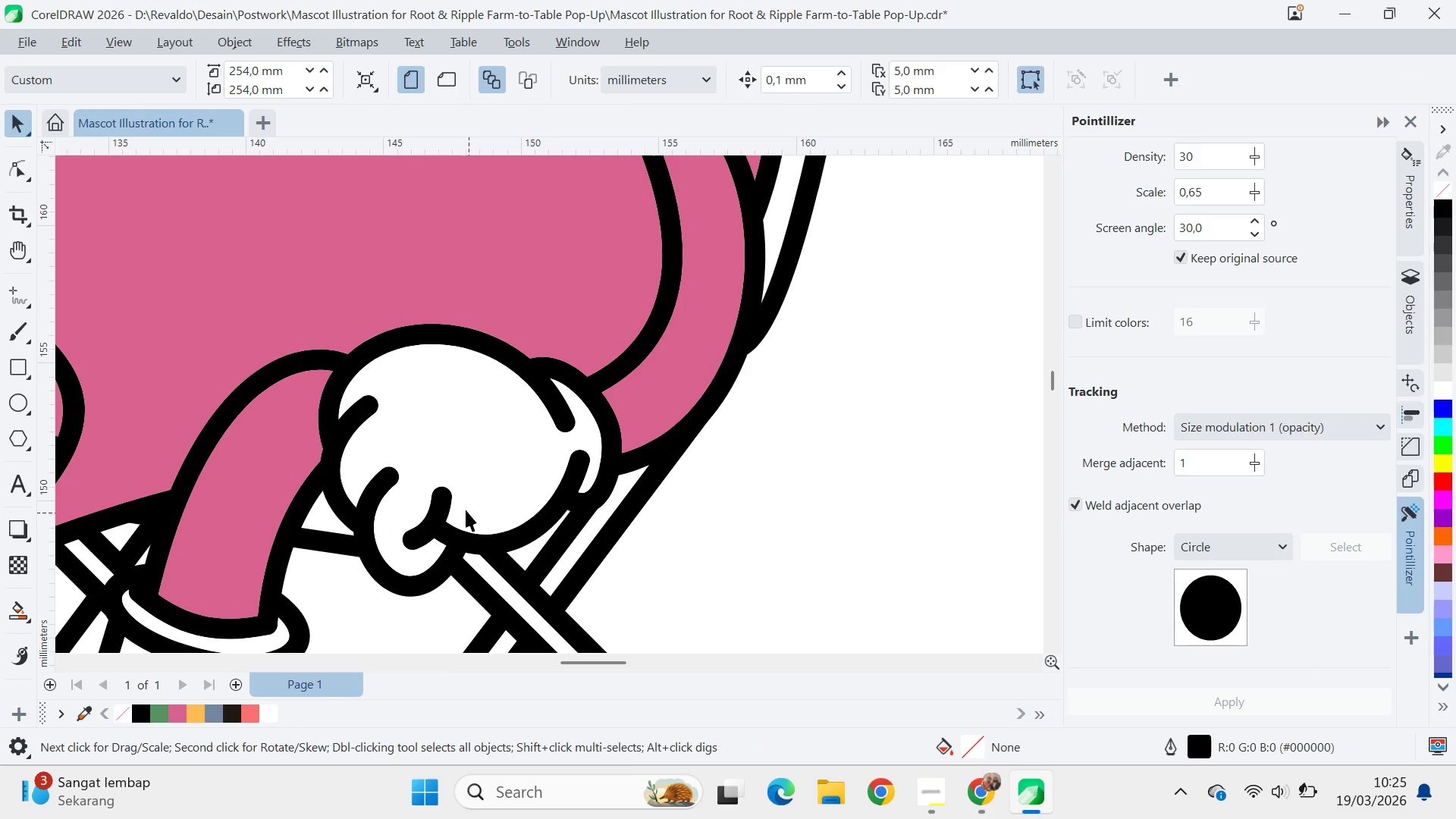 
left_click([438, 487])
 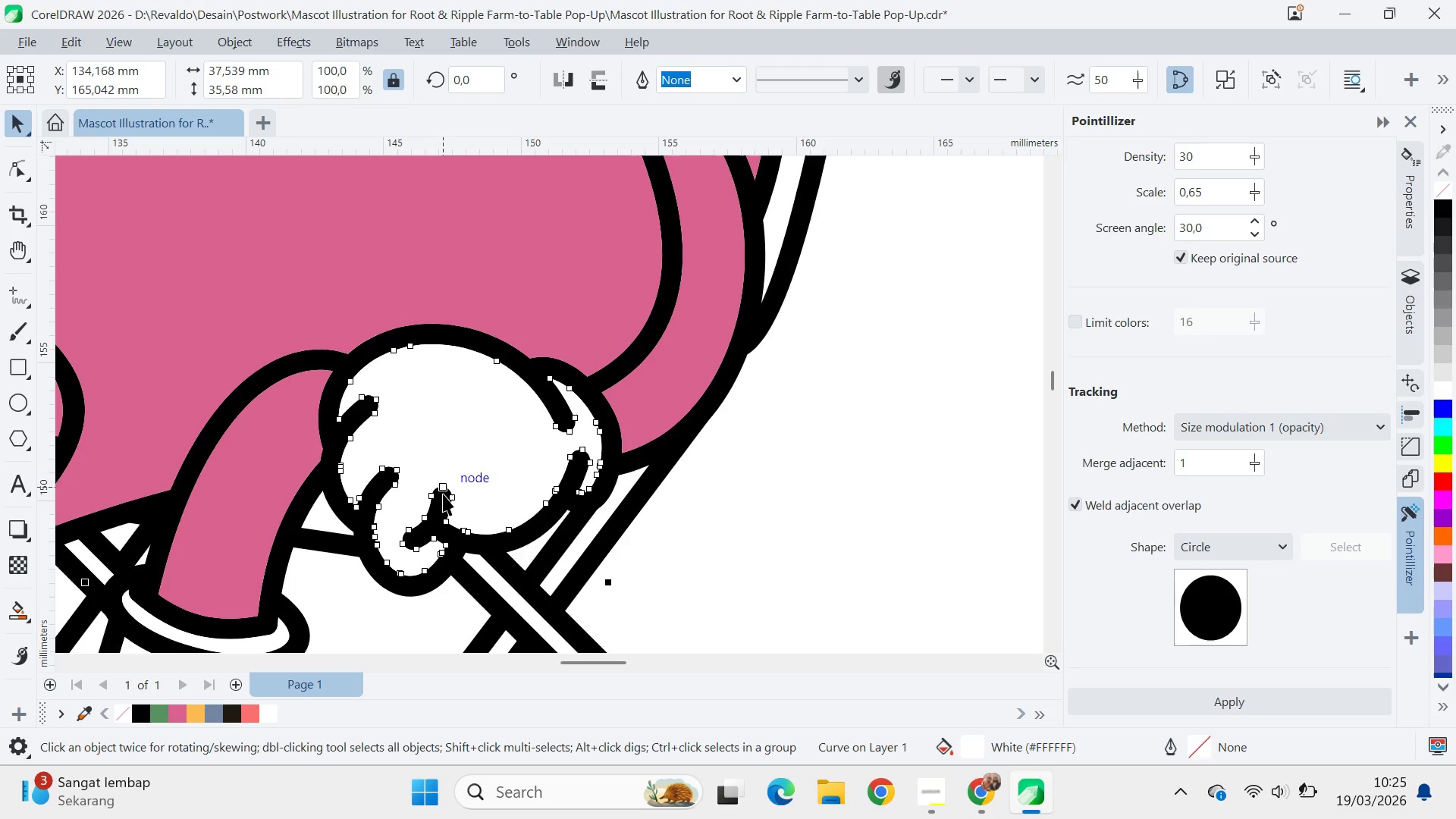 
left_click([442, 496])
 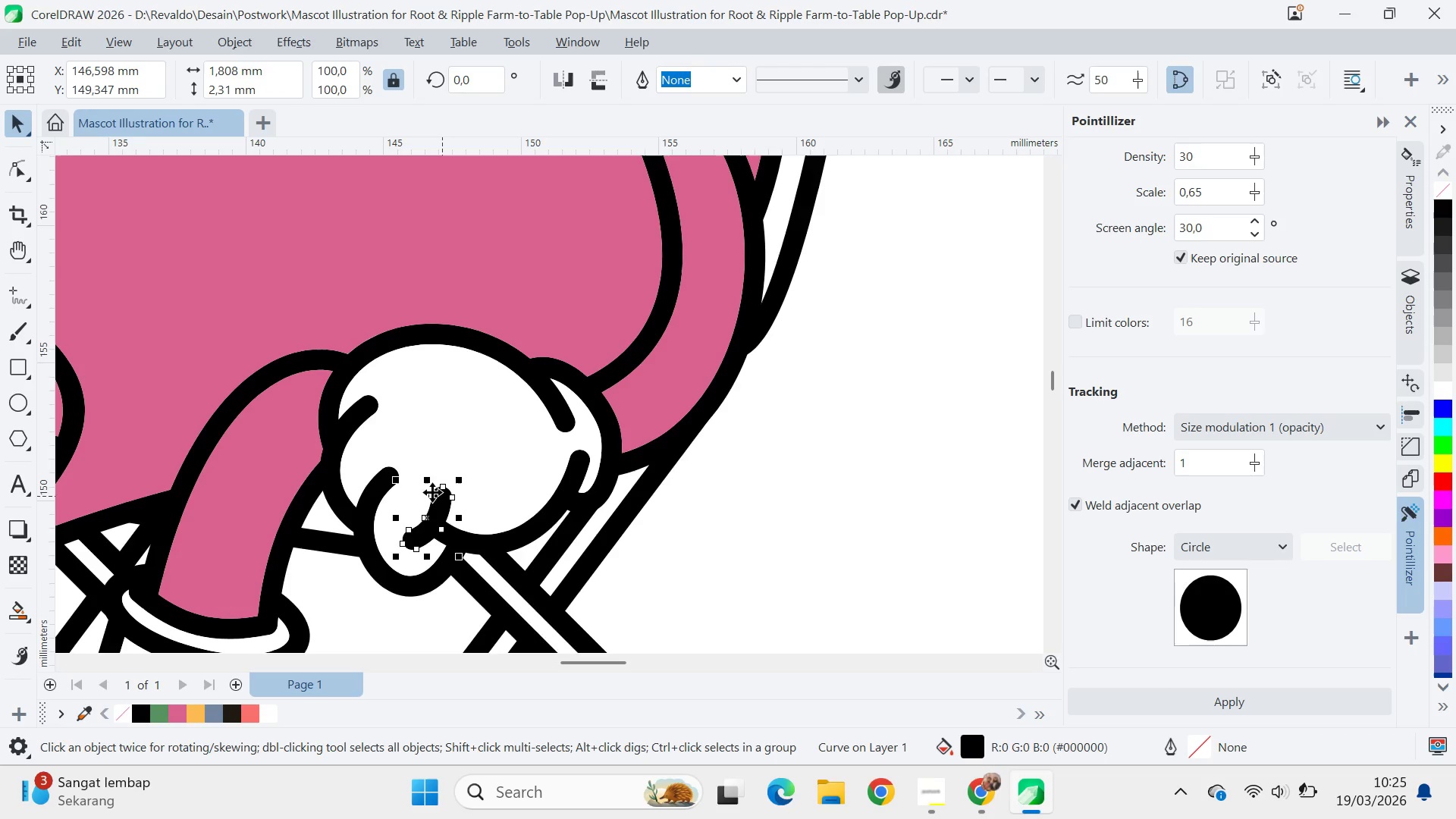 
hold_key(key=ShiftLeft, duration=1.52)
left_click([376, 489])
 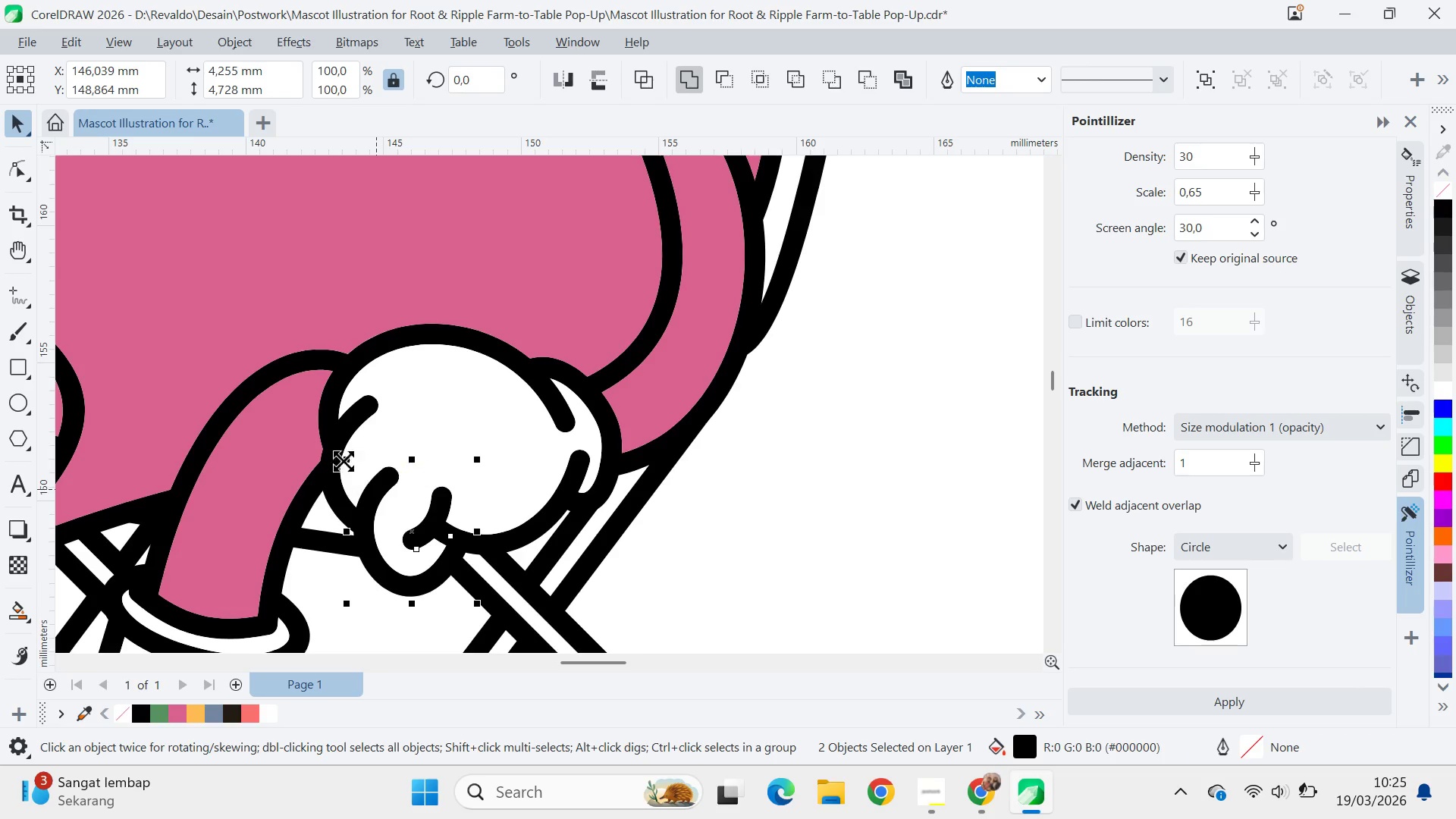 
hold_key(key=ShiftLeft, duration=1.52)
left_click([366, 409])
 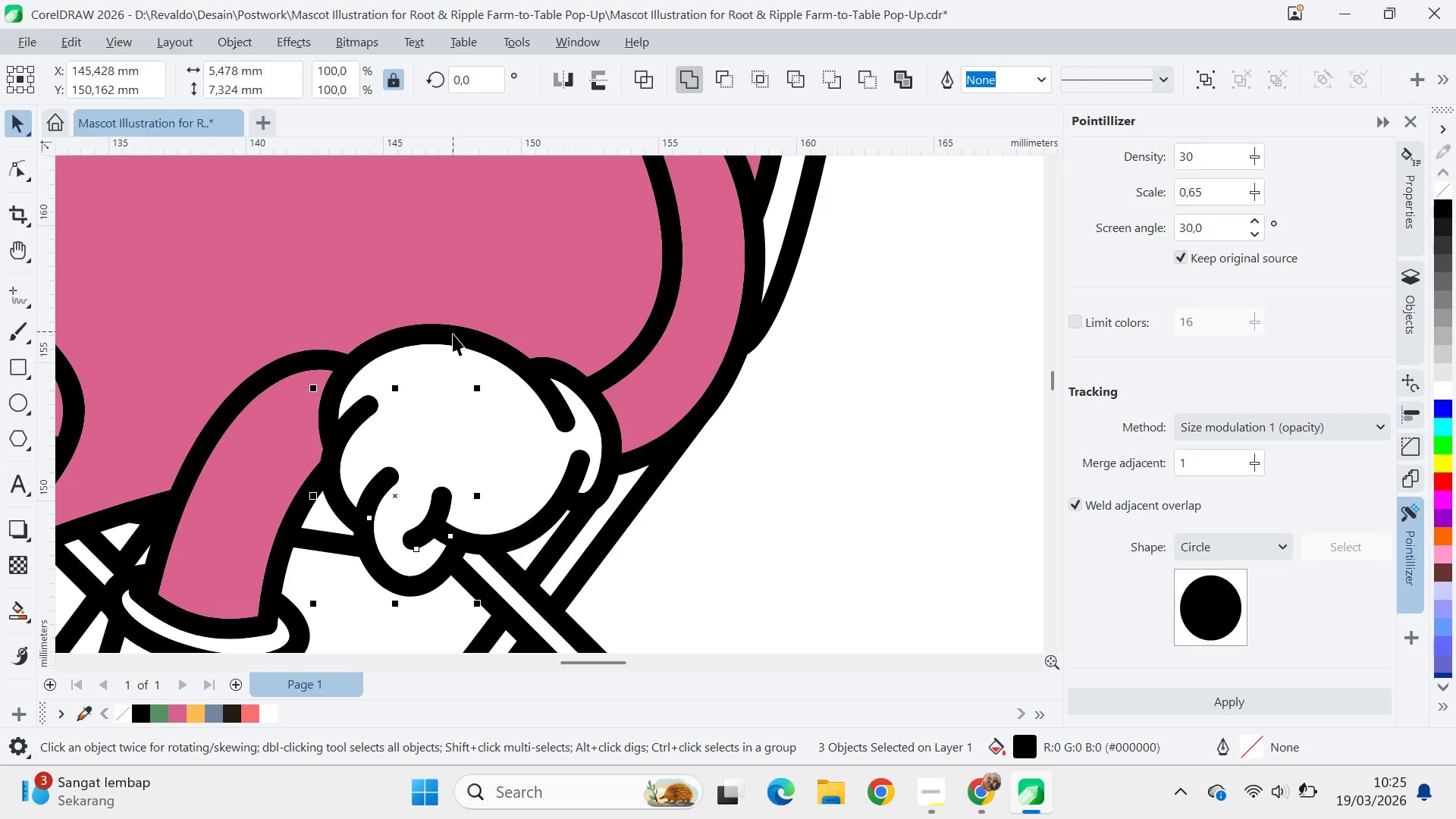 
hold_key(key=ShiftLeft, duration=1.51)
 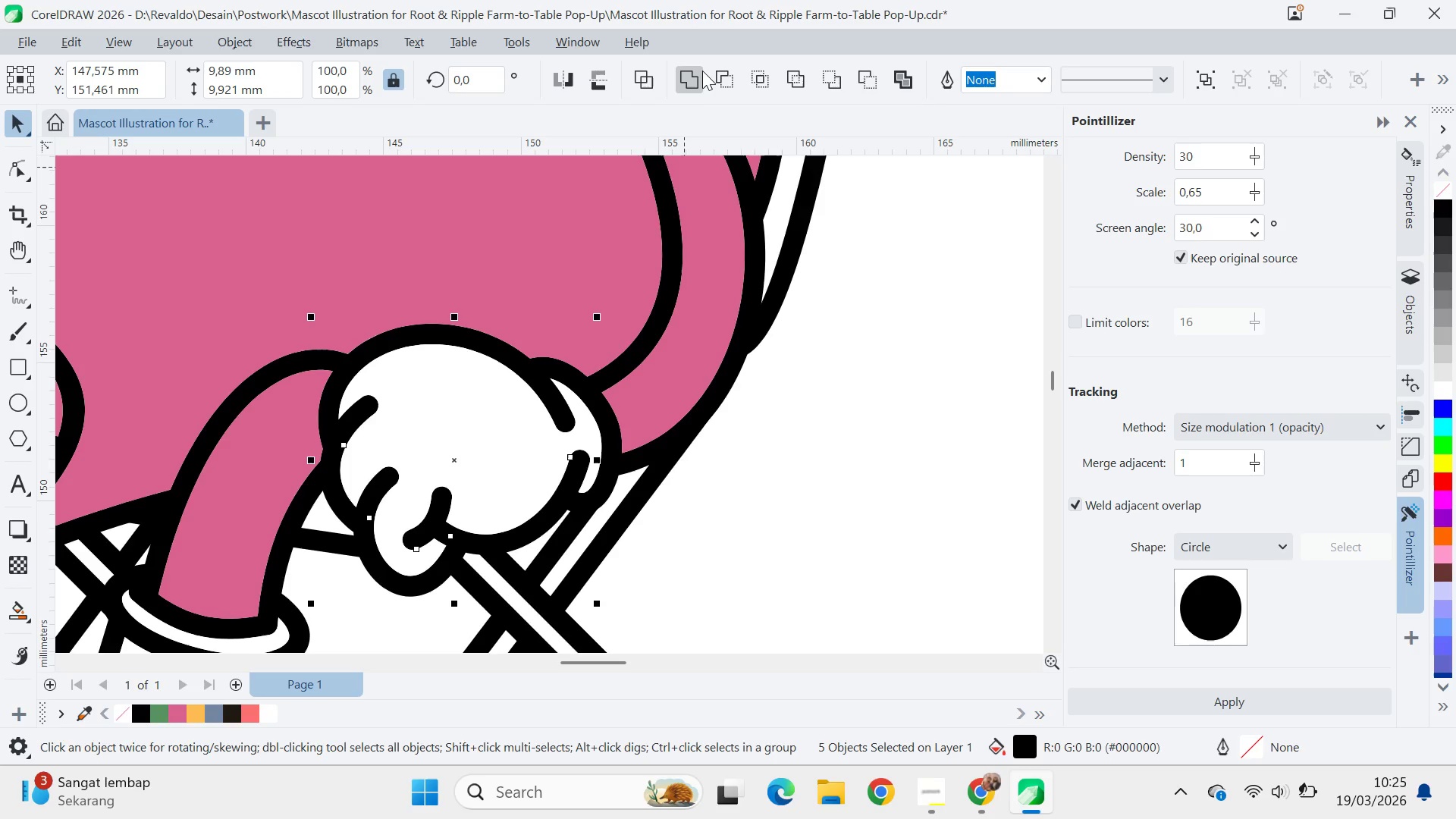 
key(Shift+ShiftLeft)
 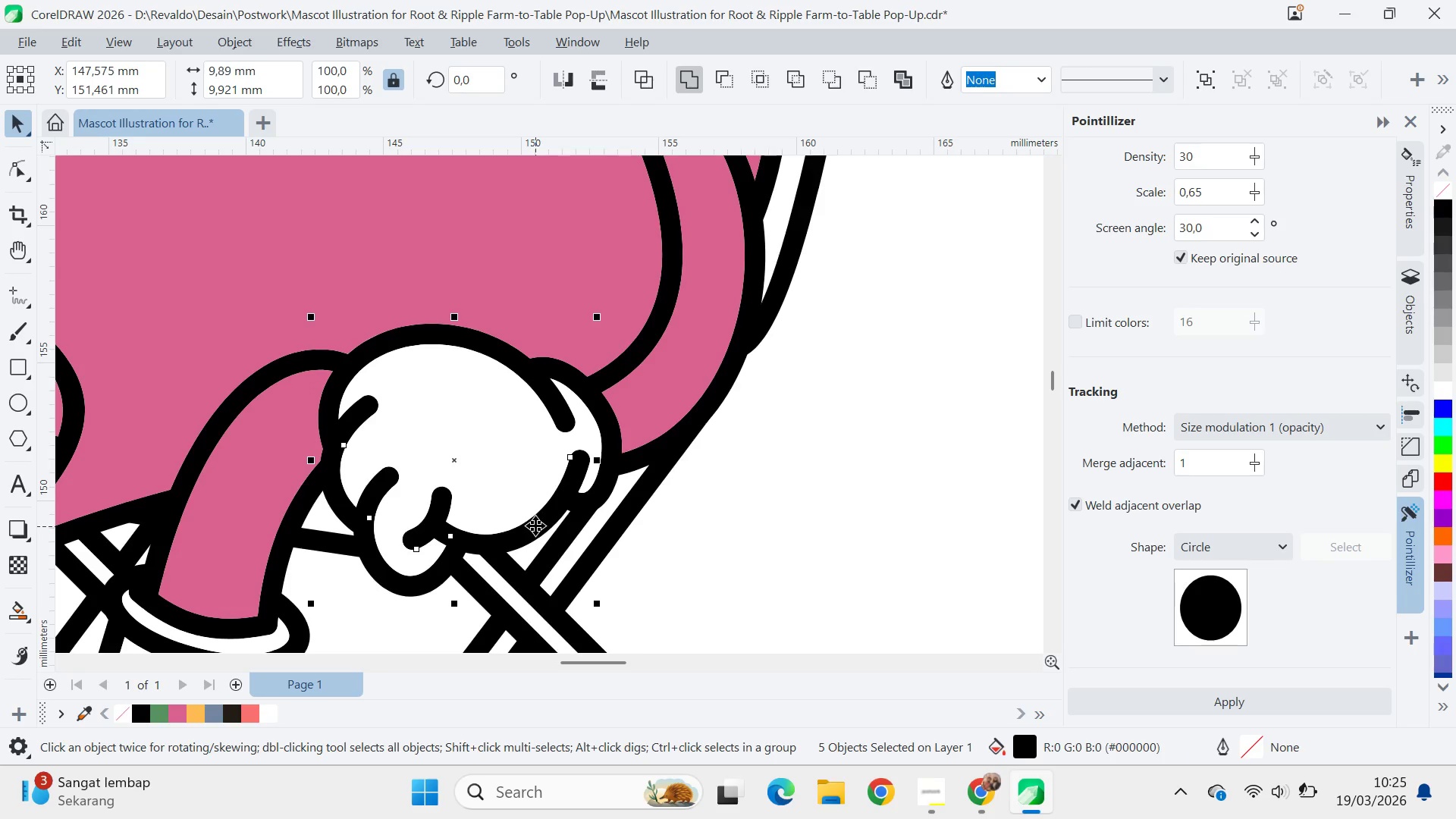 
key(Shift+ShiftLeft)
 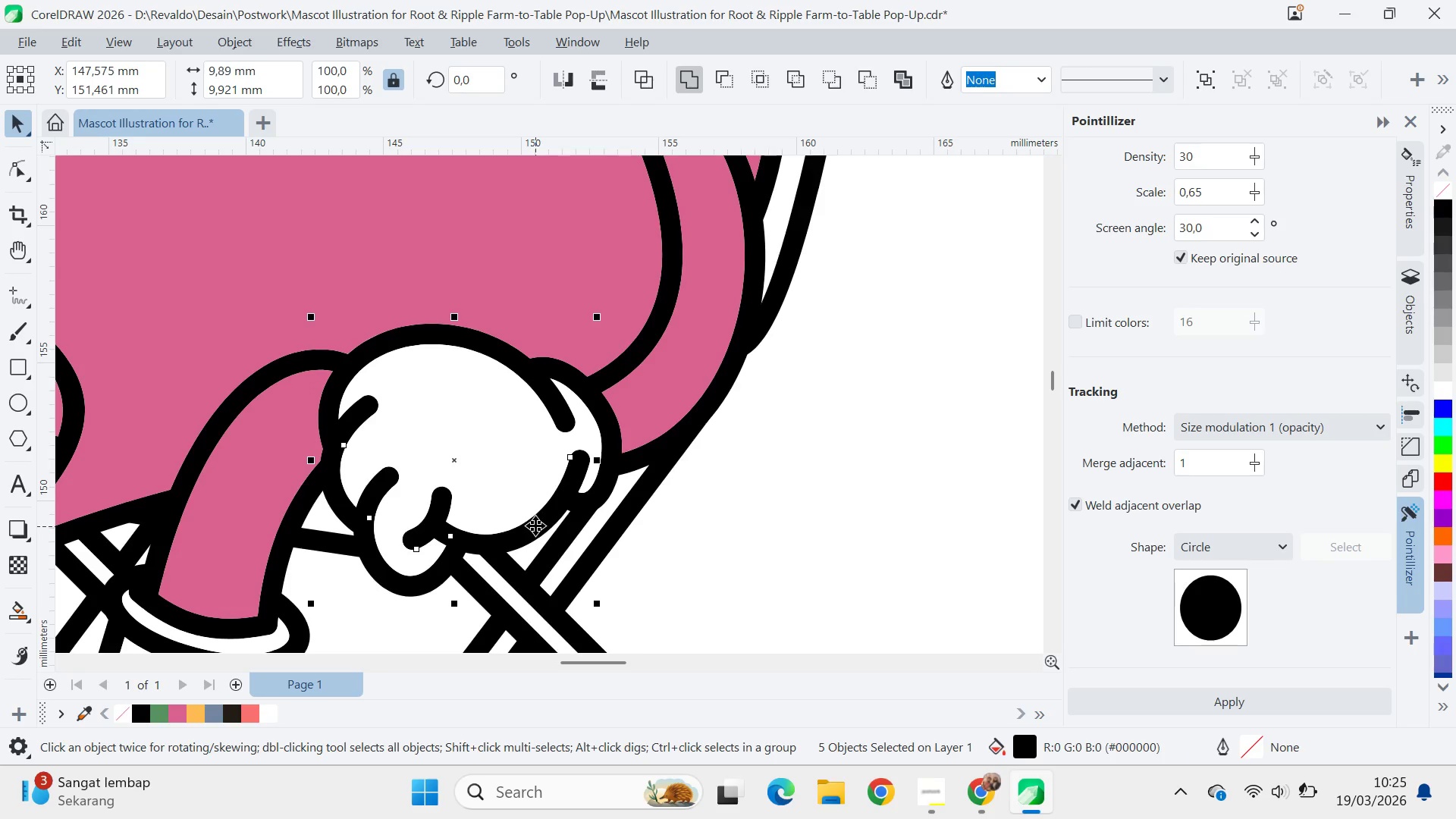 
key(Shift+ShiftLeft)
 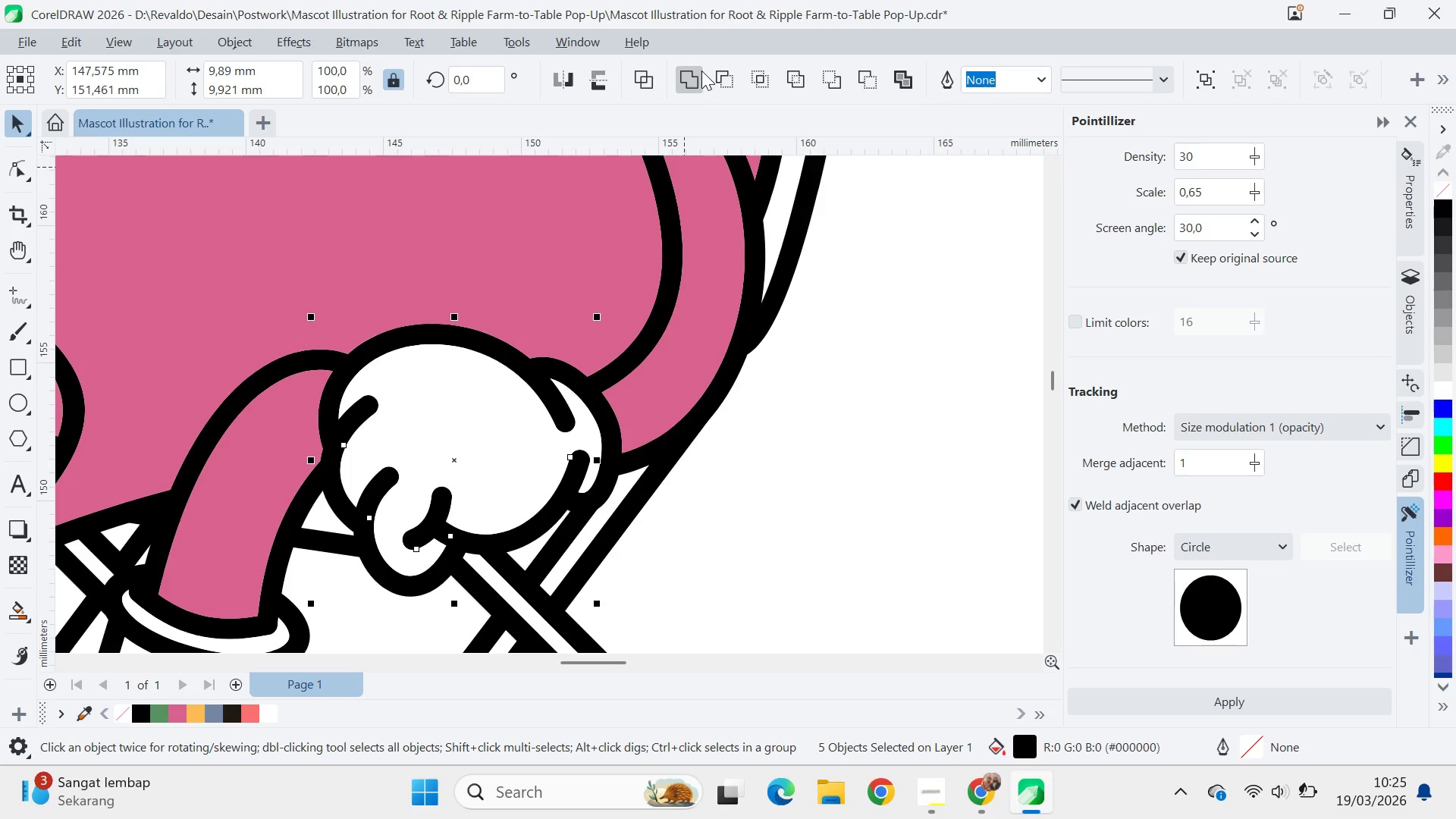 
left_click([690, 71])
 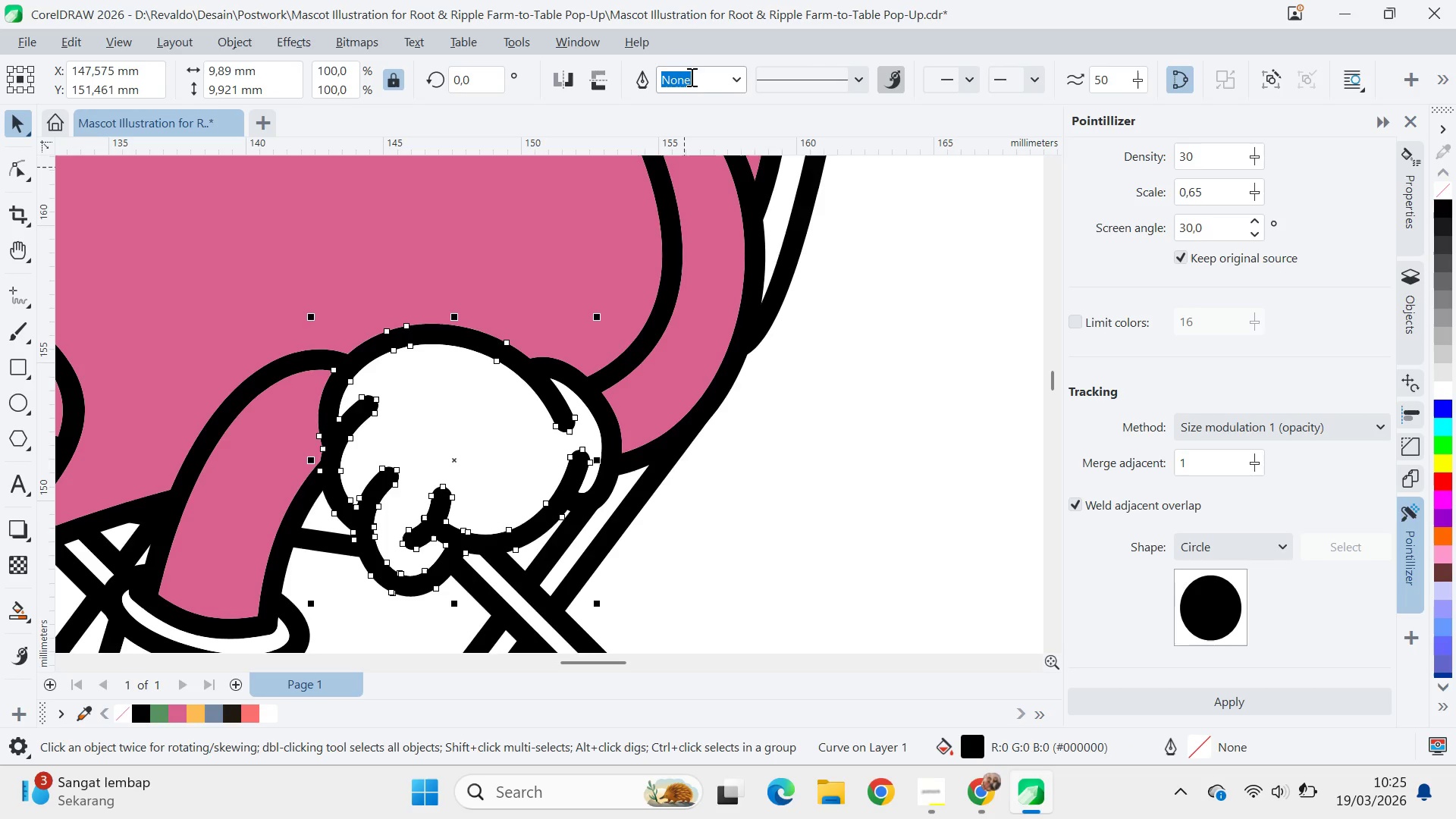 
type(av)
 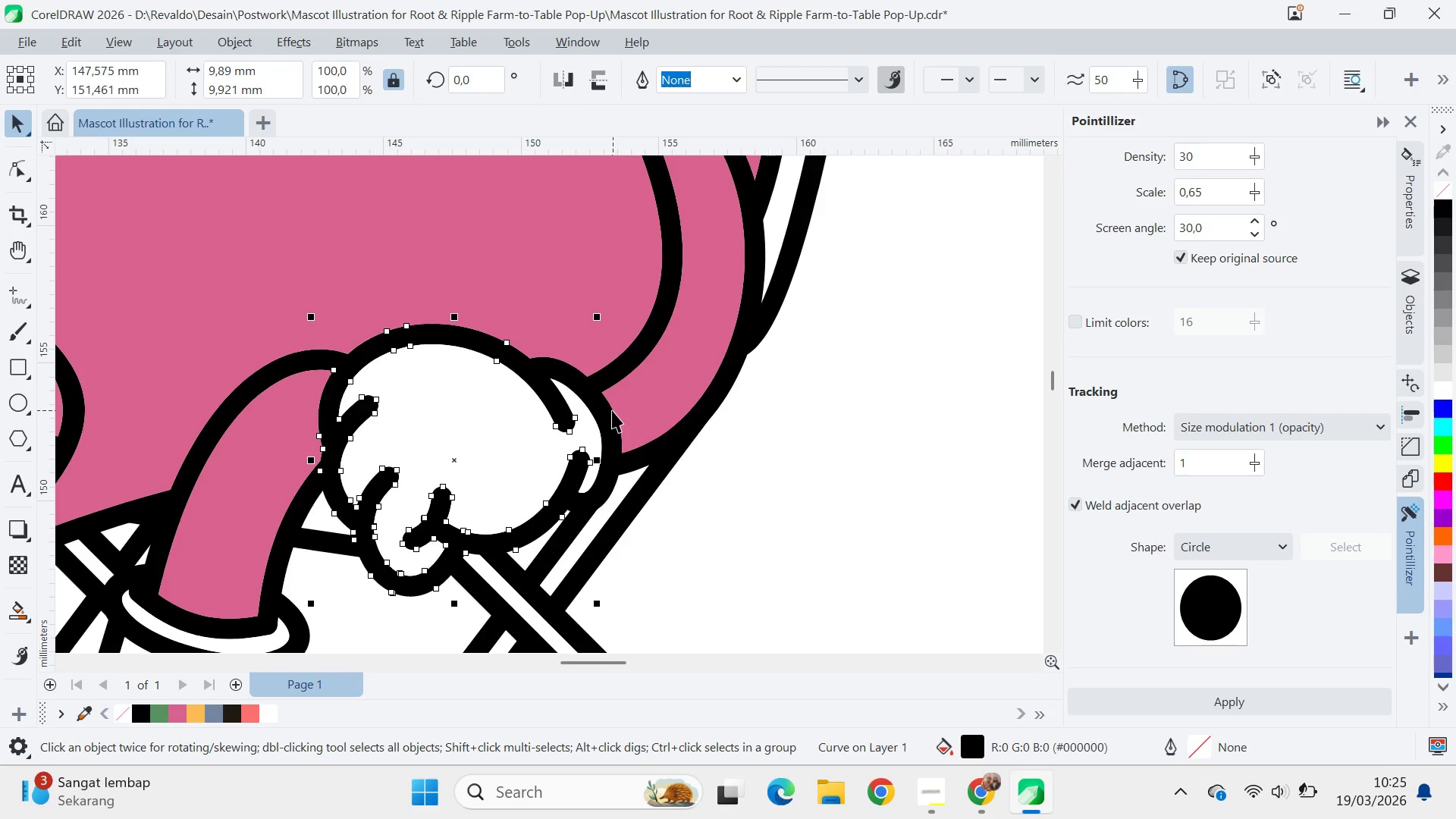 
hold_key(key=ShiftLeft, duration=0.45)
 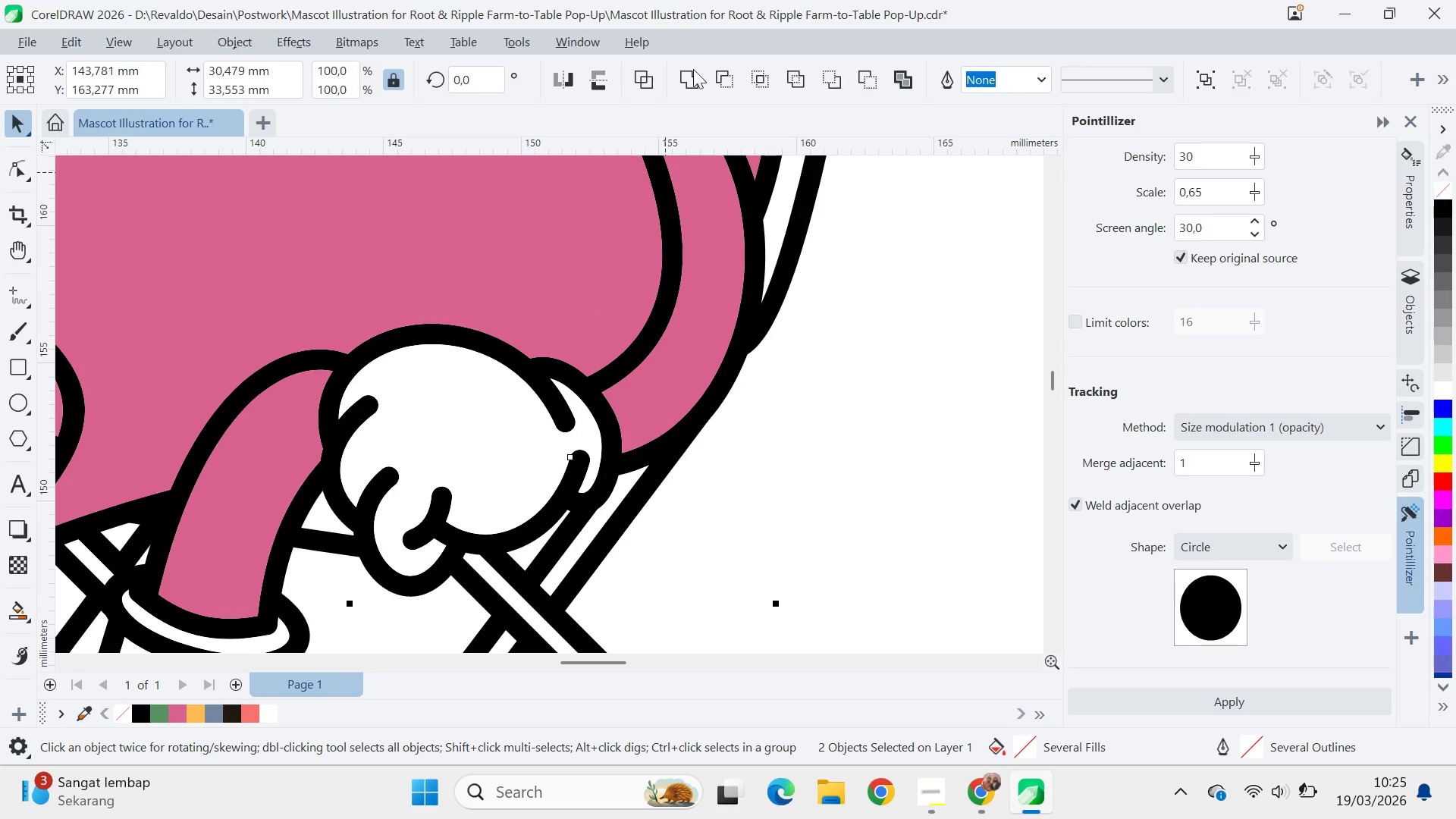 
left_click([689, 79])
 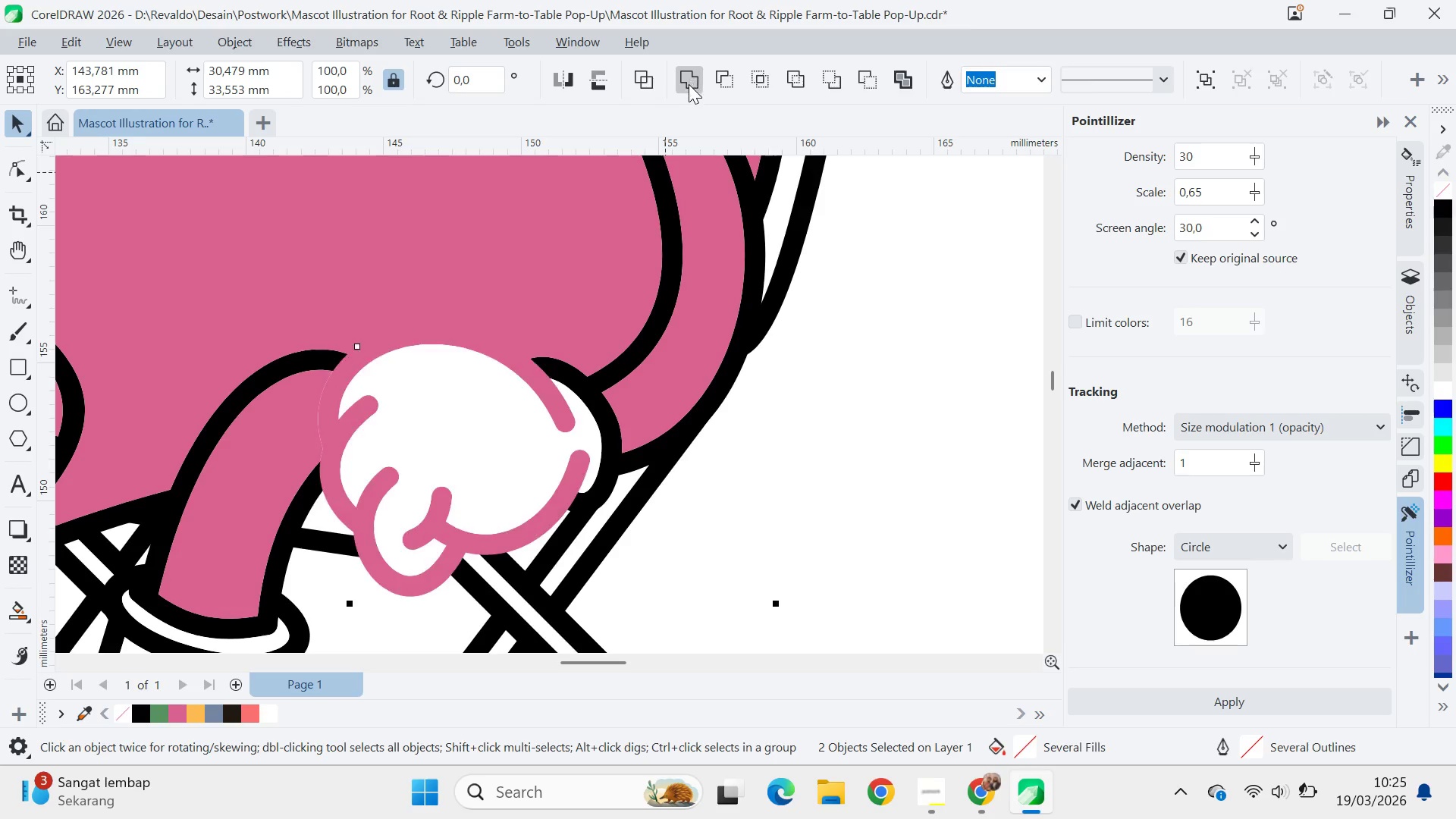 
key(A)
 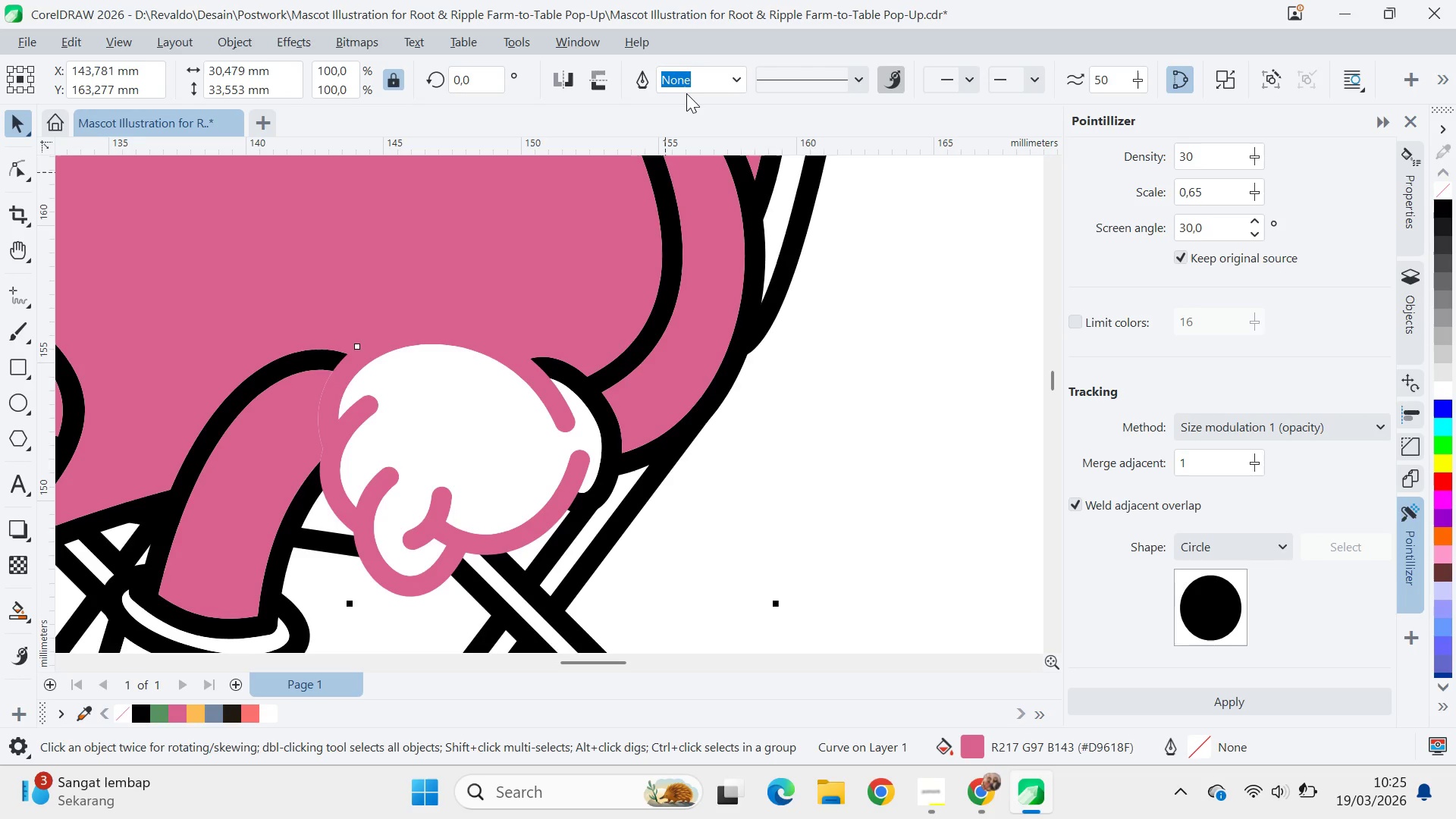 
key(Control+Z)
 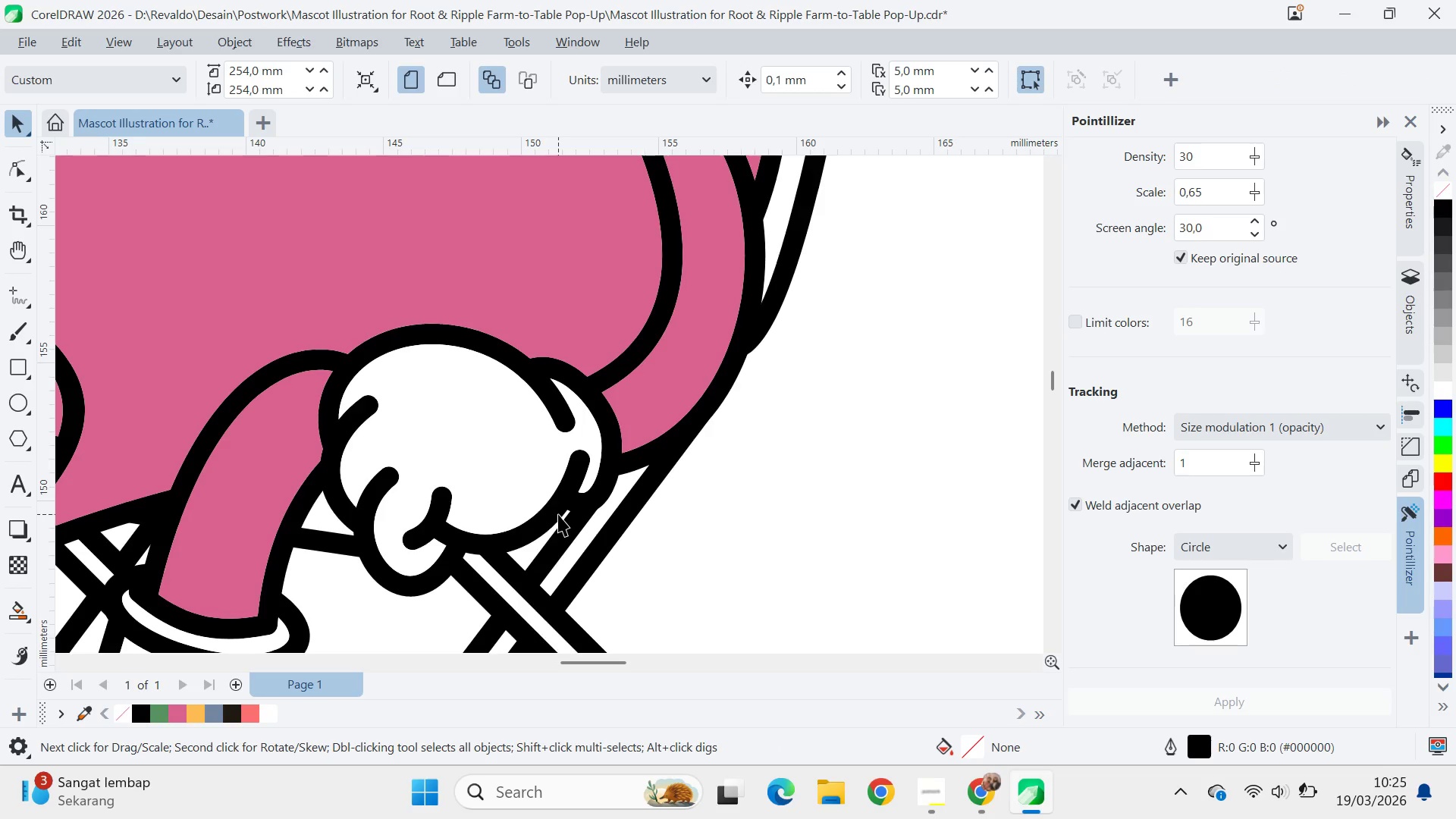 
hold_key(key=ShiftLeft, duration=0.83)
left_click([604, 485])
 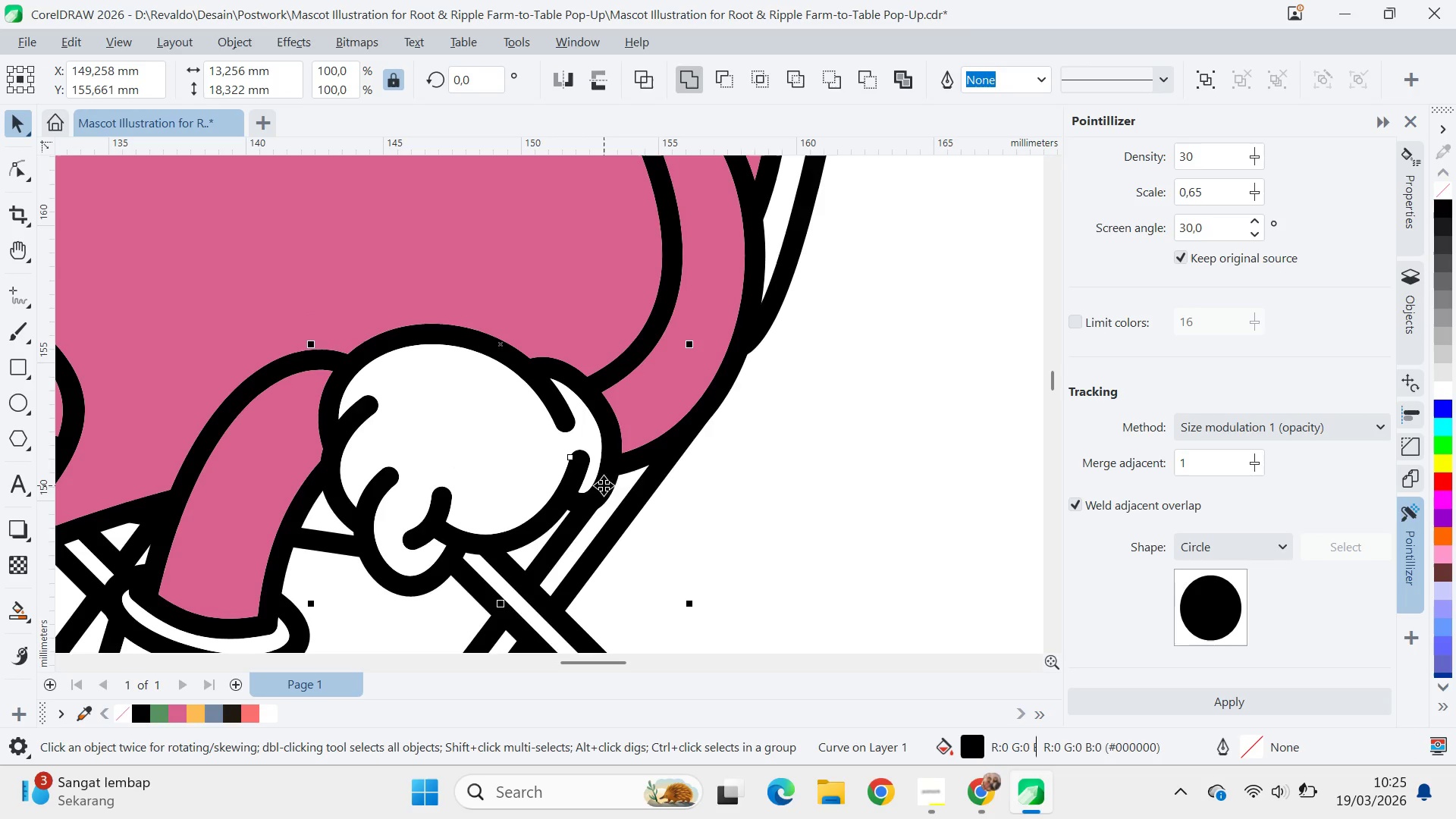 
hold_key(key=ShiftLeft, duration=5.52)
 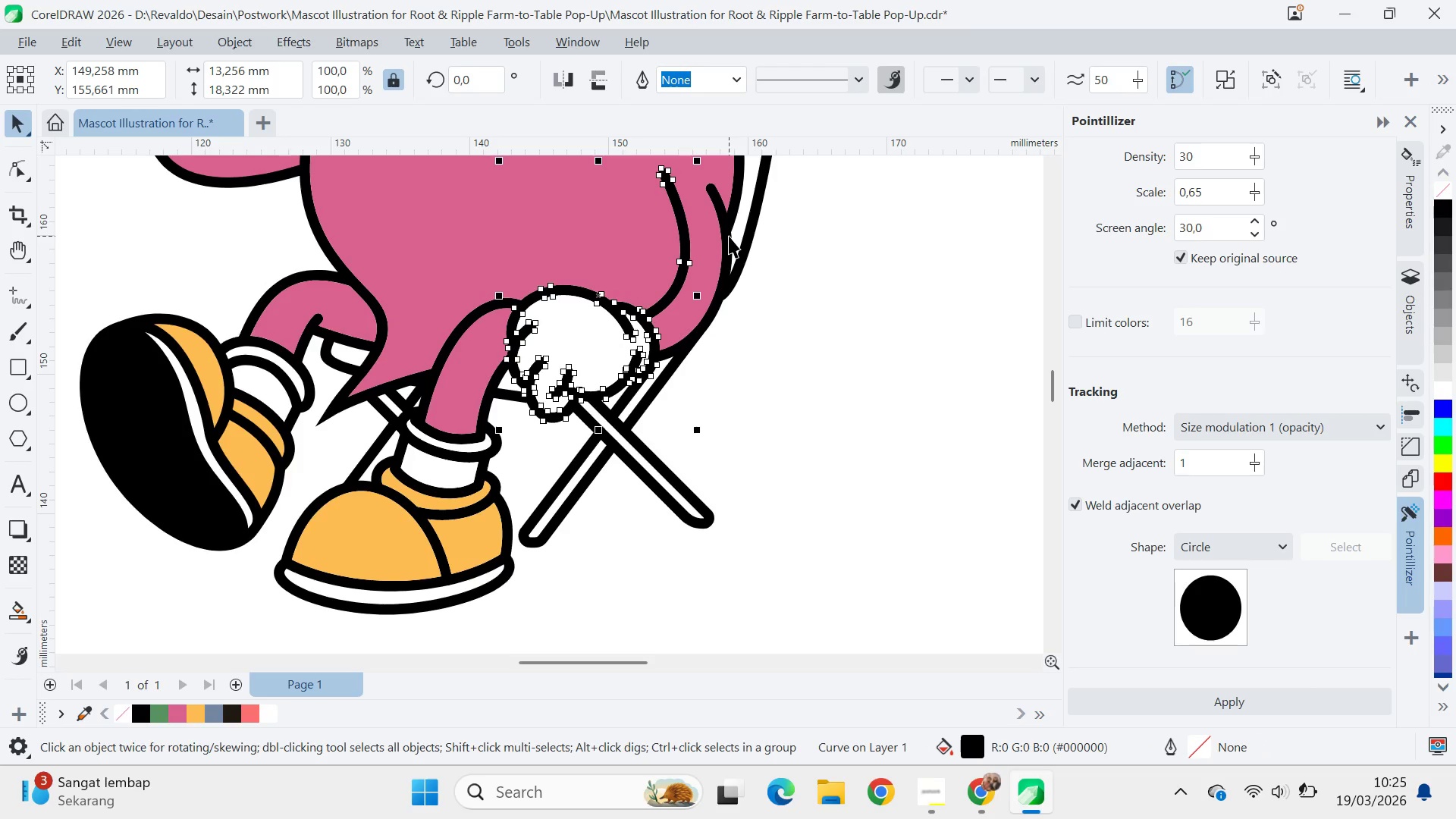 
key(A)
 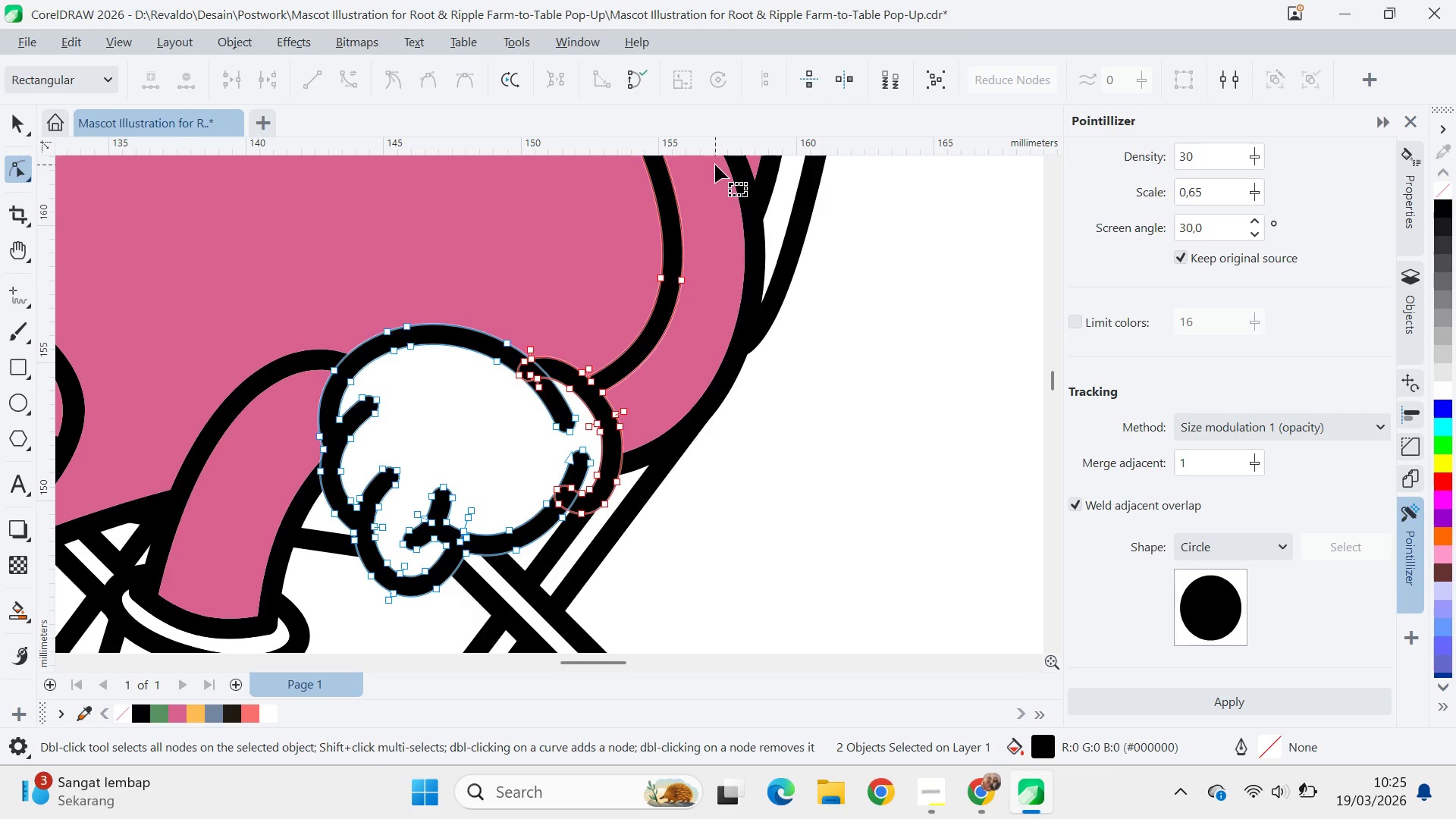 
scroll: coordinate [698, 245], scroll_direction: down, amount: 5.0
 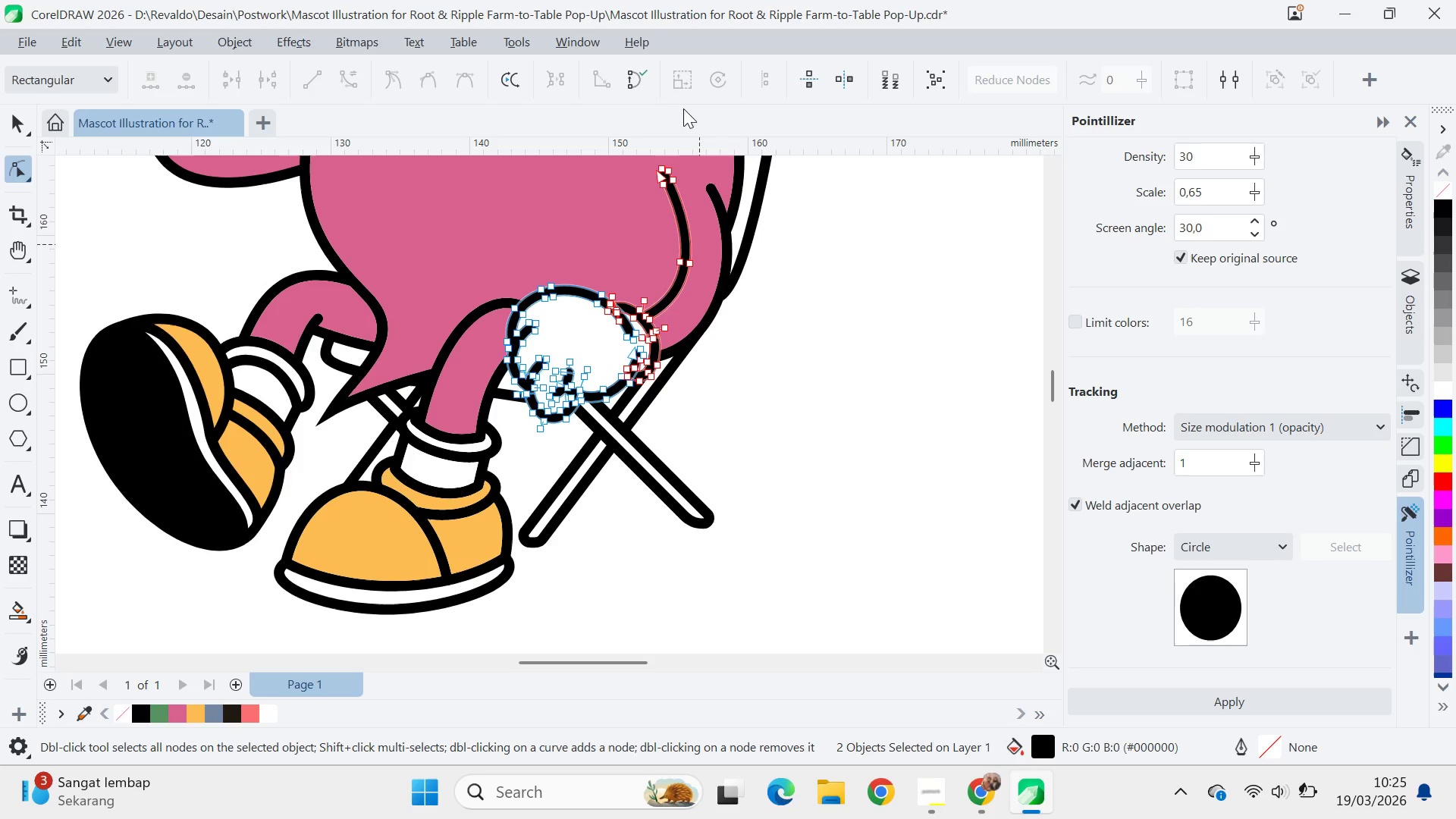 
key(V)
 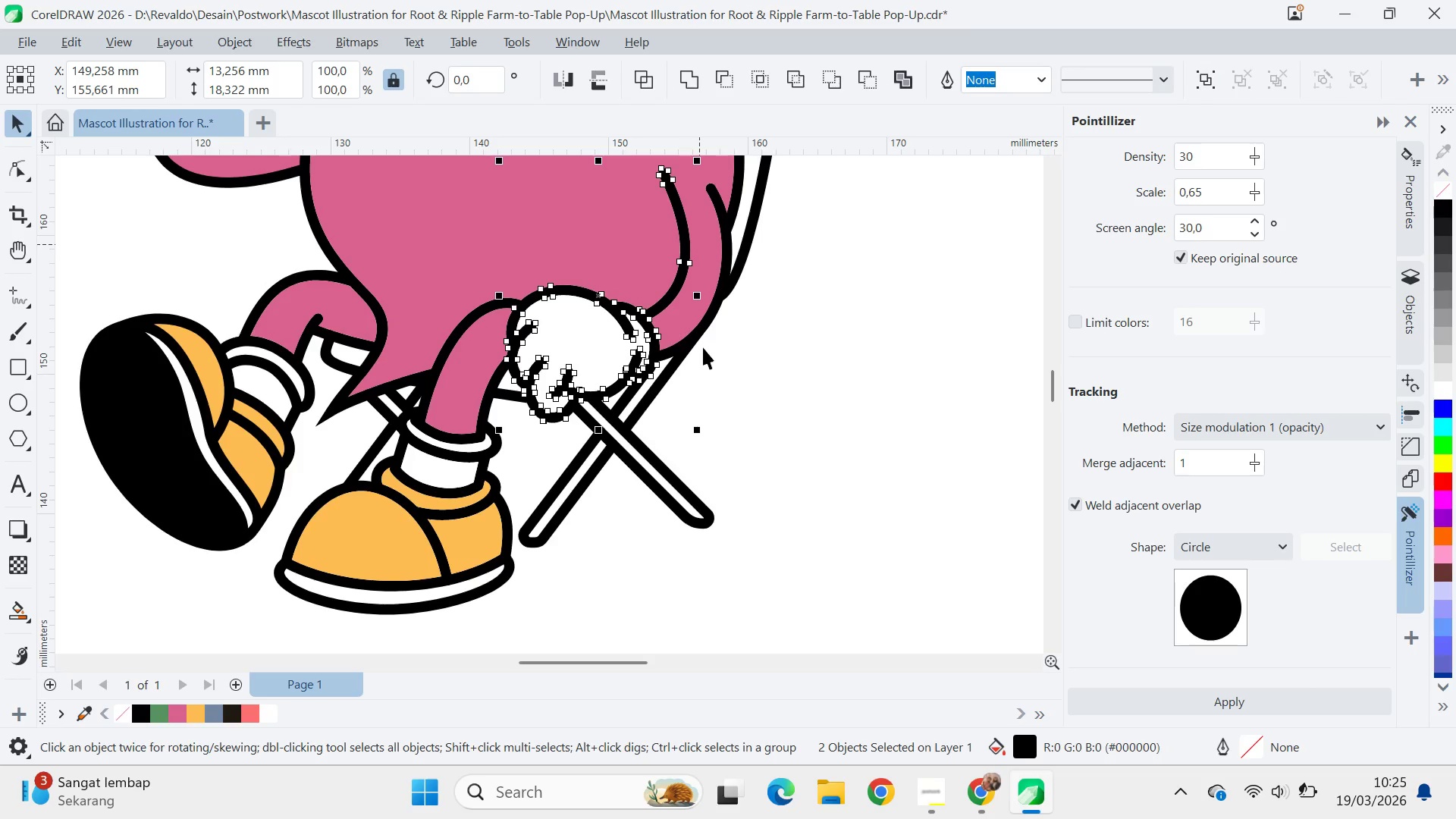 
hold_key(key=ShiftLeft, duration=1.03)
left_click([729, 236])
 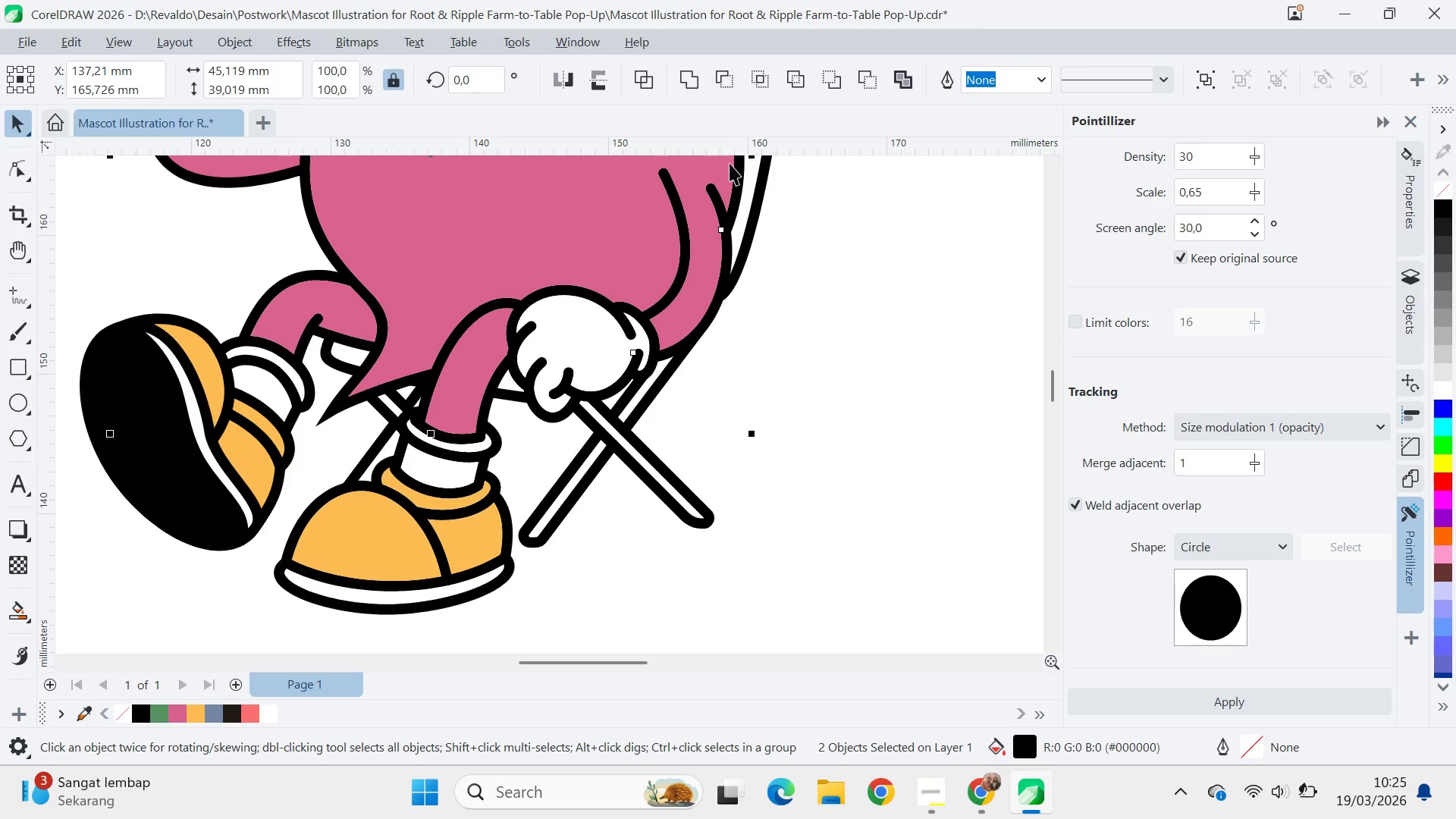 
left_click([843, 248])
 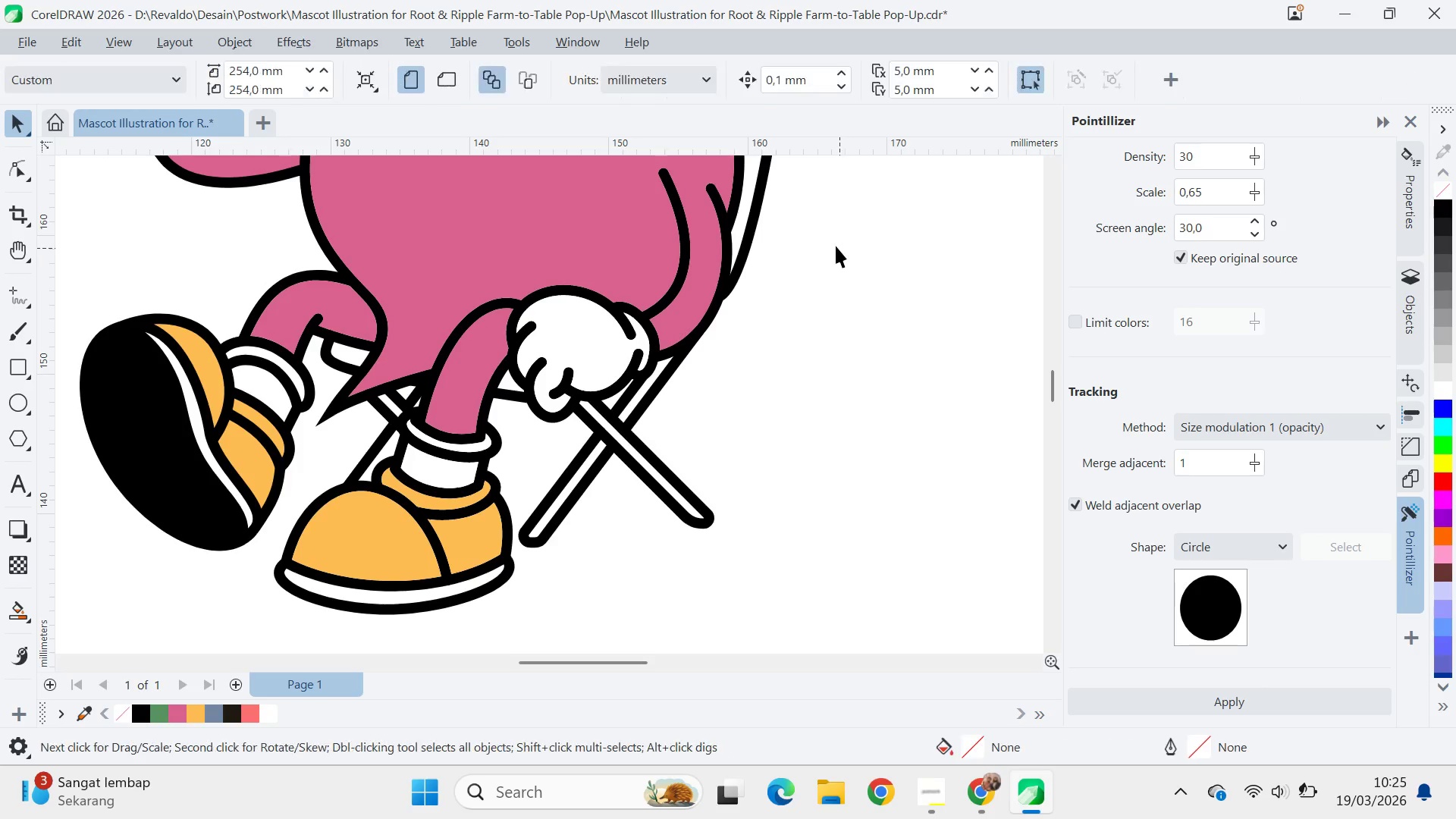 
type(qv)
 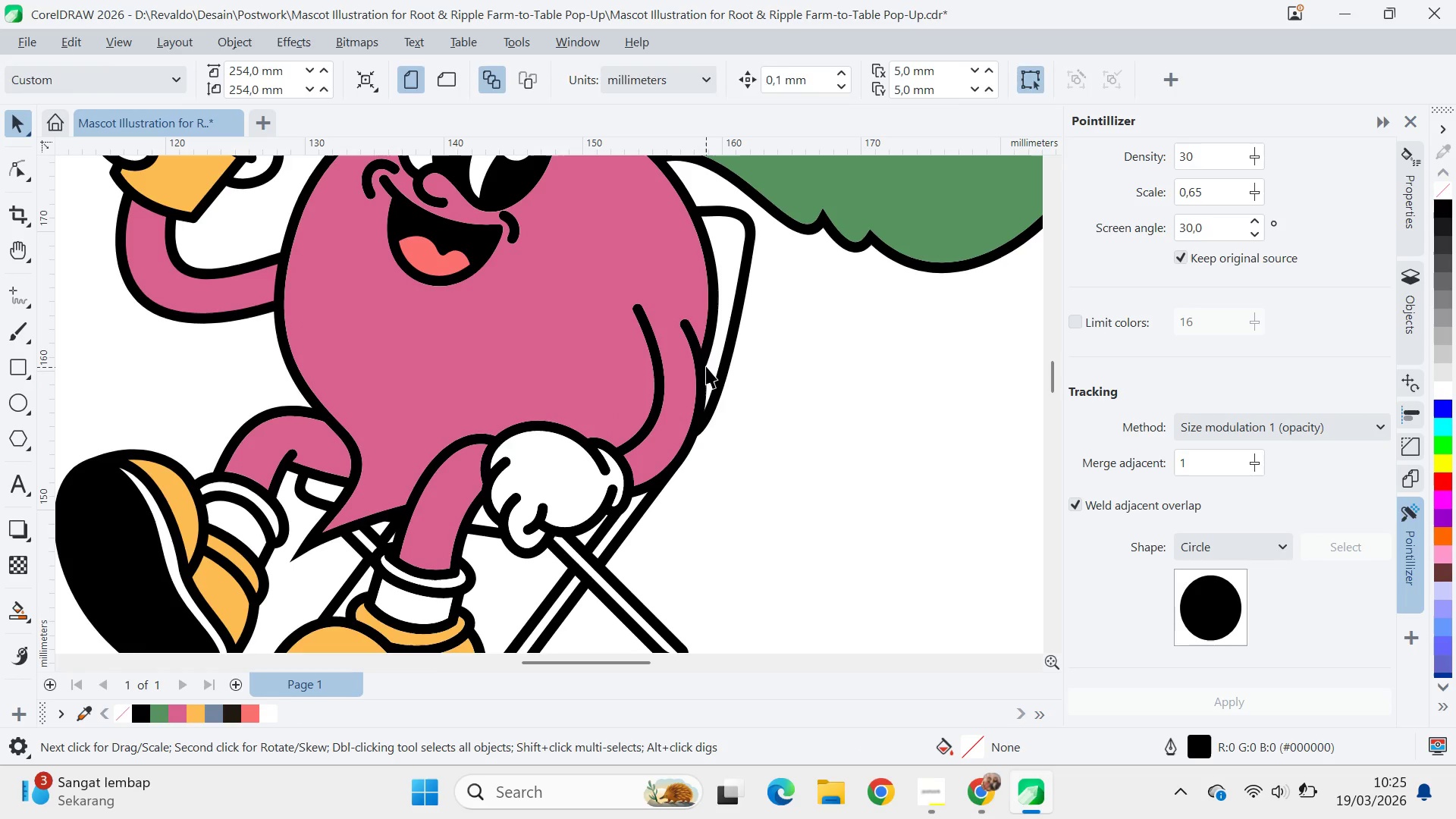 
left_click_drag(start_coordinate=[829, 239], to_coordinate=[803, 375])
 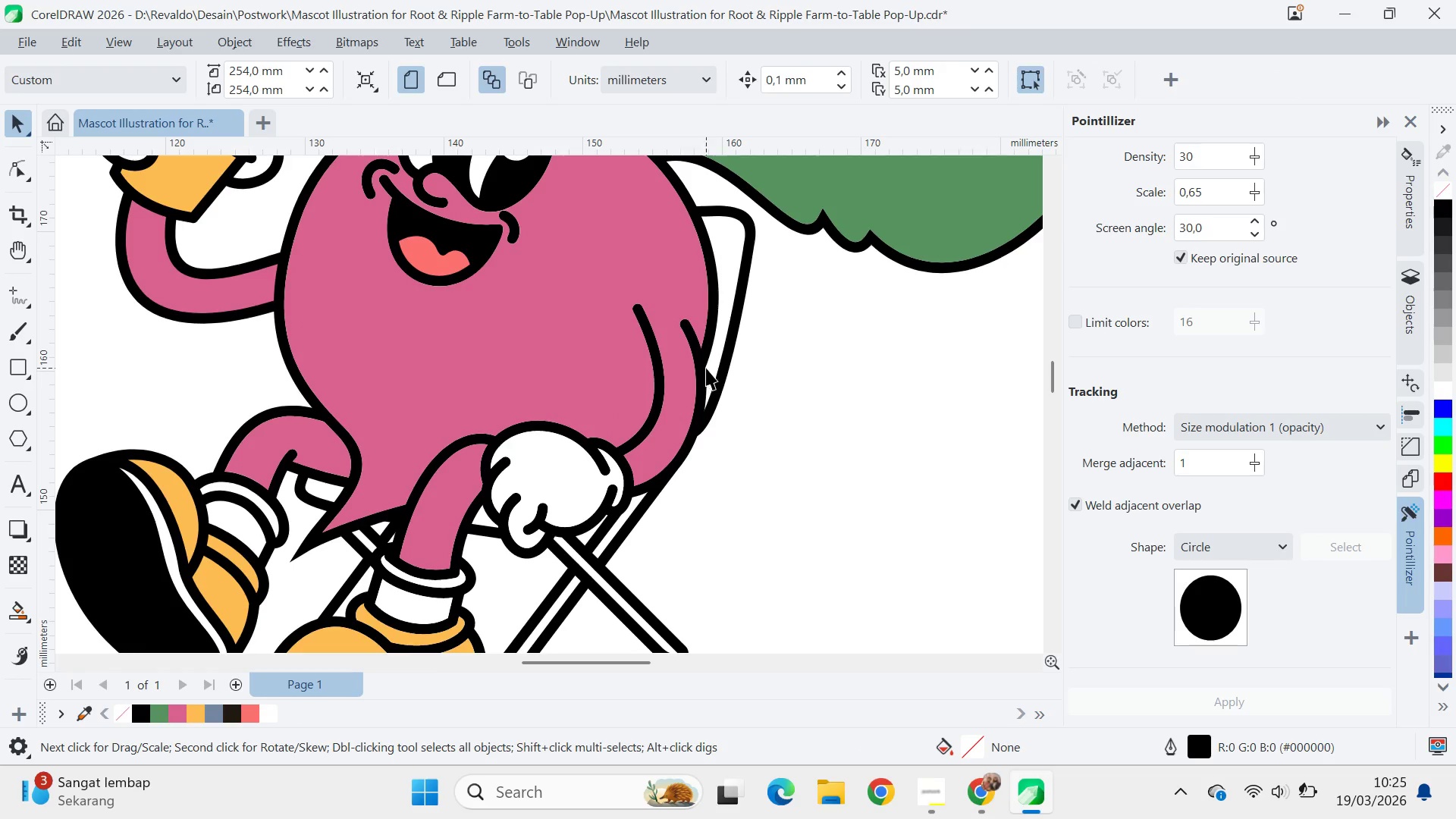 
left_click_drag(start_coordinate=[706, 366], to_coordinate=[769, 391])
 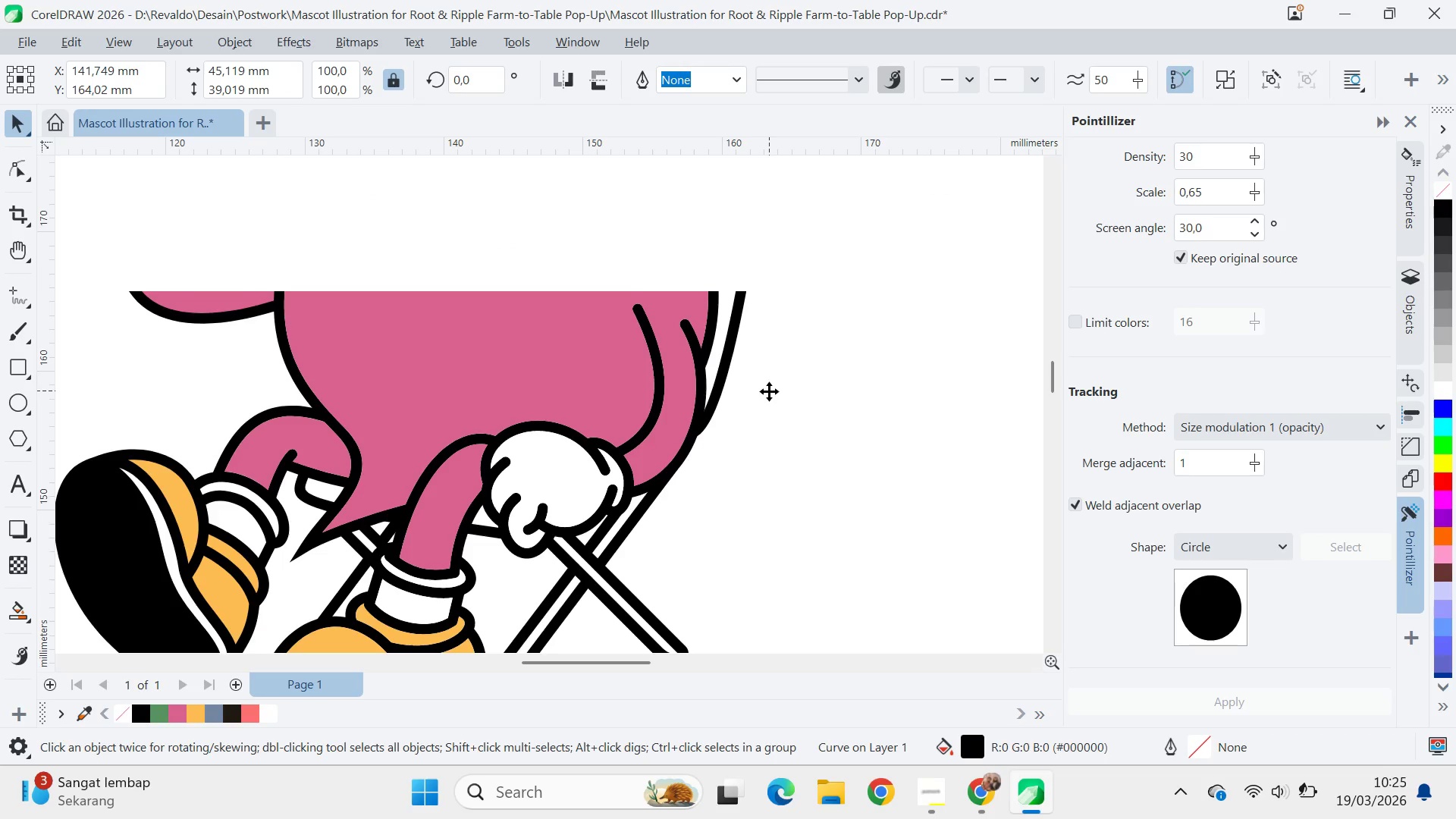 
hold_key(key=ControlLeft, duration=0.31)
 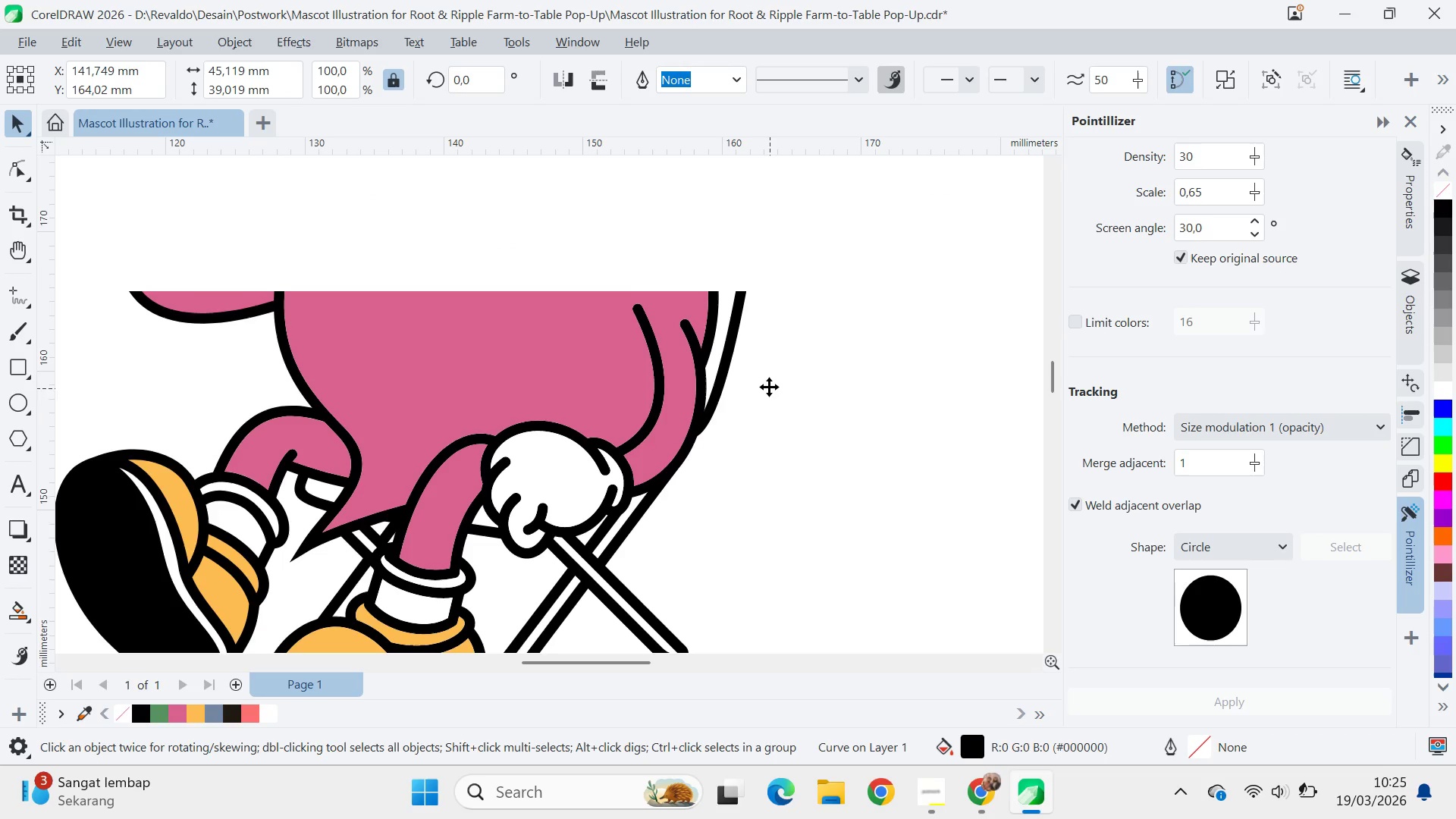 
scroll: coordinate [769, 385], scroll_direction: down, amount: 1.0
 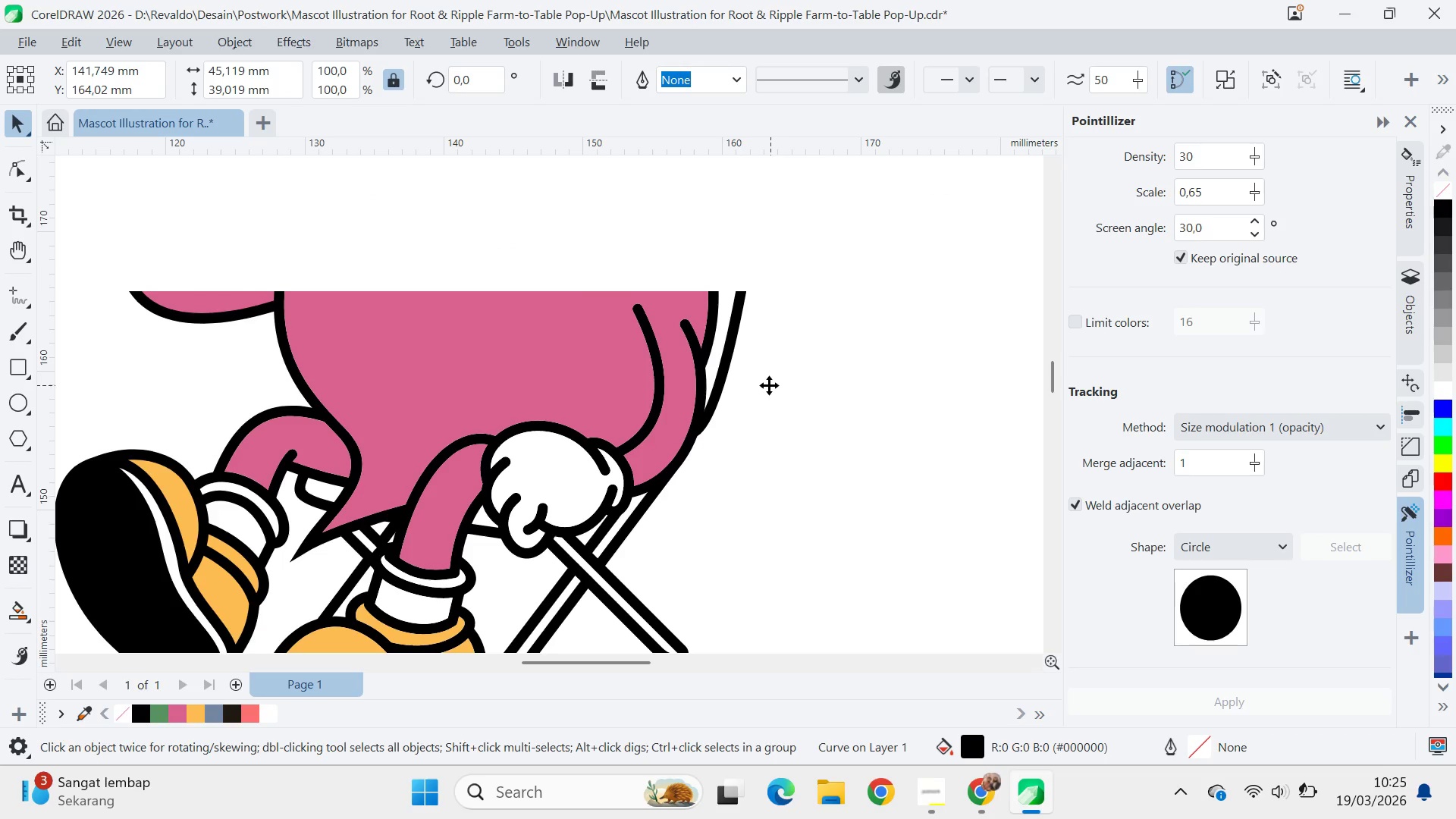 
key(Control+Z)
 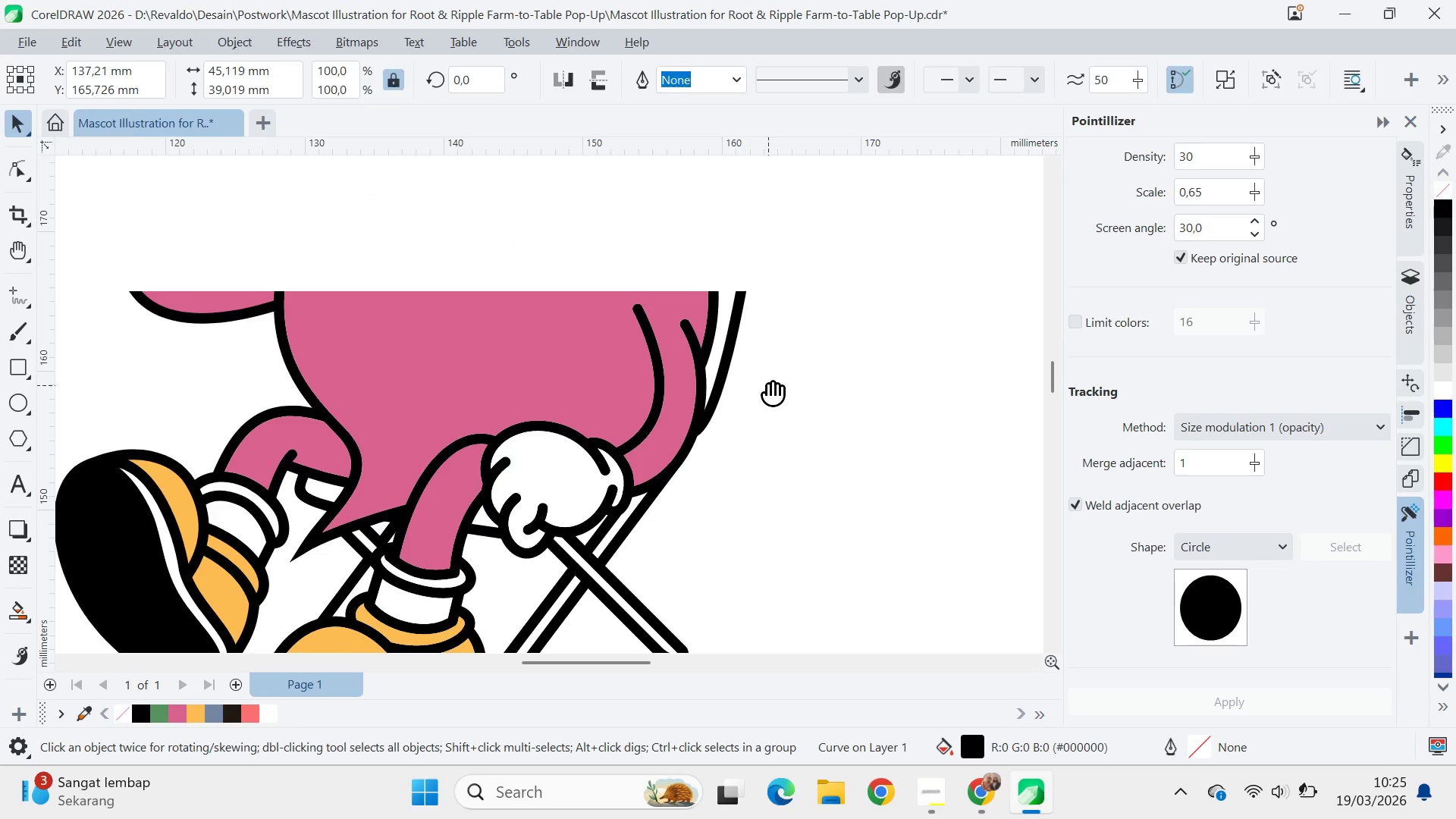 
key(Q)
 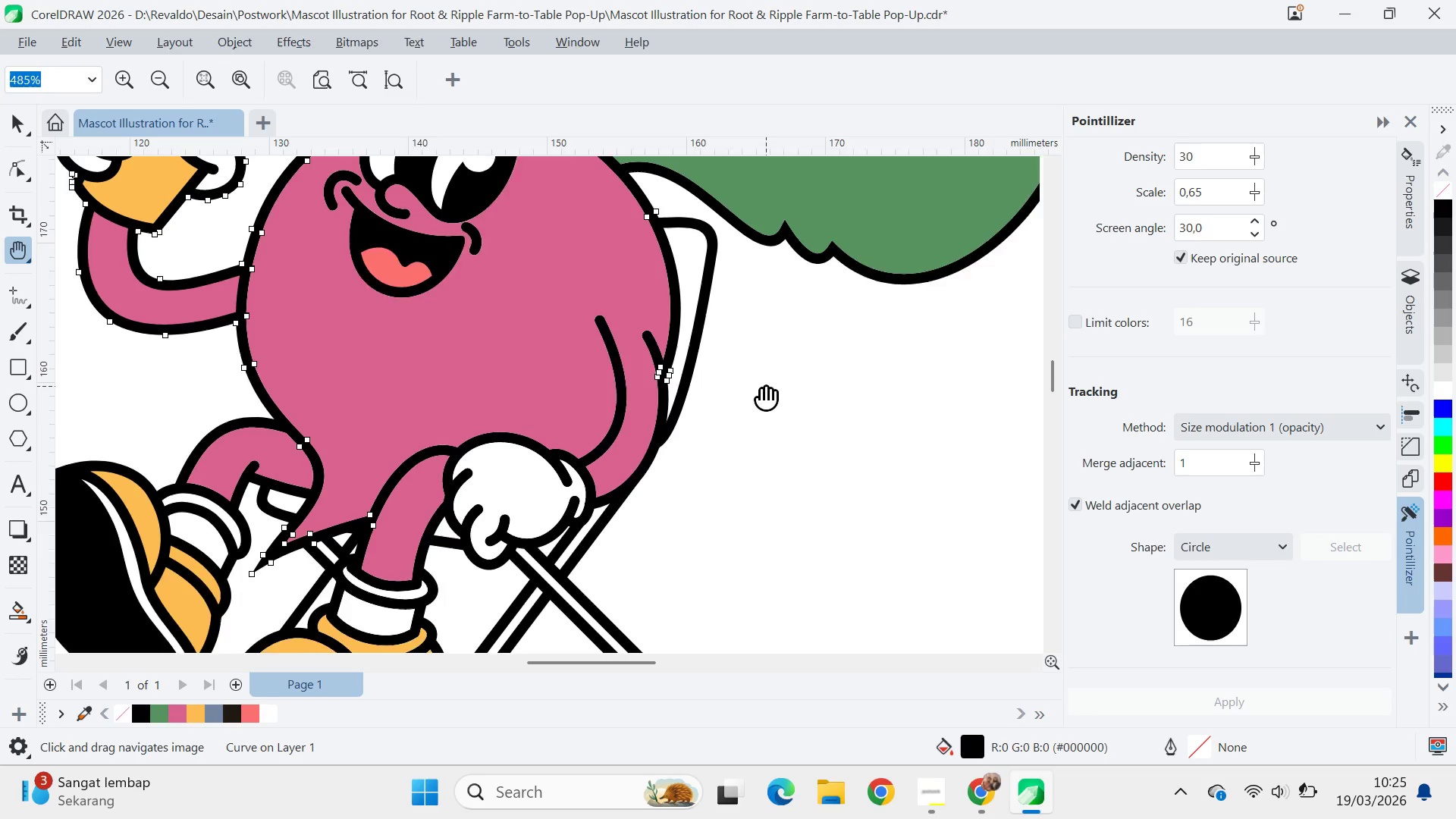 
left_click_drag(start_coordinate=[764, 387], to_coordinate=[733, 400])
 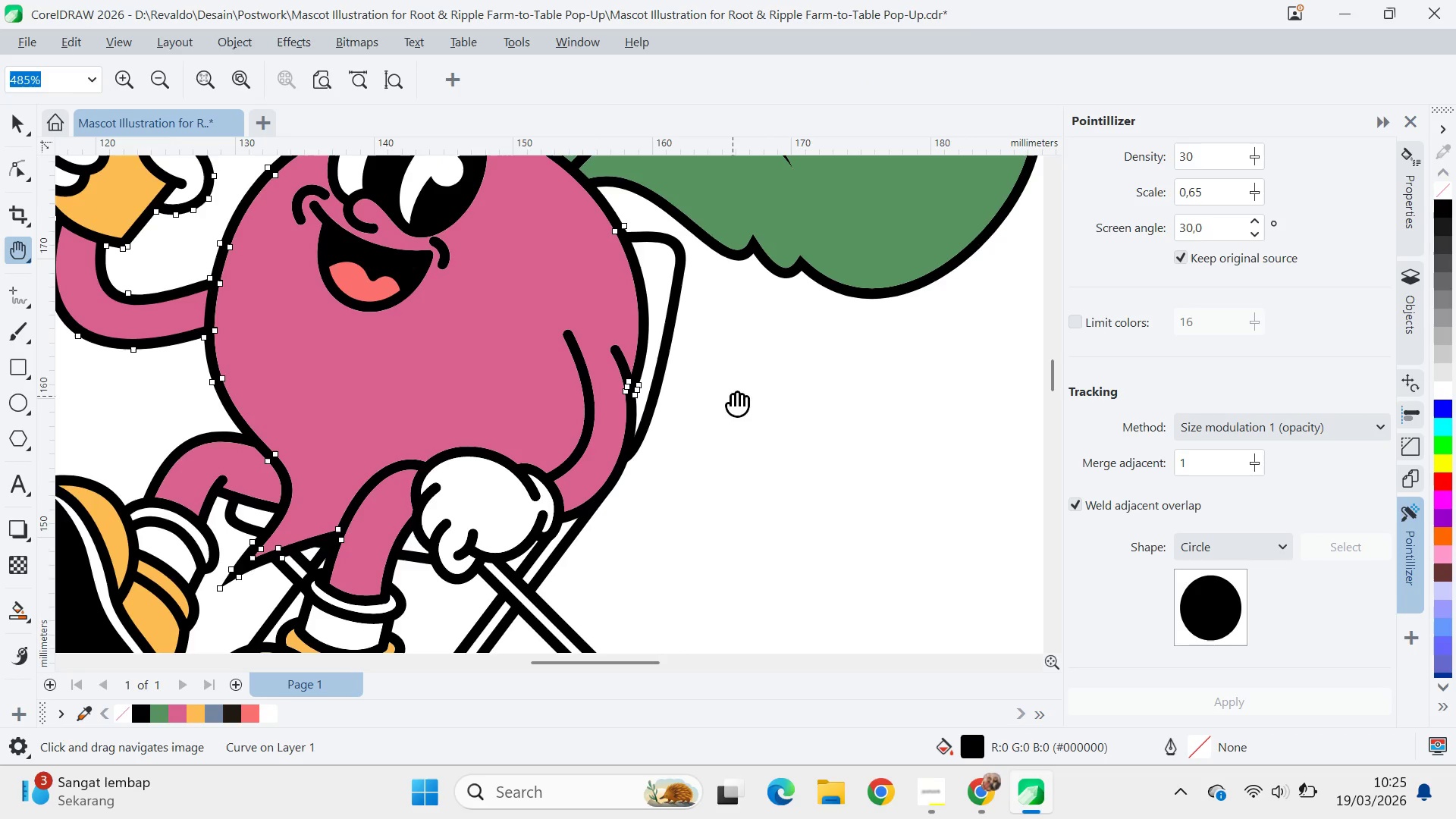 
key(V)
 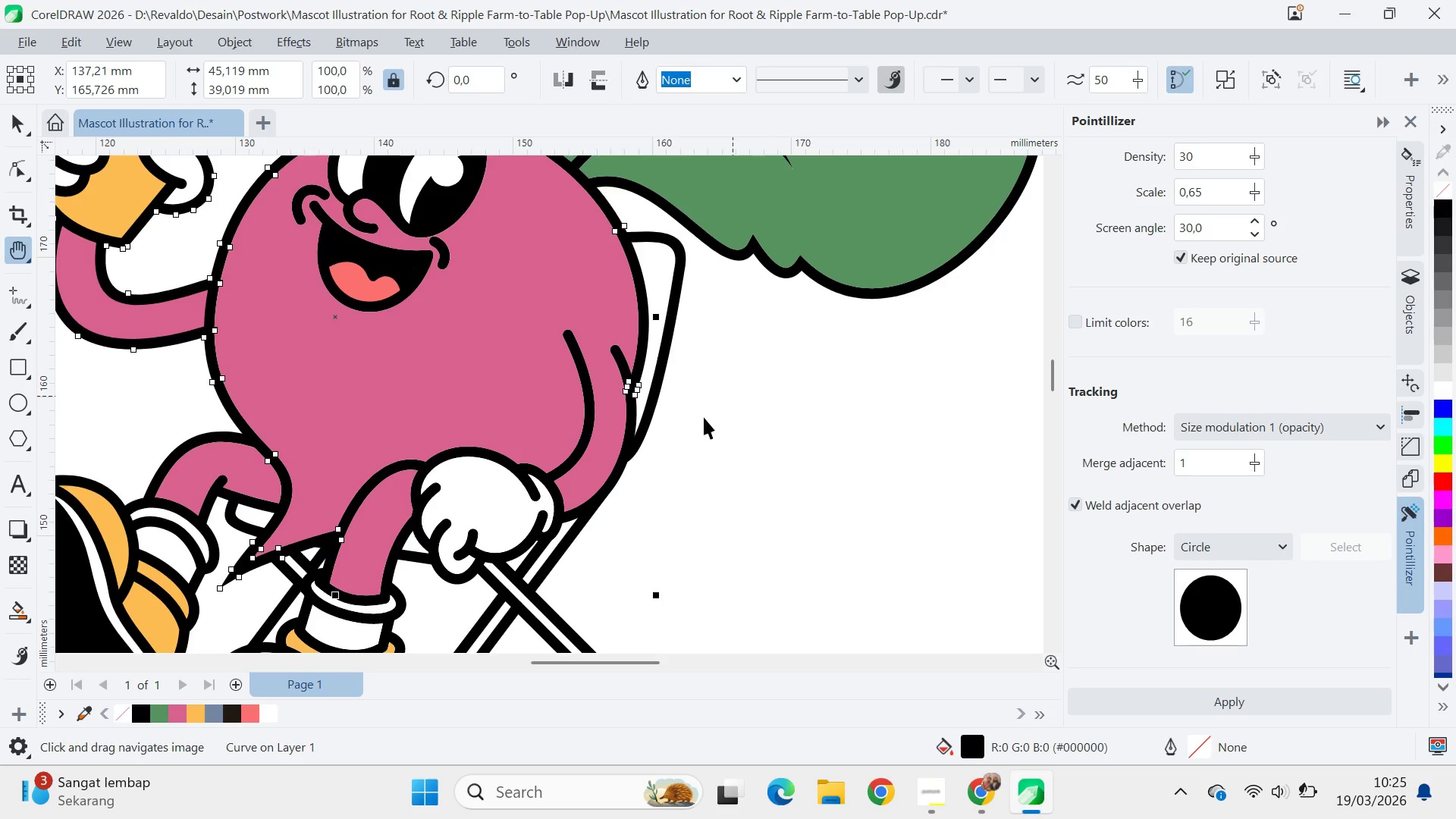 
left_click([704, 417])
 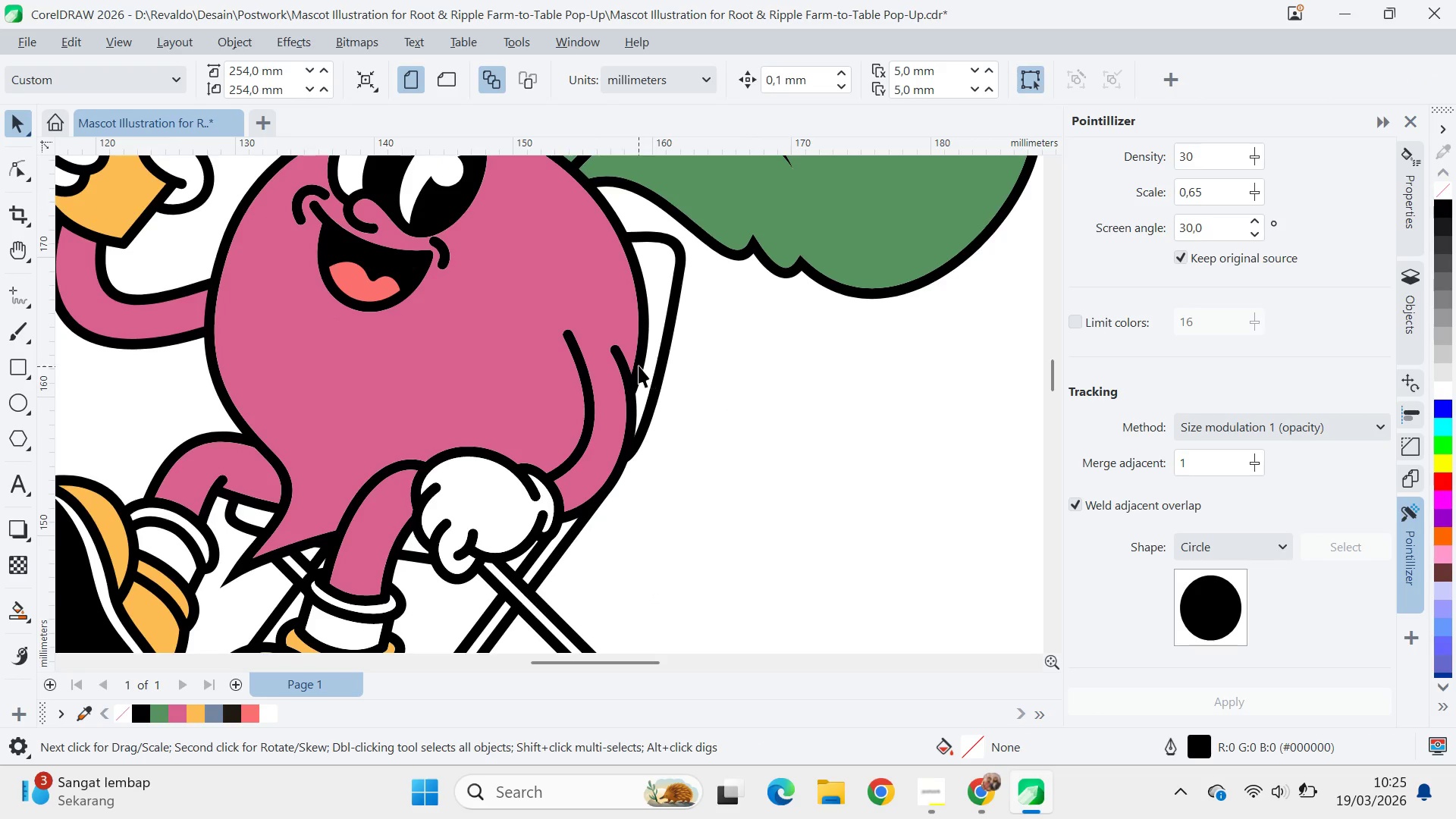 
left_click_drag(start_coordinate=[639, 364], to_coordinate=[700, 378])
 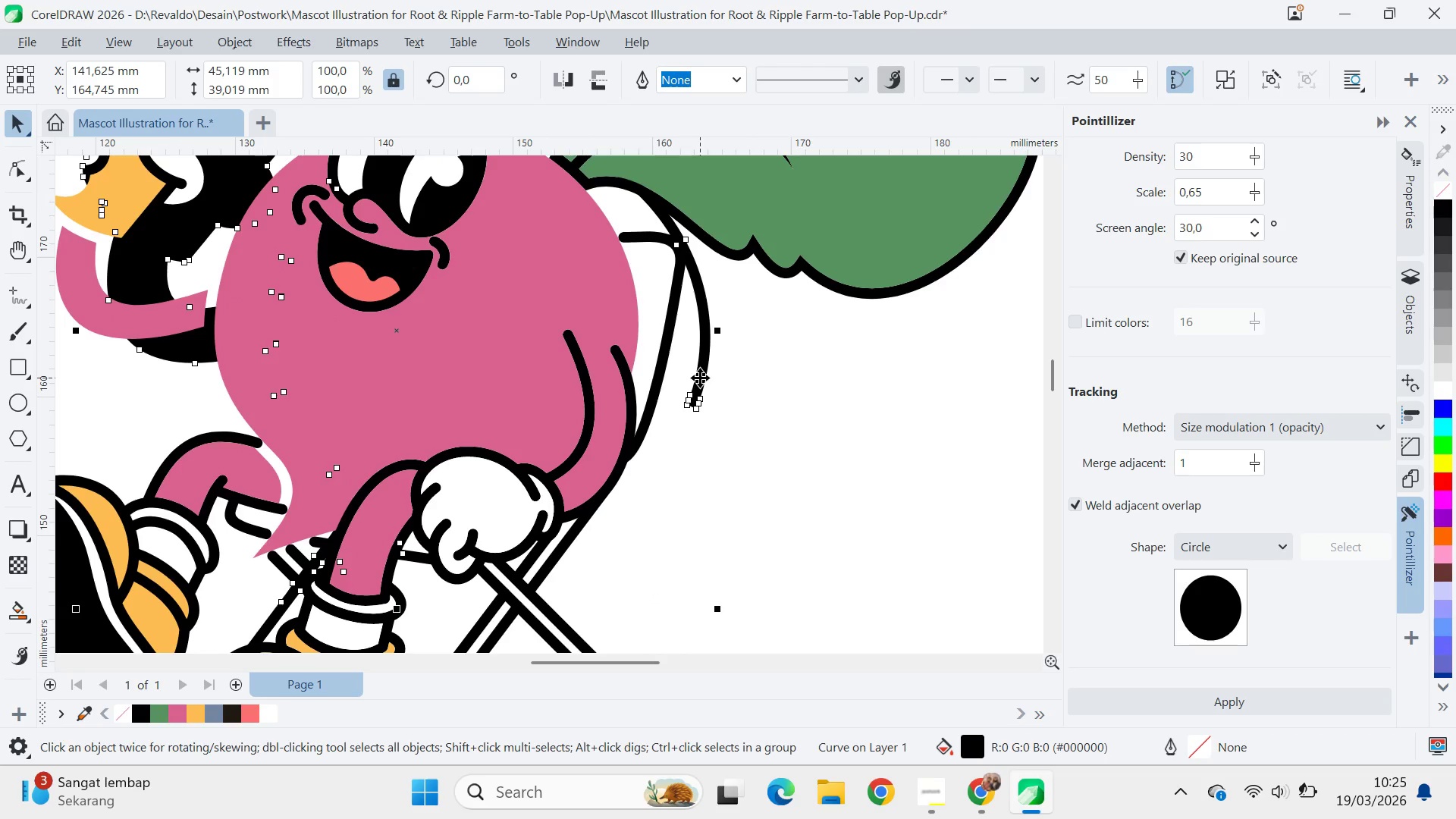 
key(Control+Z)
 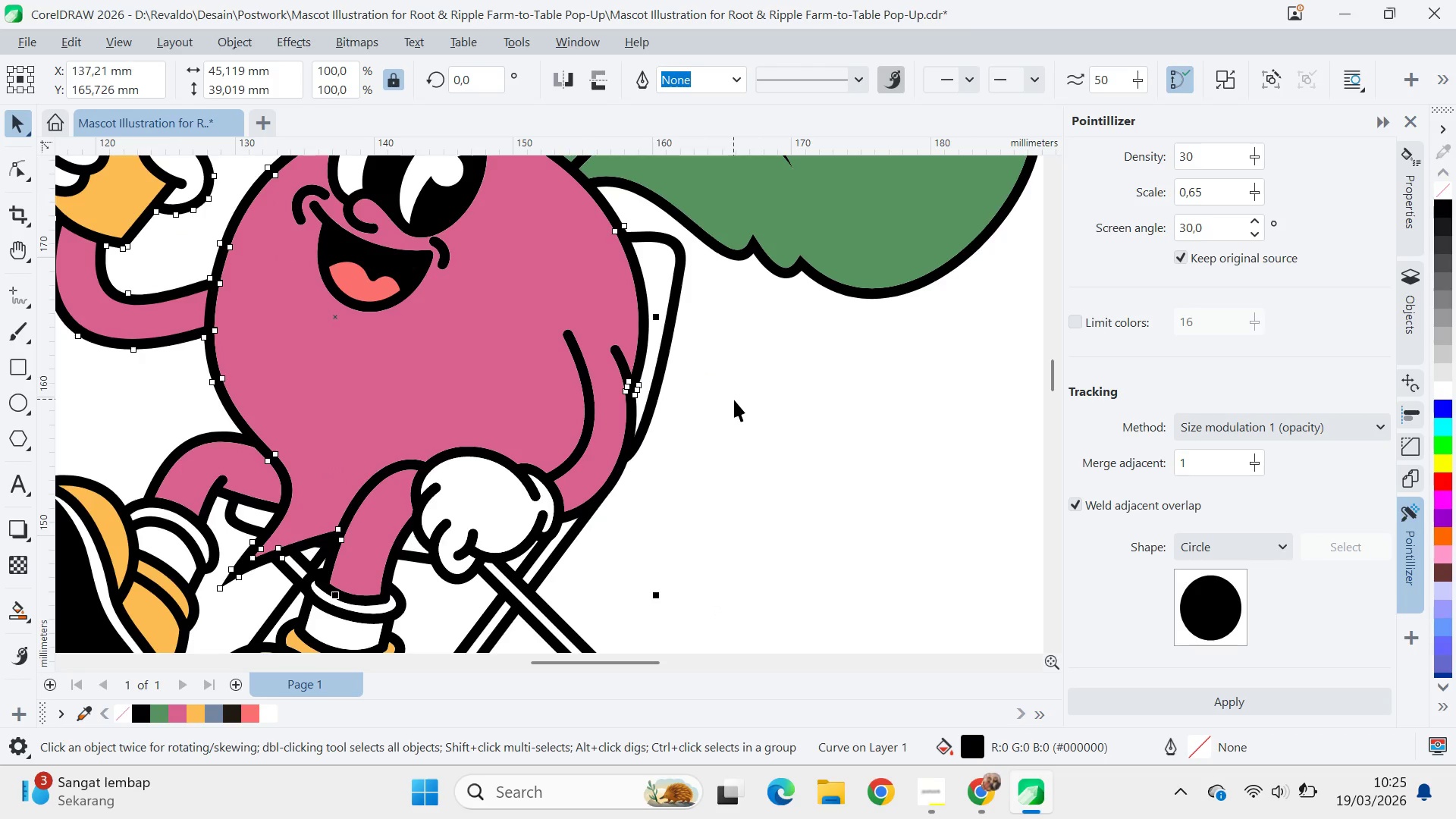 
left_click_drag(start_coordinate=[734, 400], to_coordinate=[713, 406])
 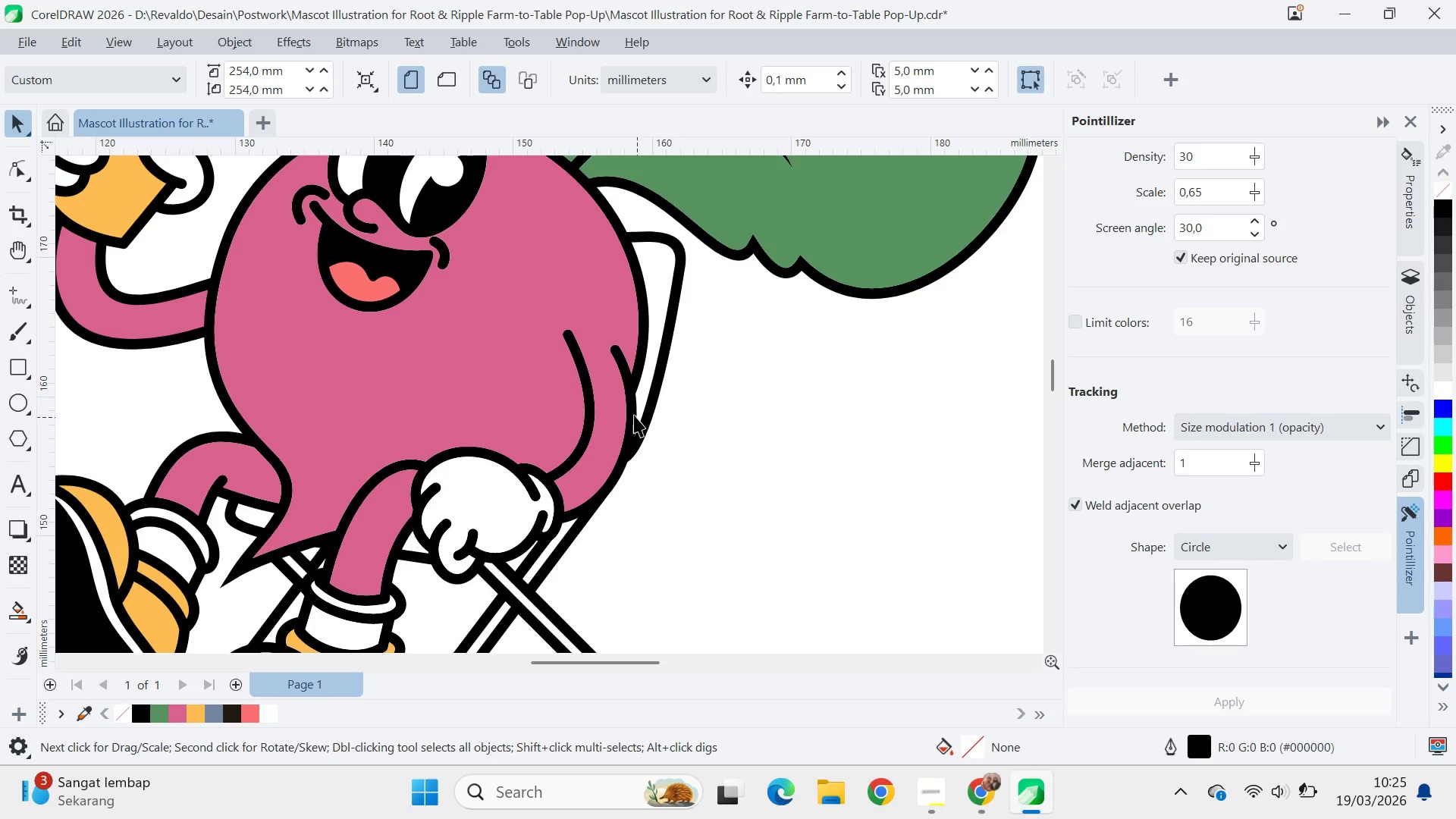 
left_click_drag(start_coordinate=[626, 411], to_coordinate=[692, 451])
 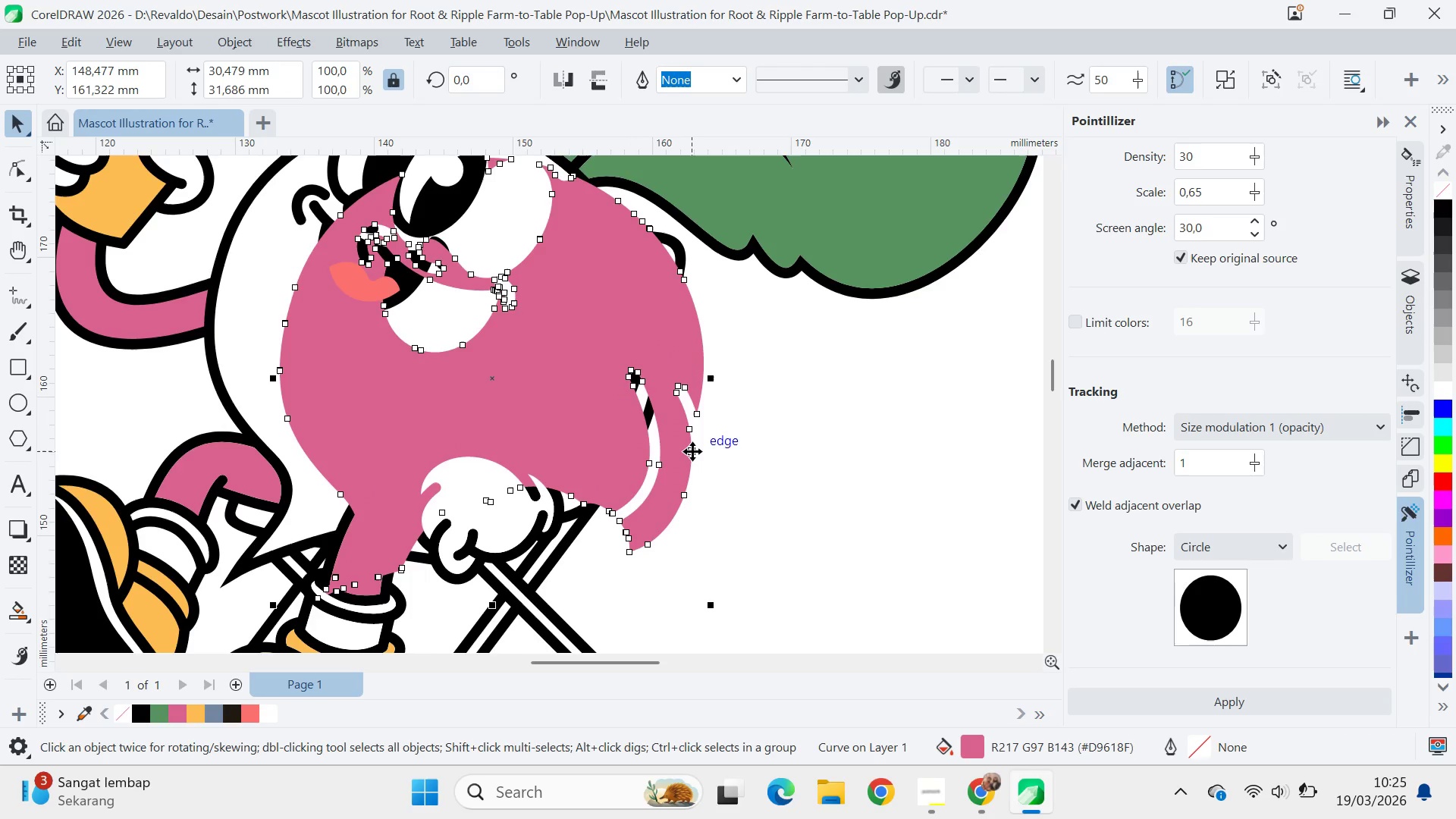 
key(Control+Z)
 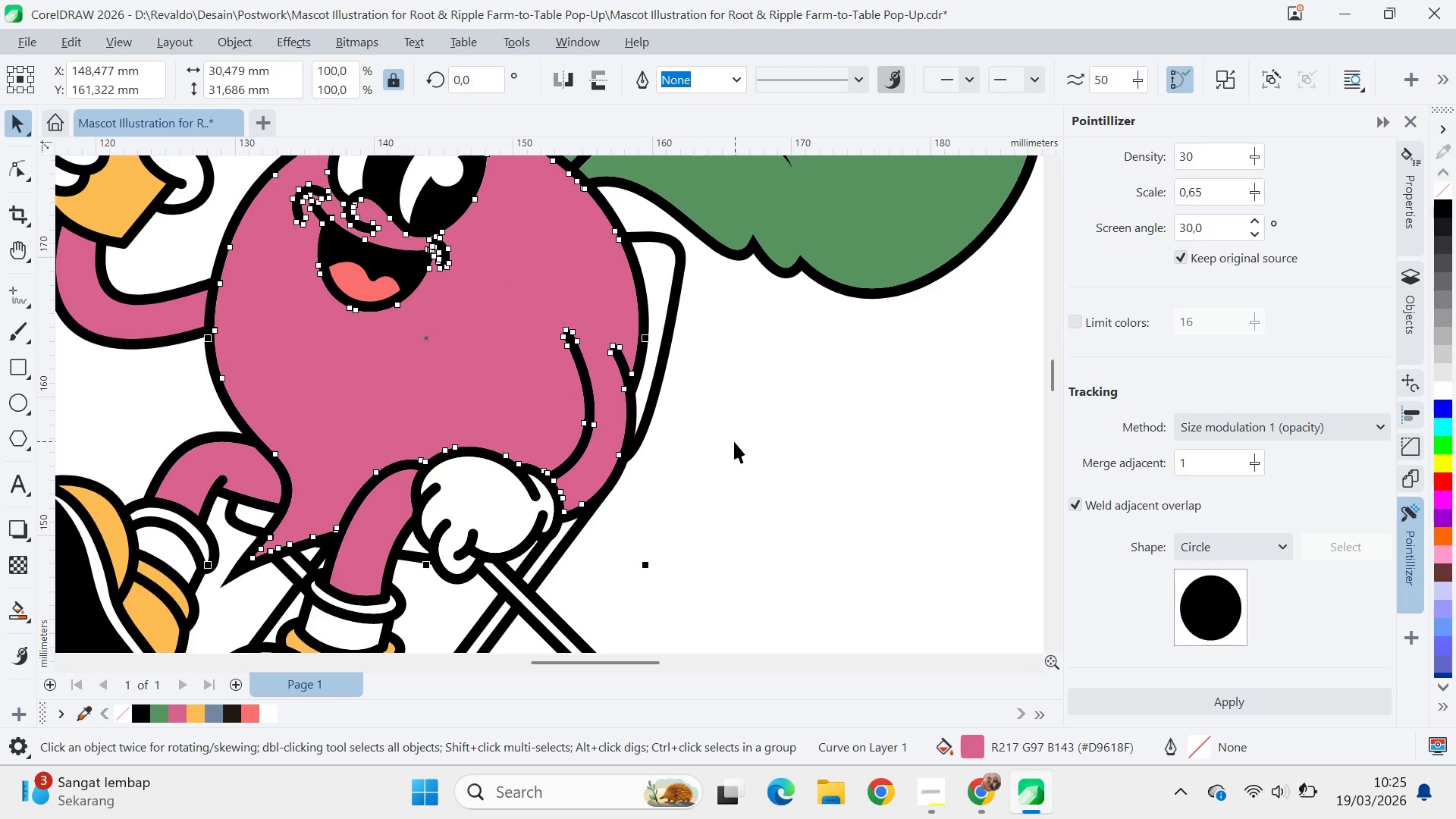 
left_click_drag(start_coordinate=[734, 441], to_coordinate=[723, 438])
 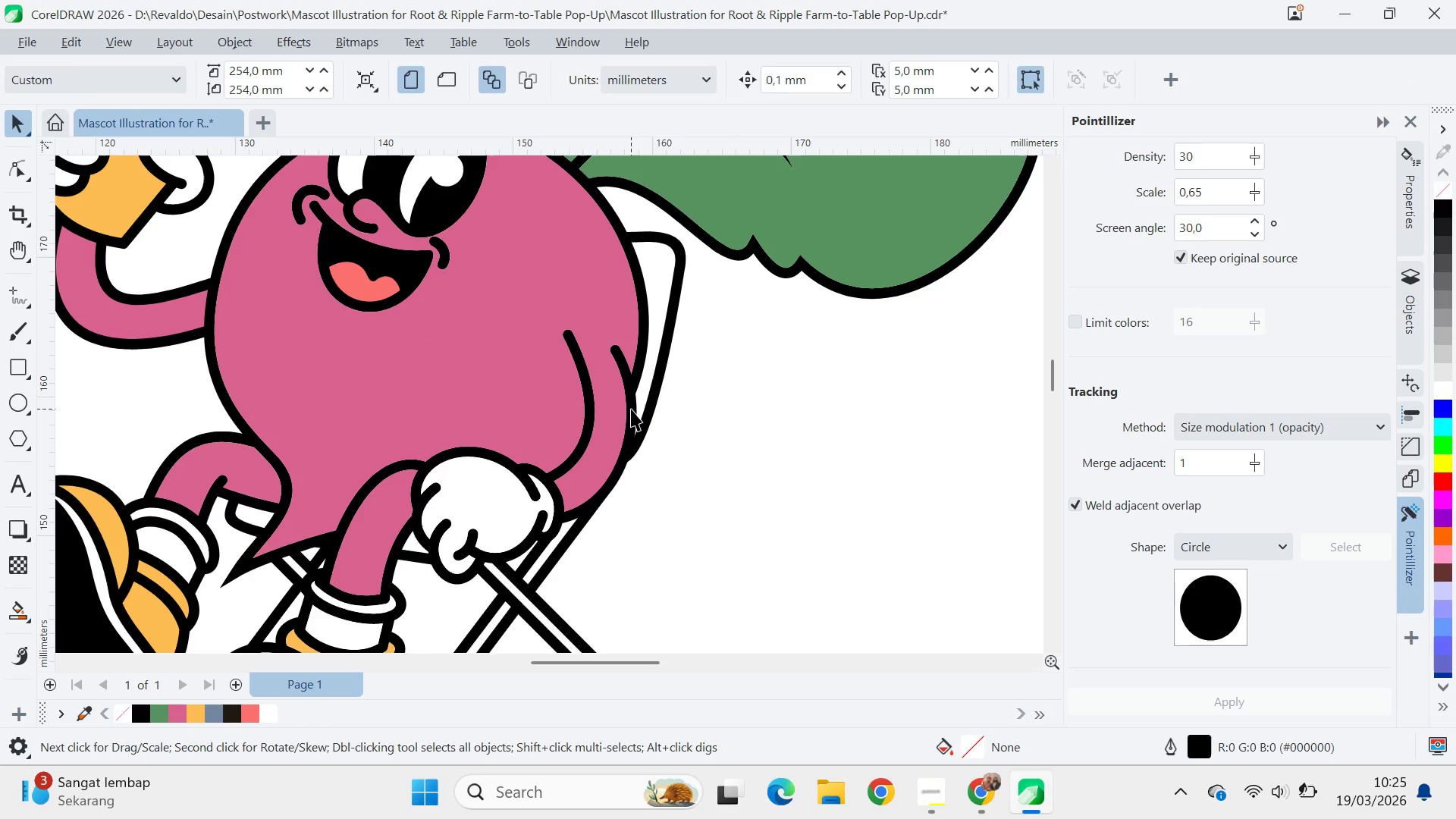 
left_click_drag(start_coordinate=[631, 409], to_coordinate=[732, 455])
 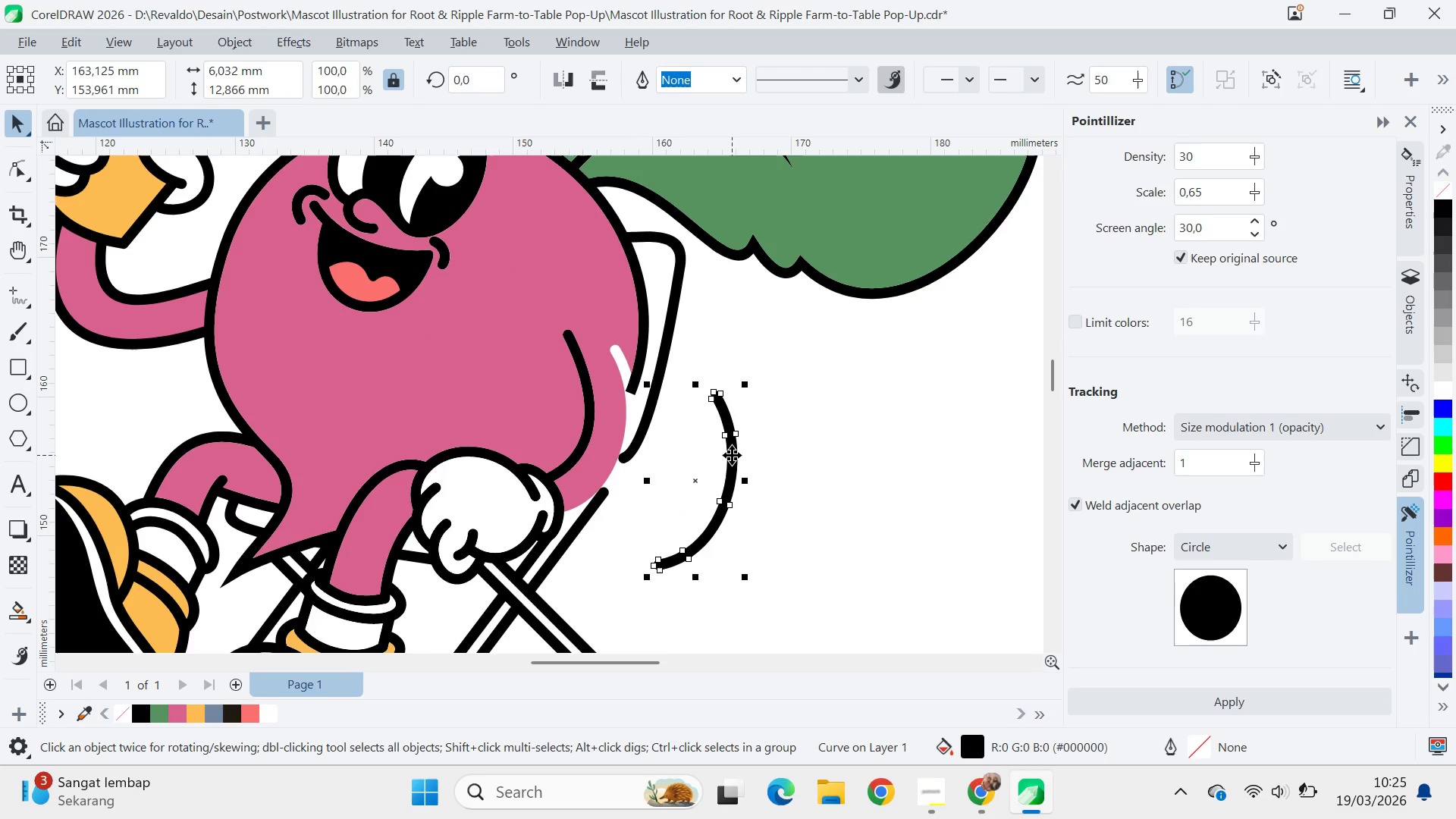 
key(Control+Z)
 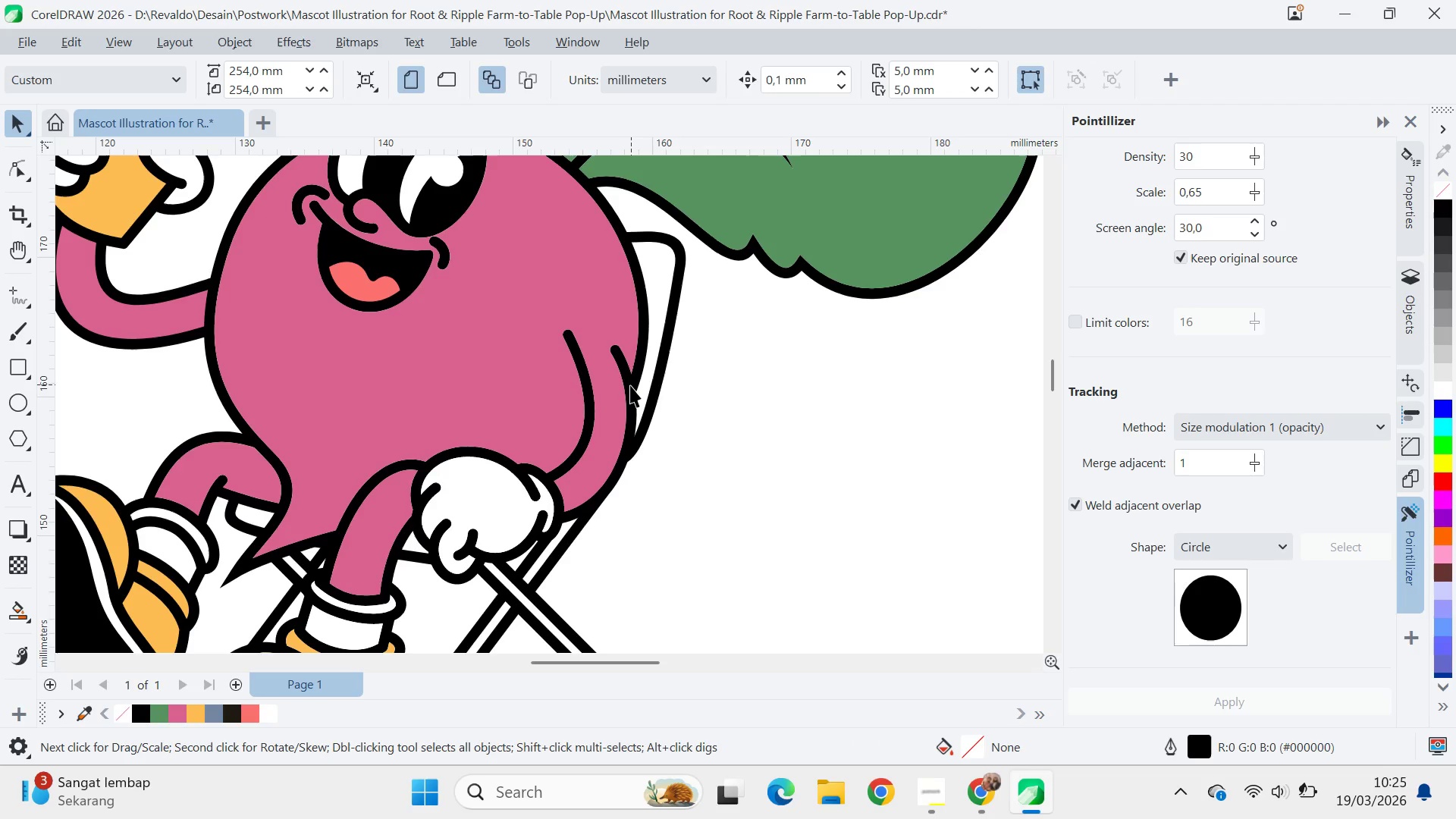 
left_click([630, 392])
 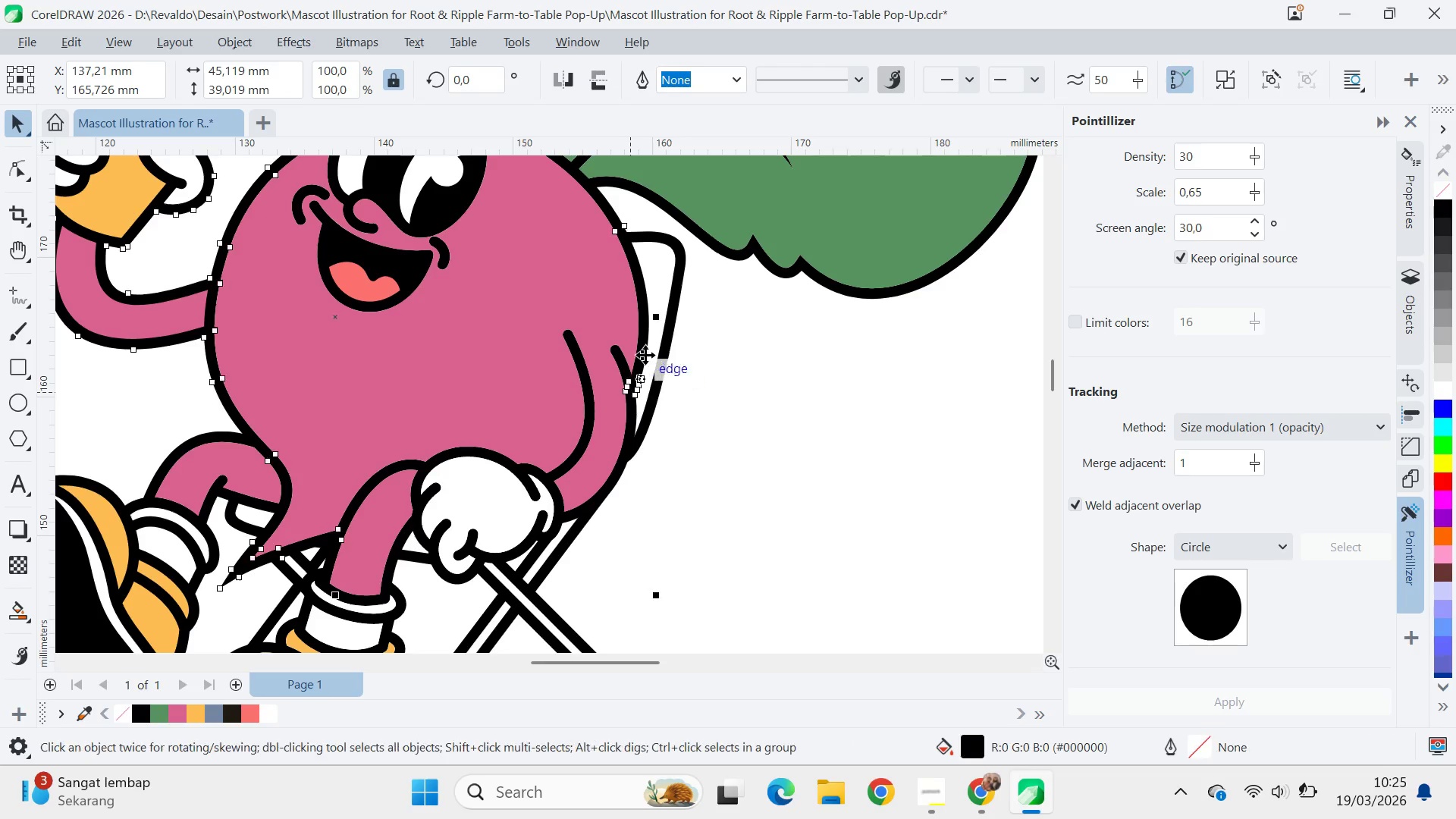 
hold_key(key=ShiftLeft, duration=0.59)
 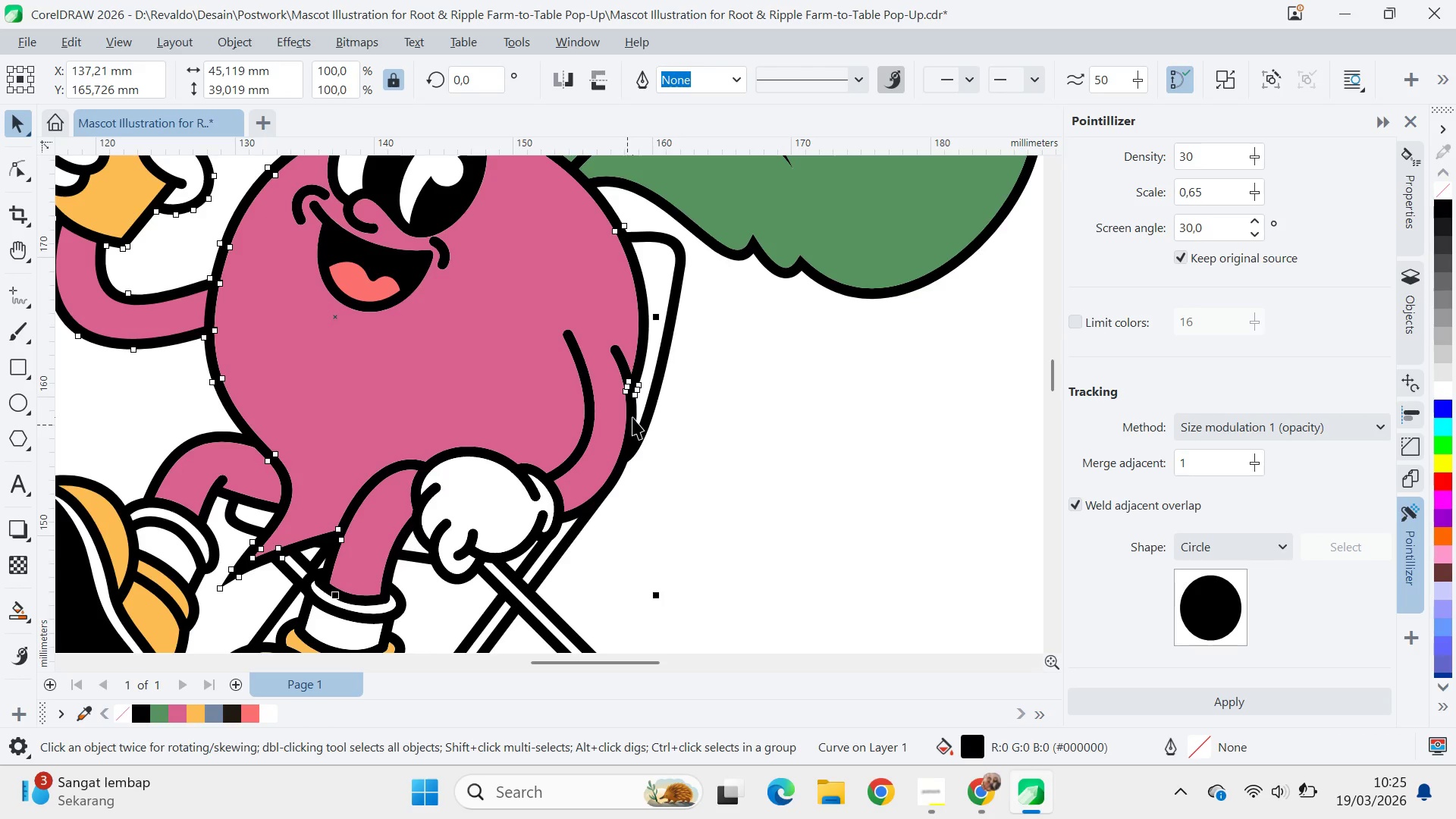 
left_click([632, 416])
 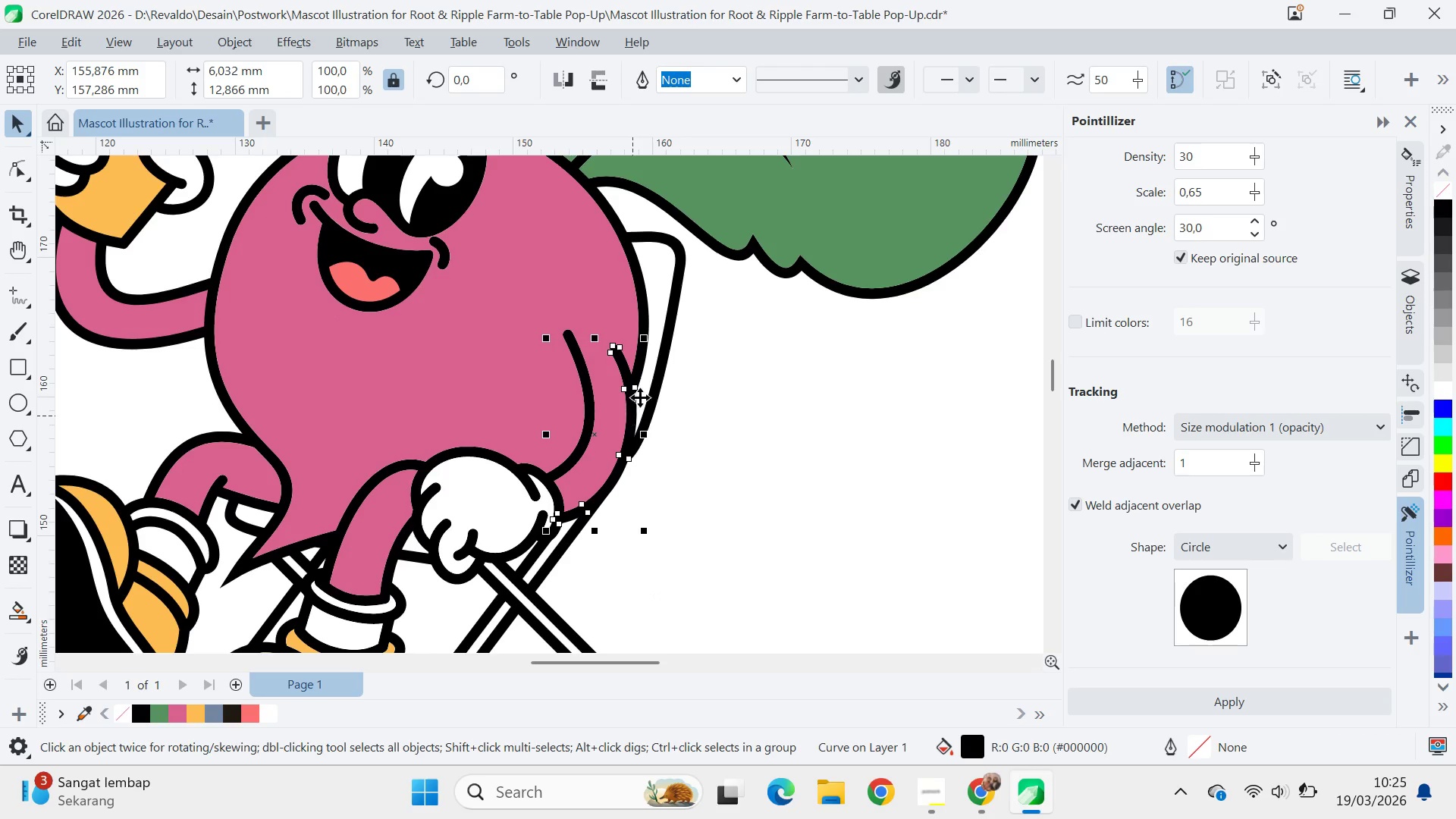 
hold_key(key=ShiftLeft, duration=0.98)
 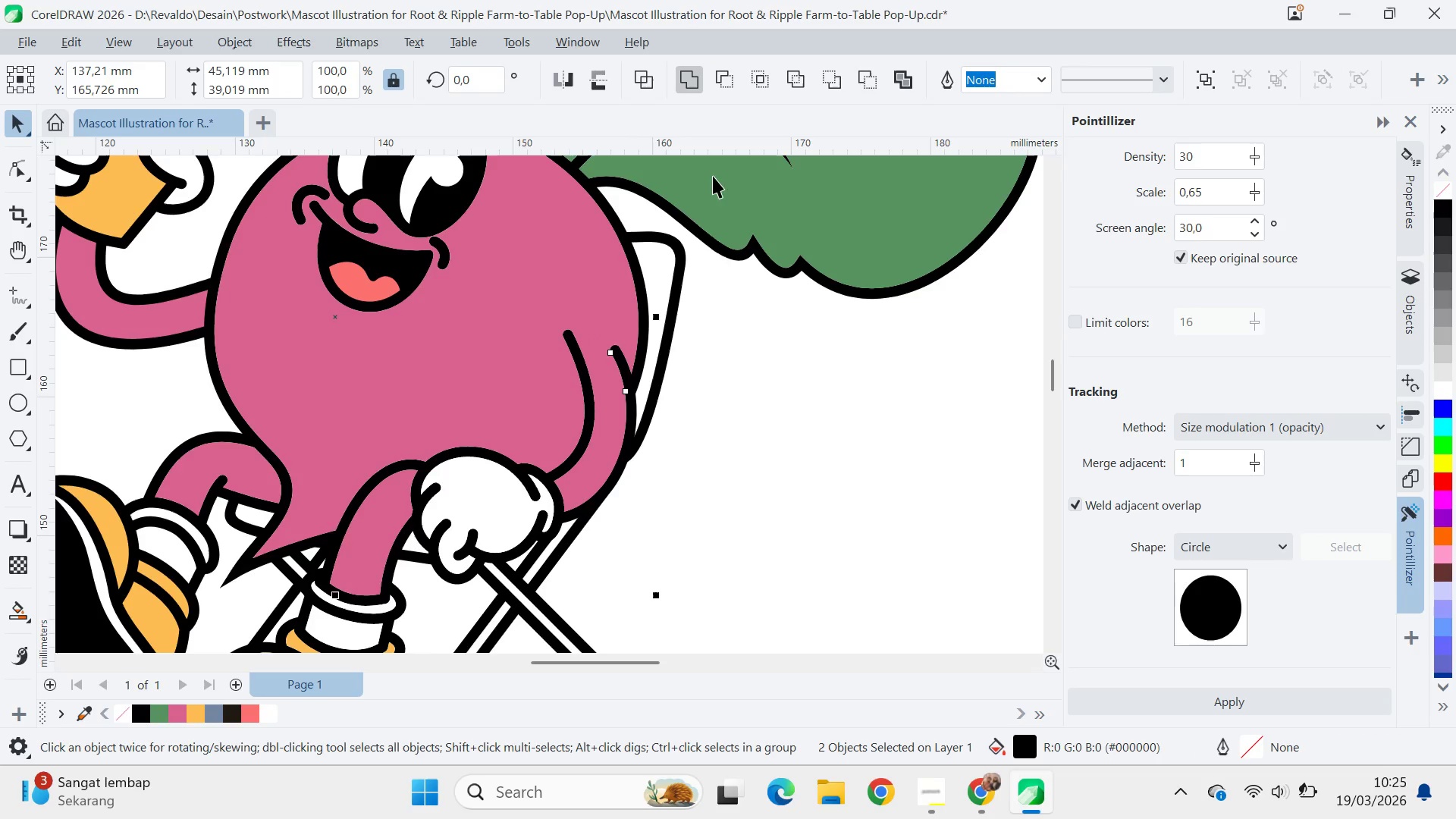 
double_click([775, 421])
 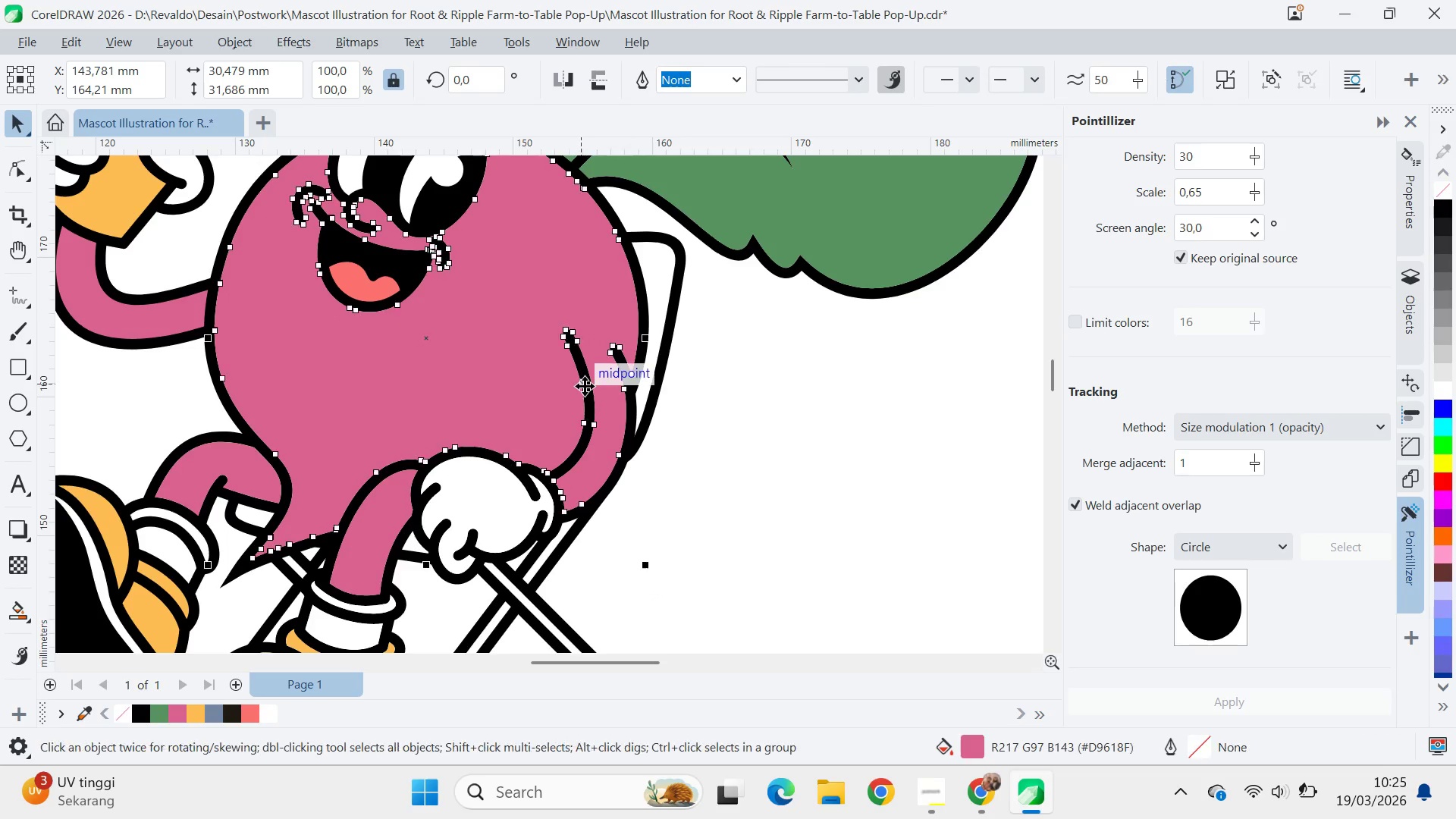 
key(Shift+ShiftLeft)
 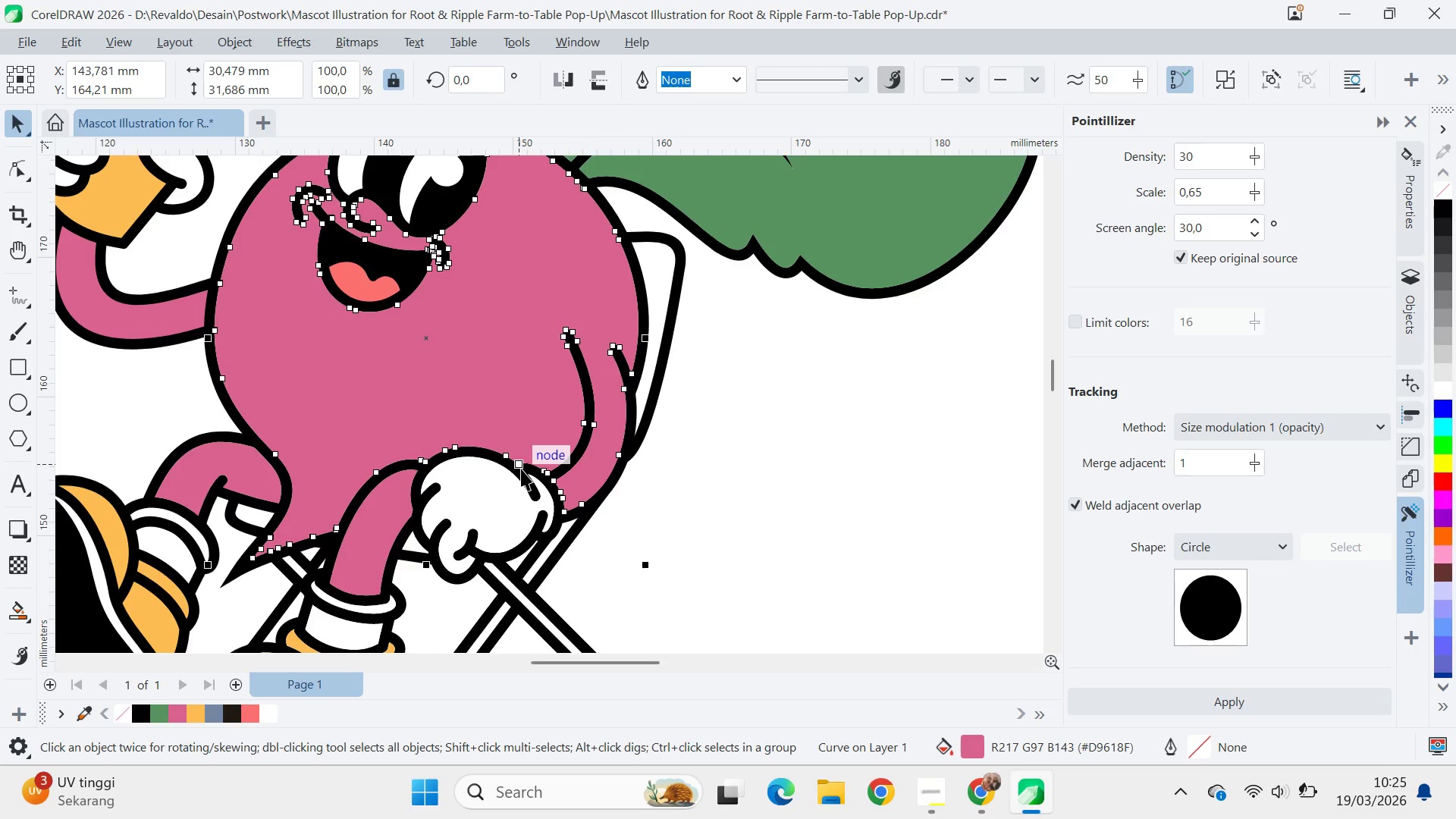 
left_click_drag(start_coordinate=[739, 482], to_coordinate=[728, 482])
 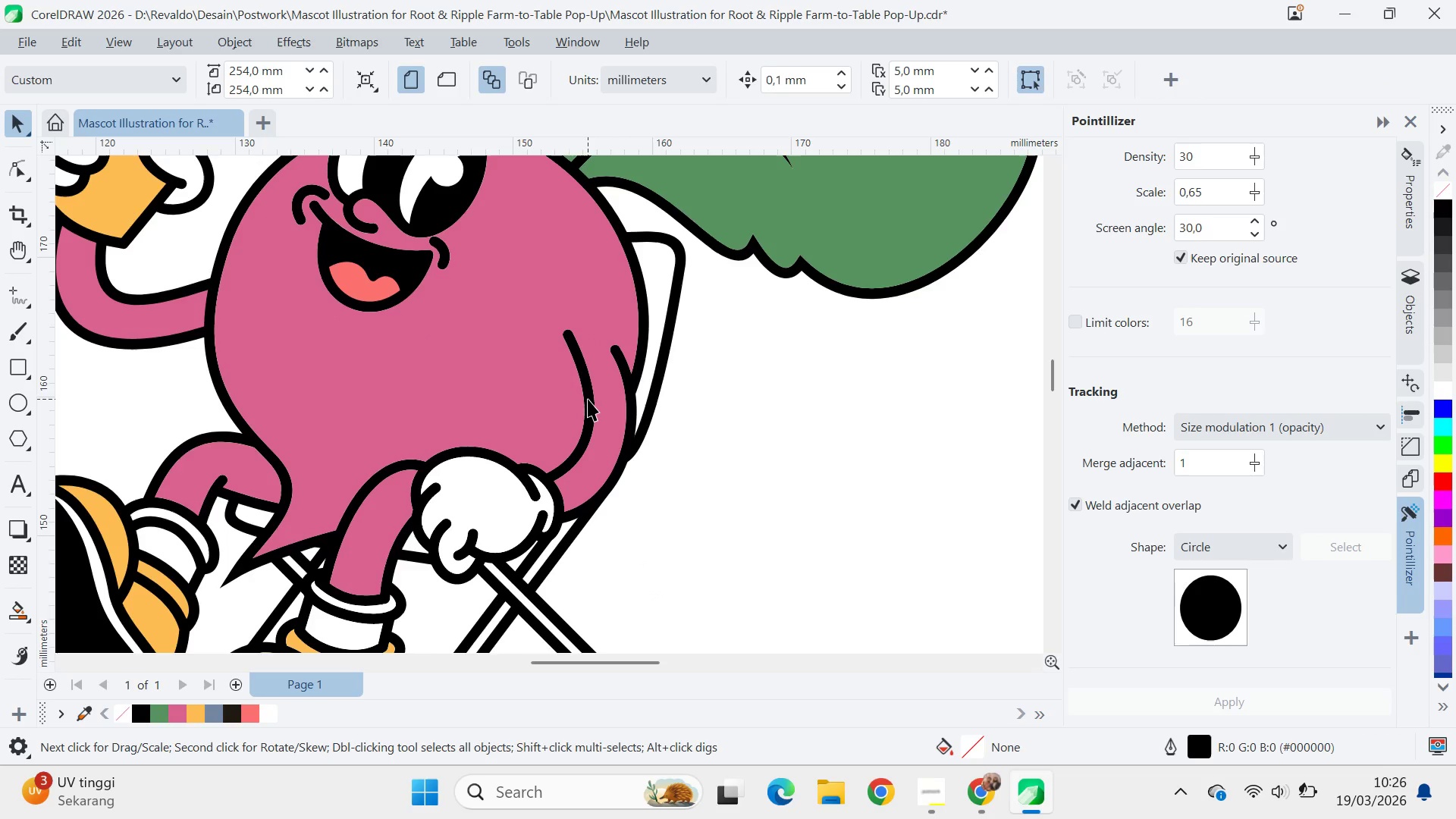 
left_click([588, 398])
 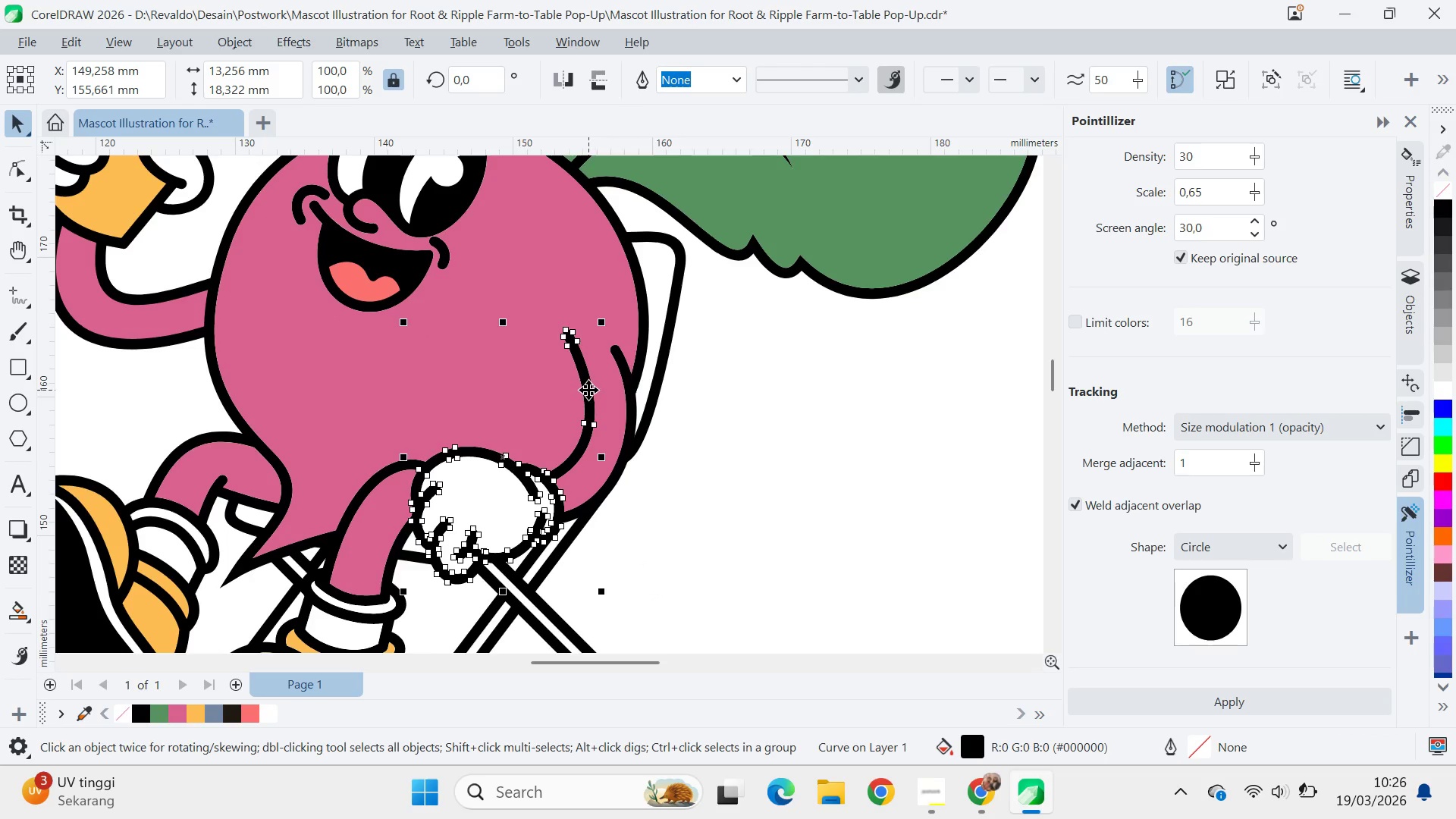 
left_click_drag(start_coordinate=[588, 389], to_coordinate=[686, 472])
 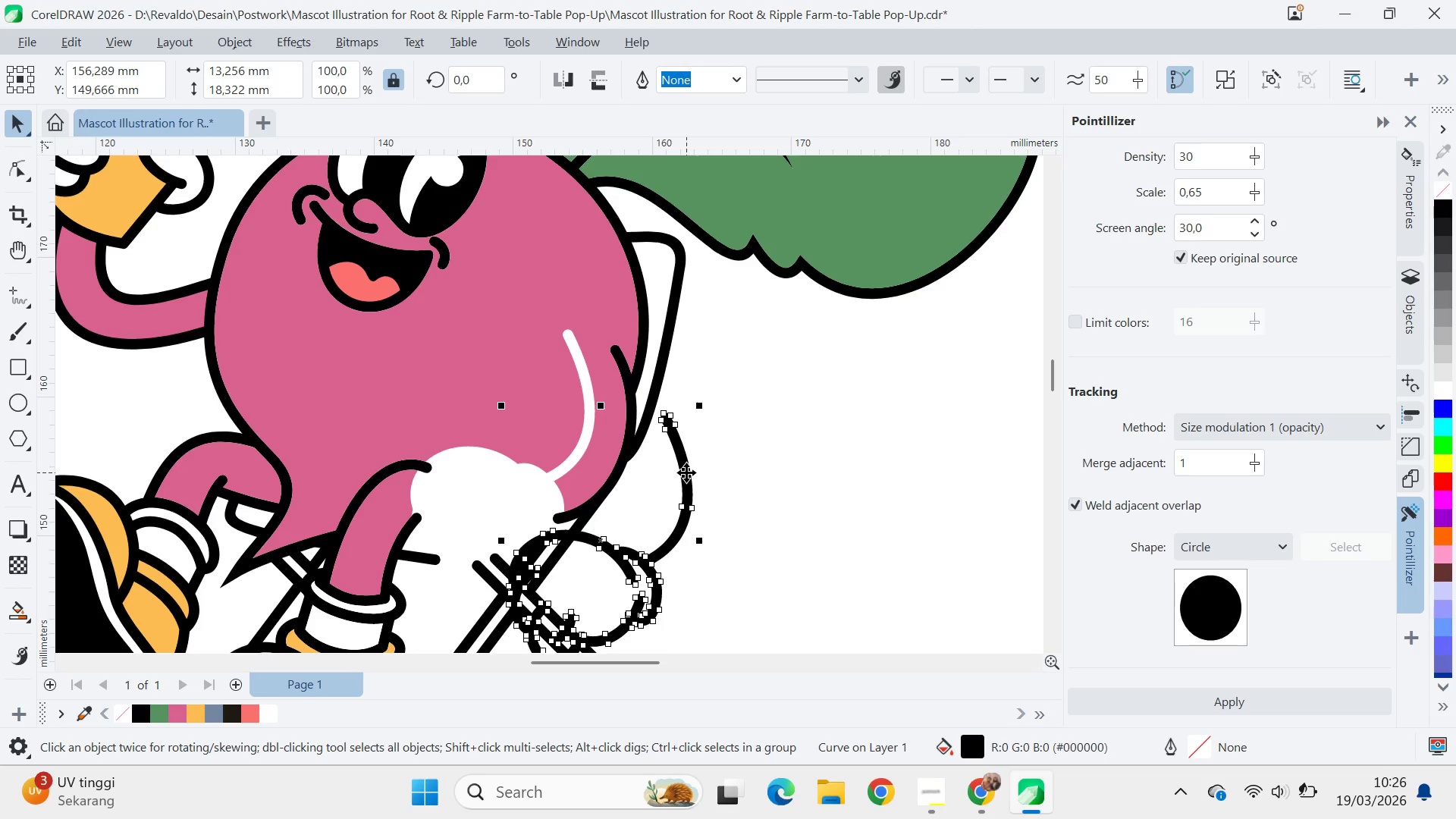 
key(Control+Z)
 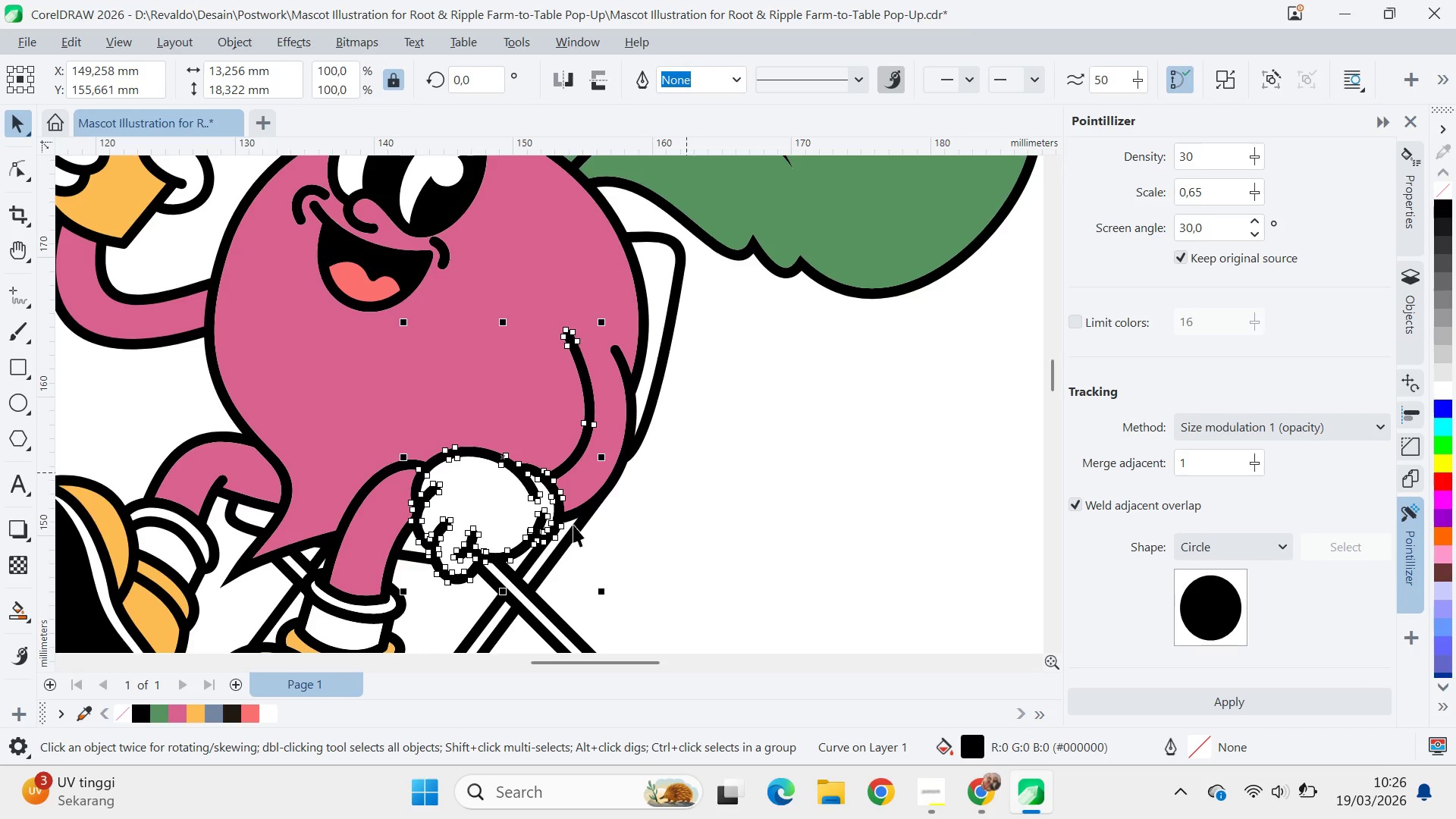 
key(CapsLock)
 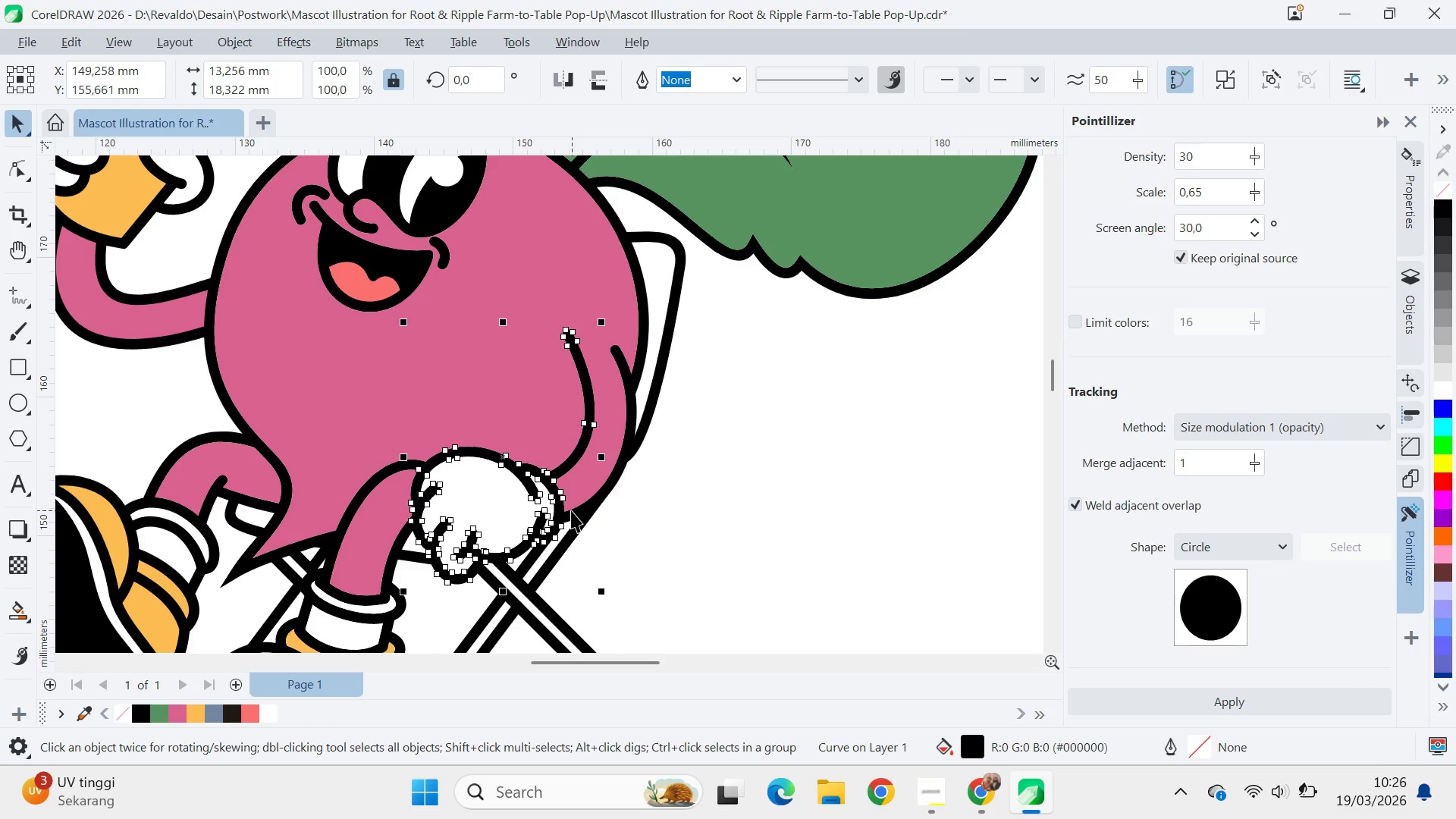 
key(CapsLock)
 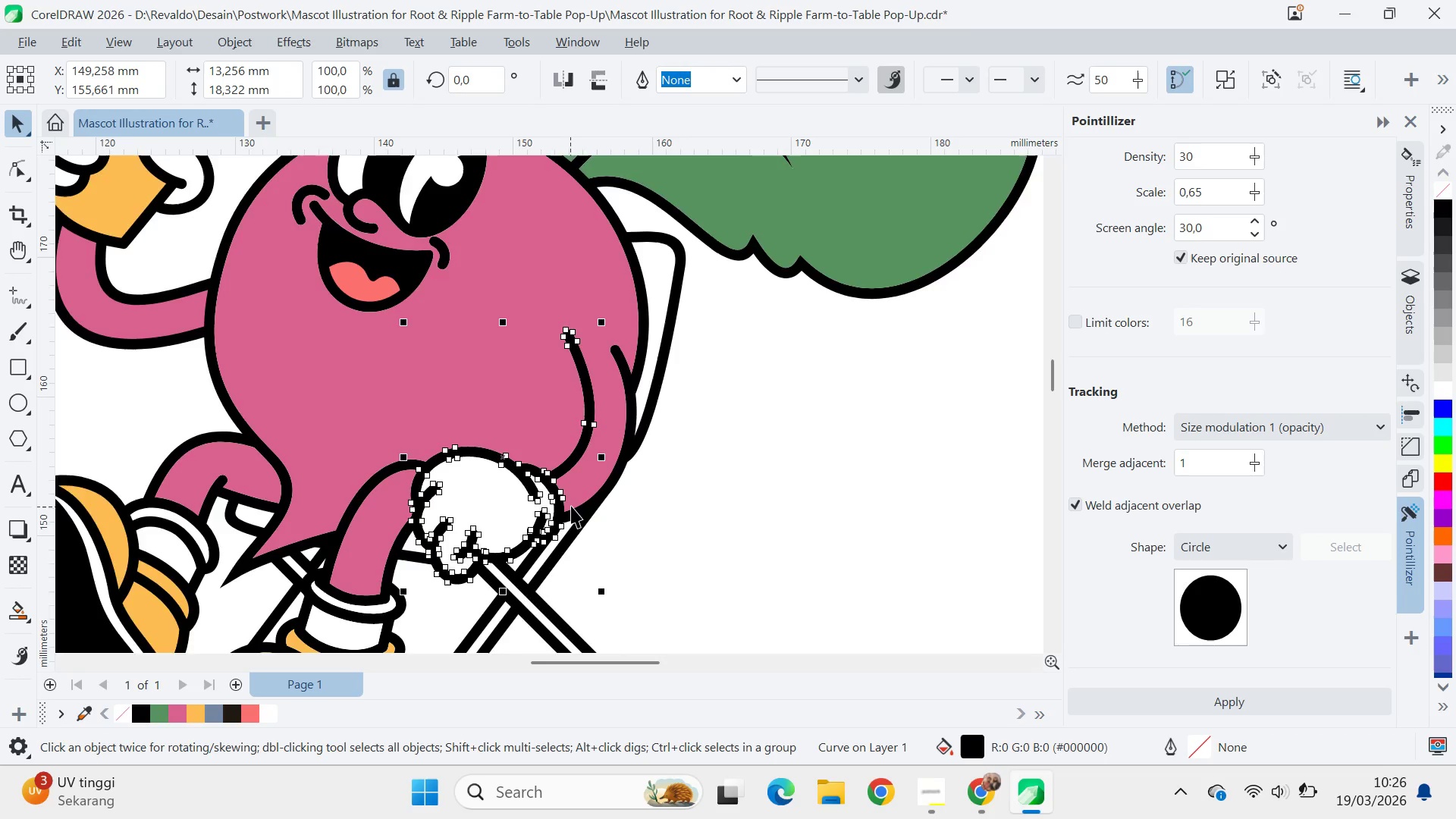 
hold_key(key=ShiftLeft, duration=0.78)
 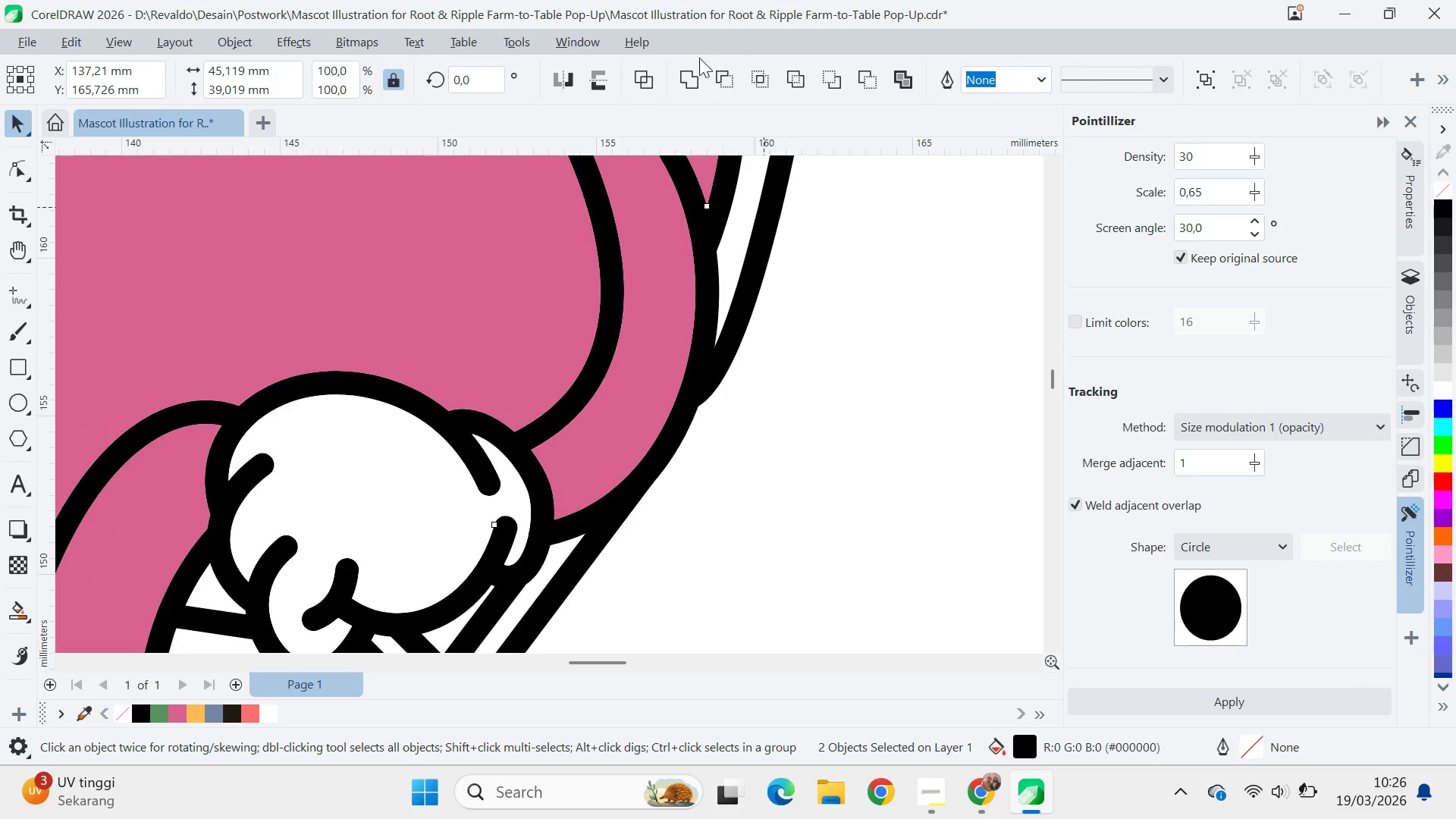 
scroll: coordinate [573, 505], scroll_direction: up, amount: 6.0
 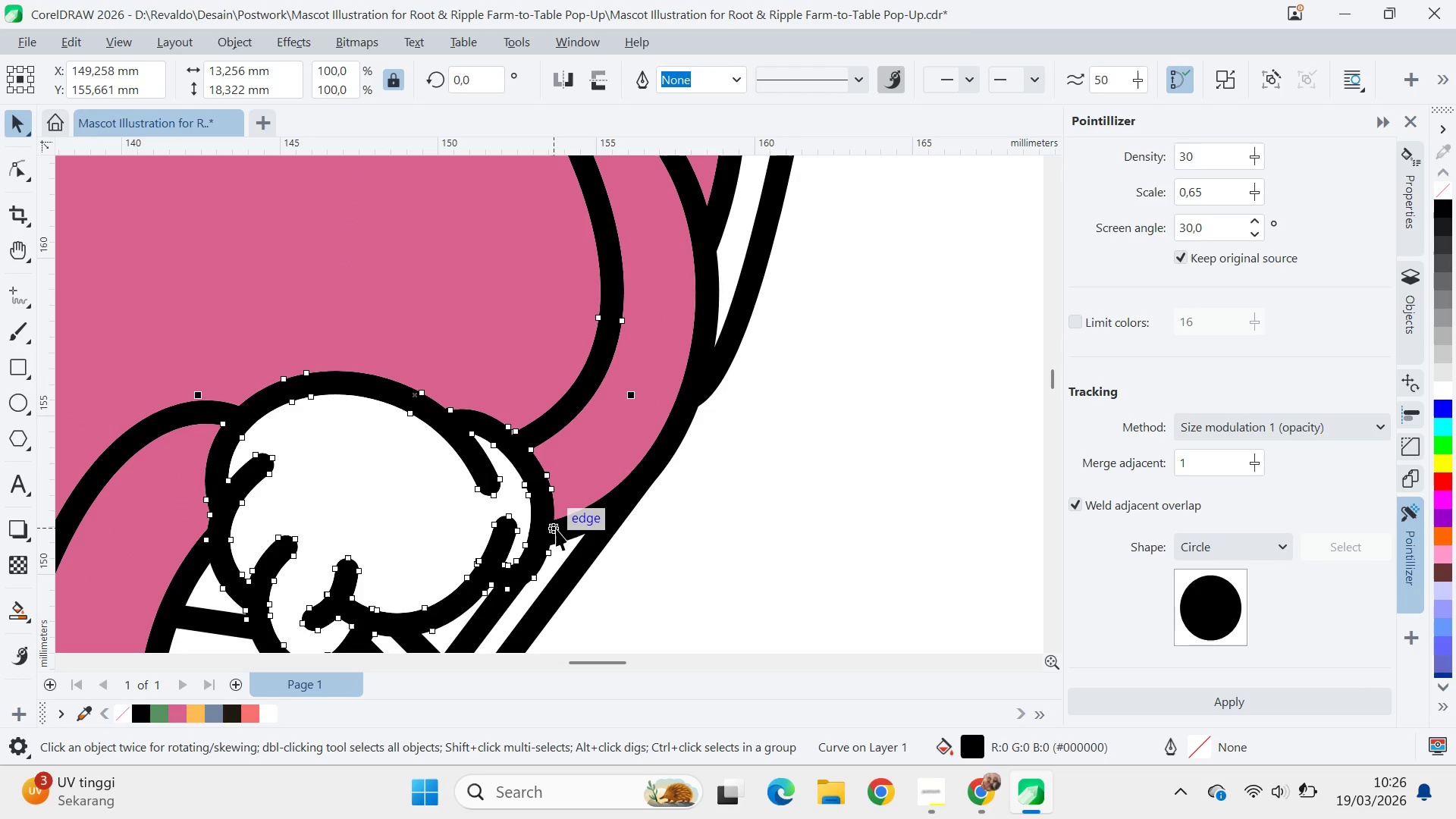 
left_click([573, 530])
 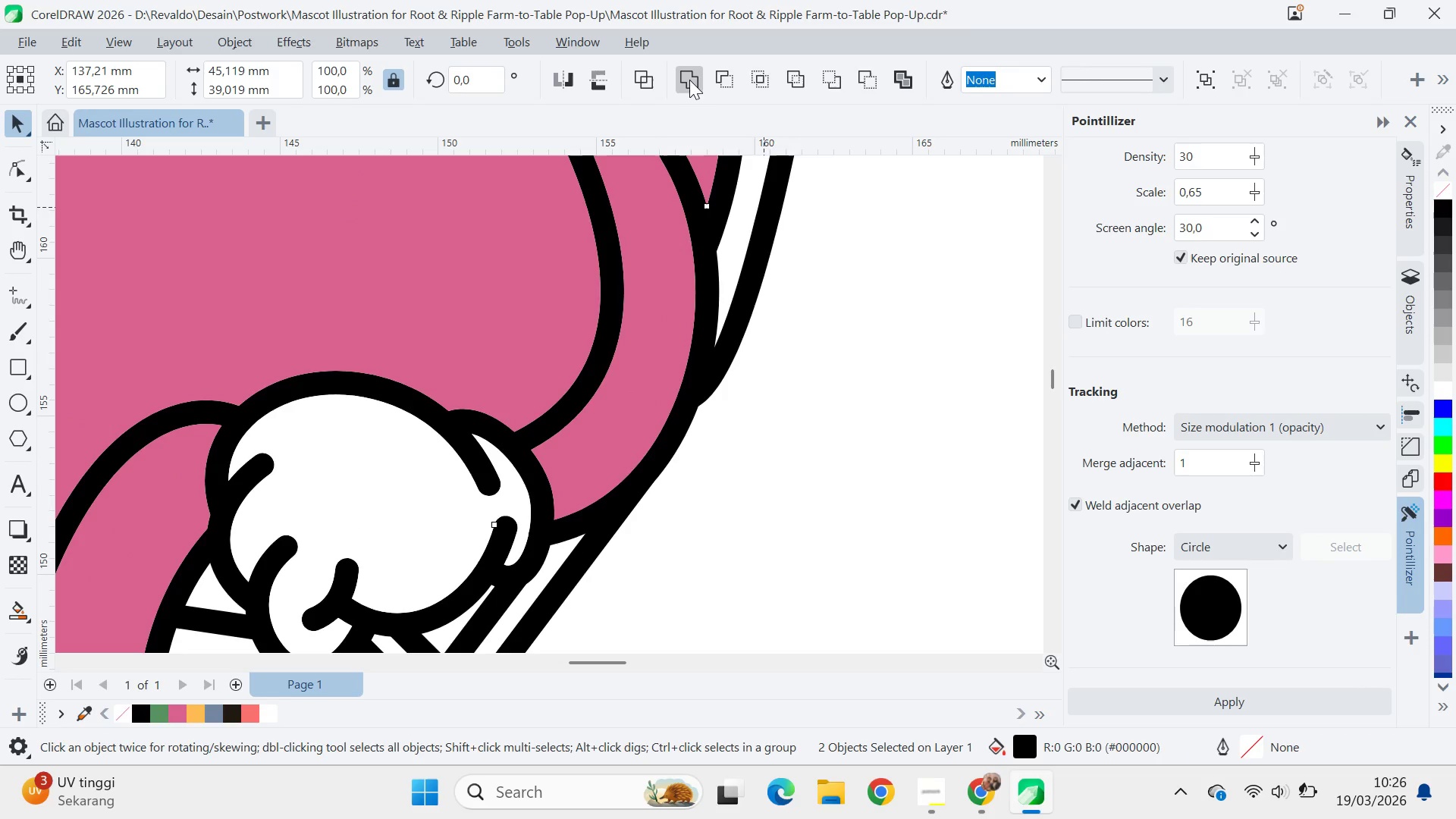 
left_click([809, 420])
 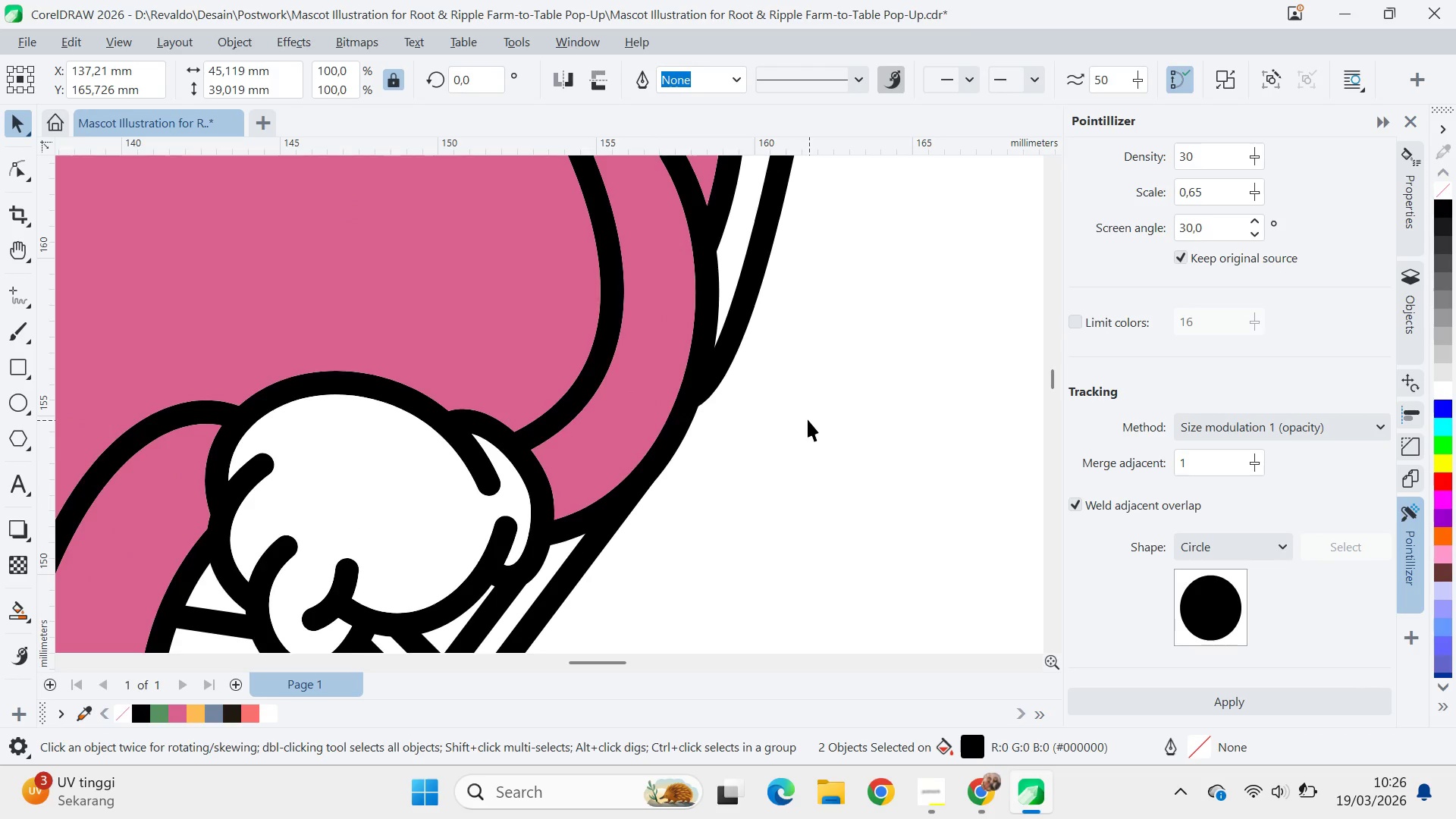 
scroll: coordinate [806, 419], scroll_direction: down, amount: 2.0
 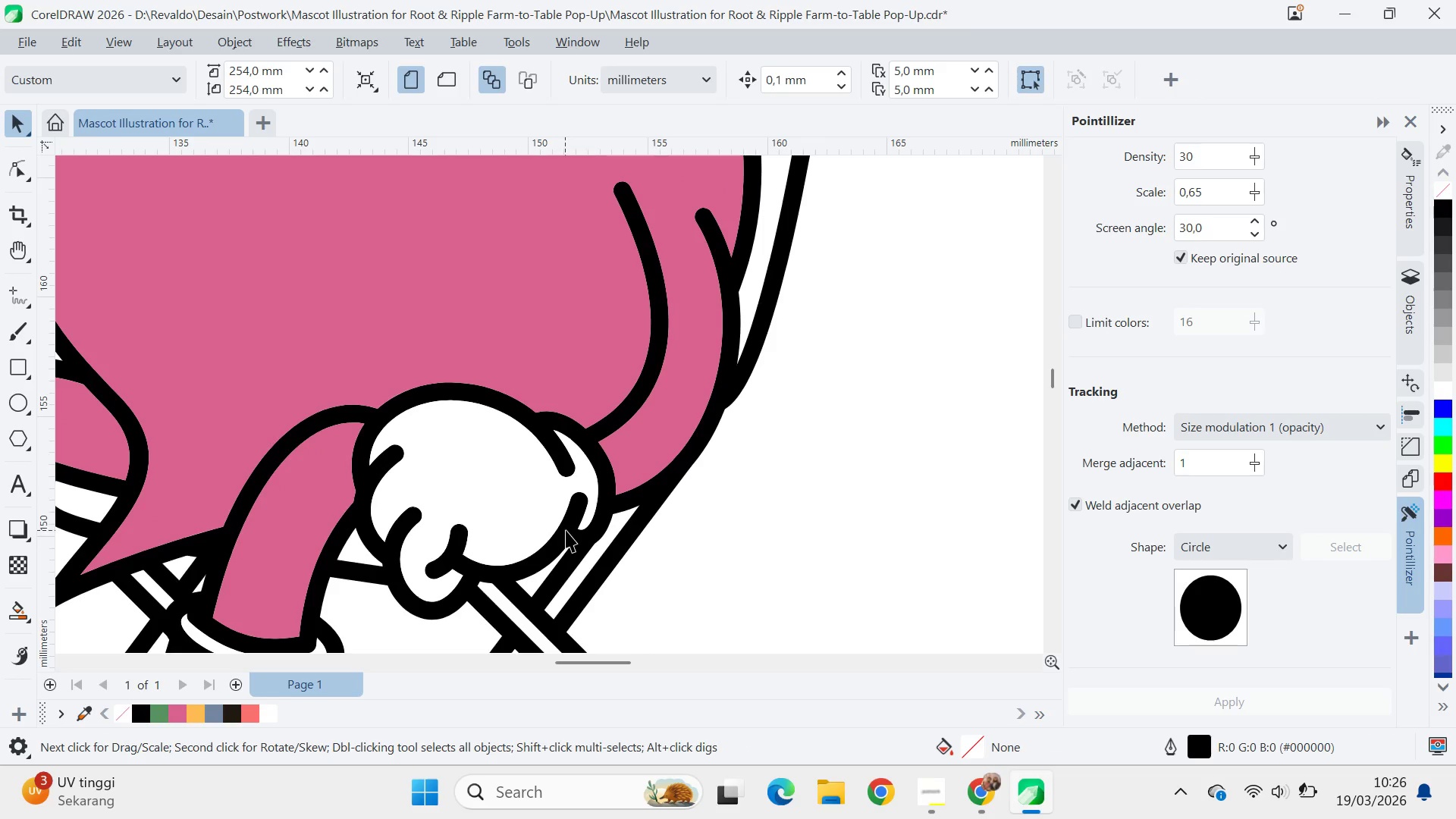 
left_click_drag(start_coordinate=[566, 530], to_coordinate=[824, 564])
 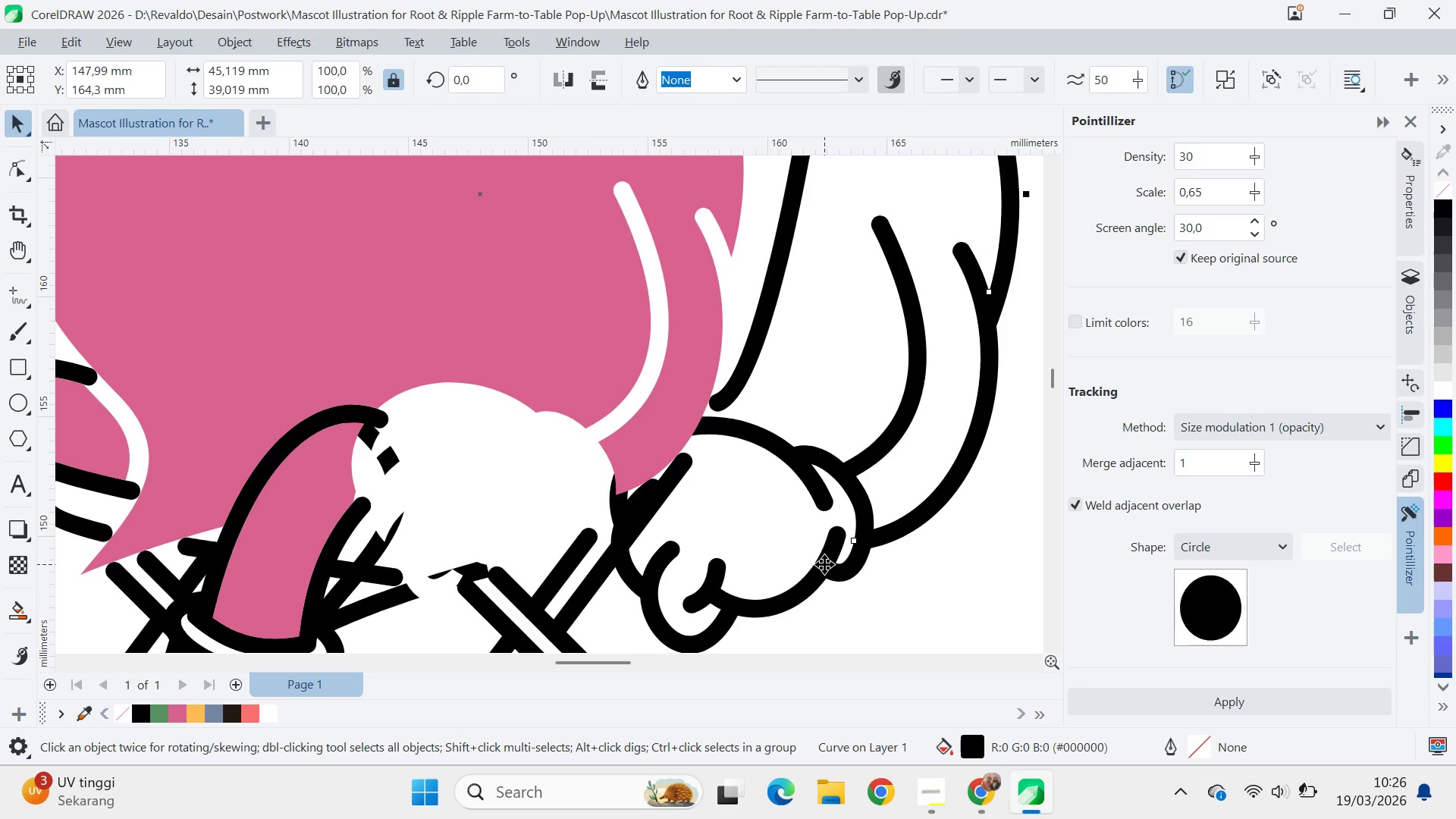 
key(Control+Z)
 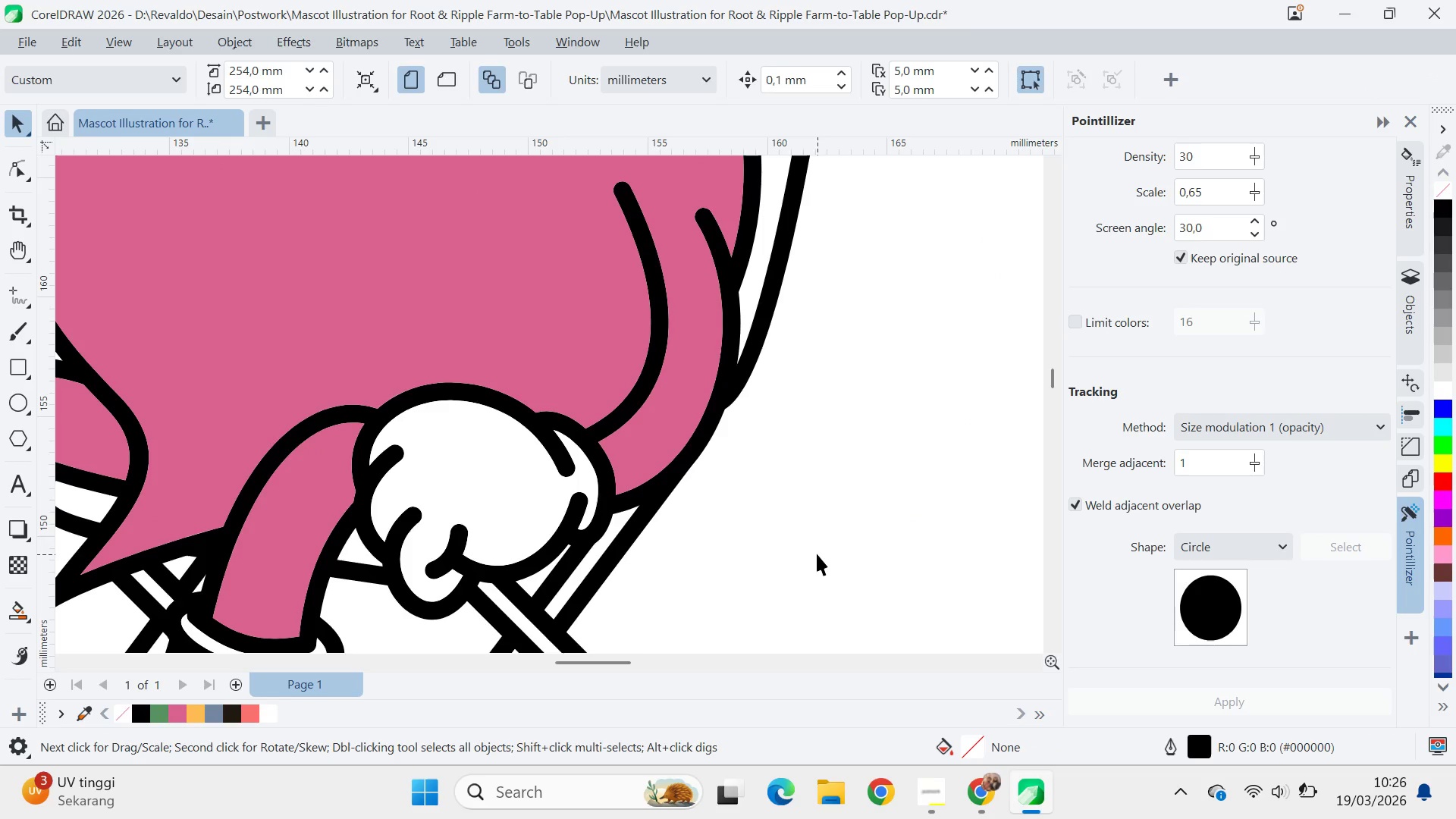 
scroll: coordinate [789, 442], scroll_direction: down, amount: 16.0
 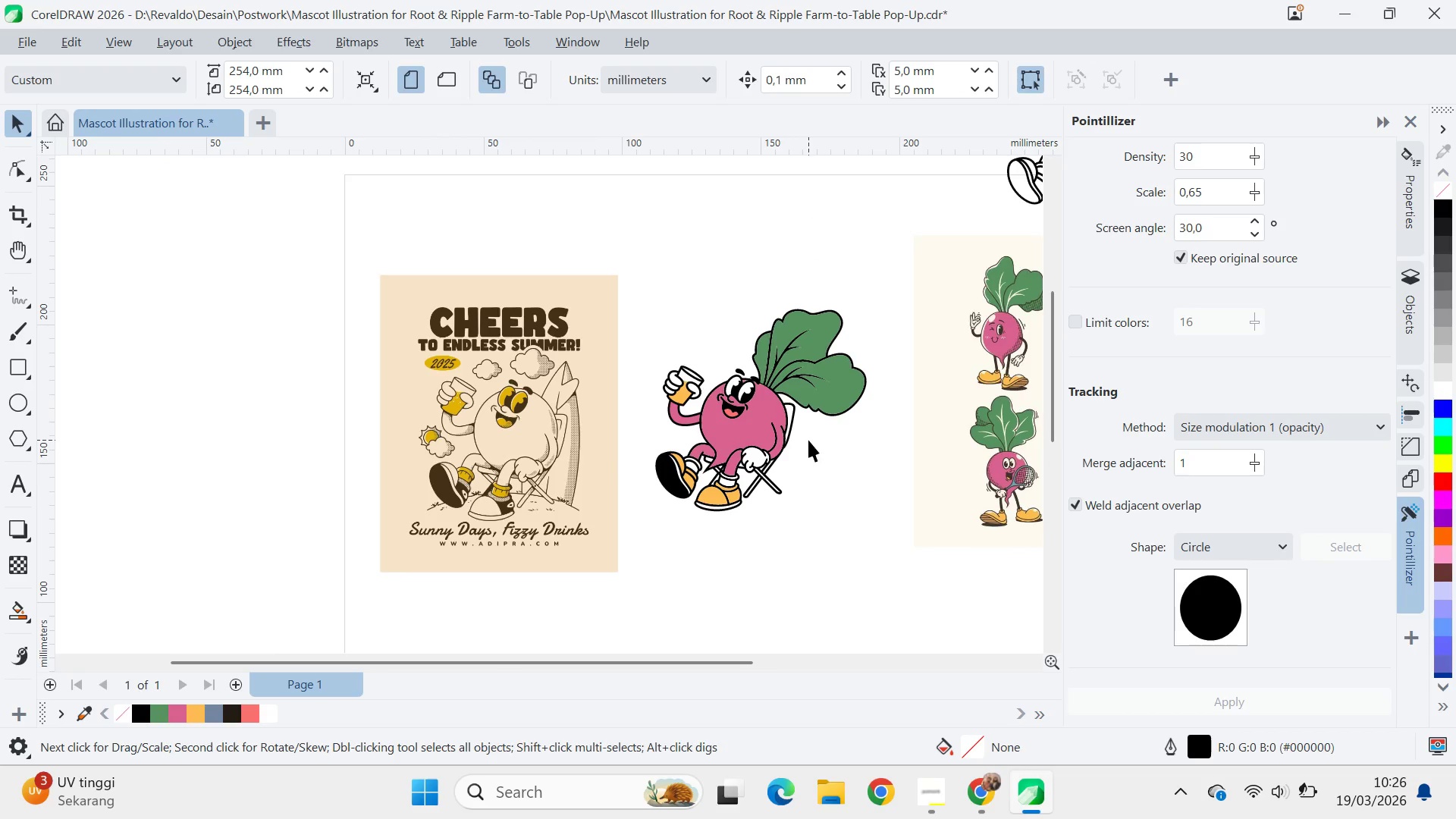 
key(Control+ControlLeft)
 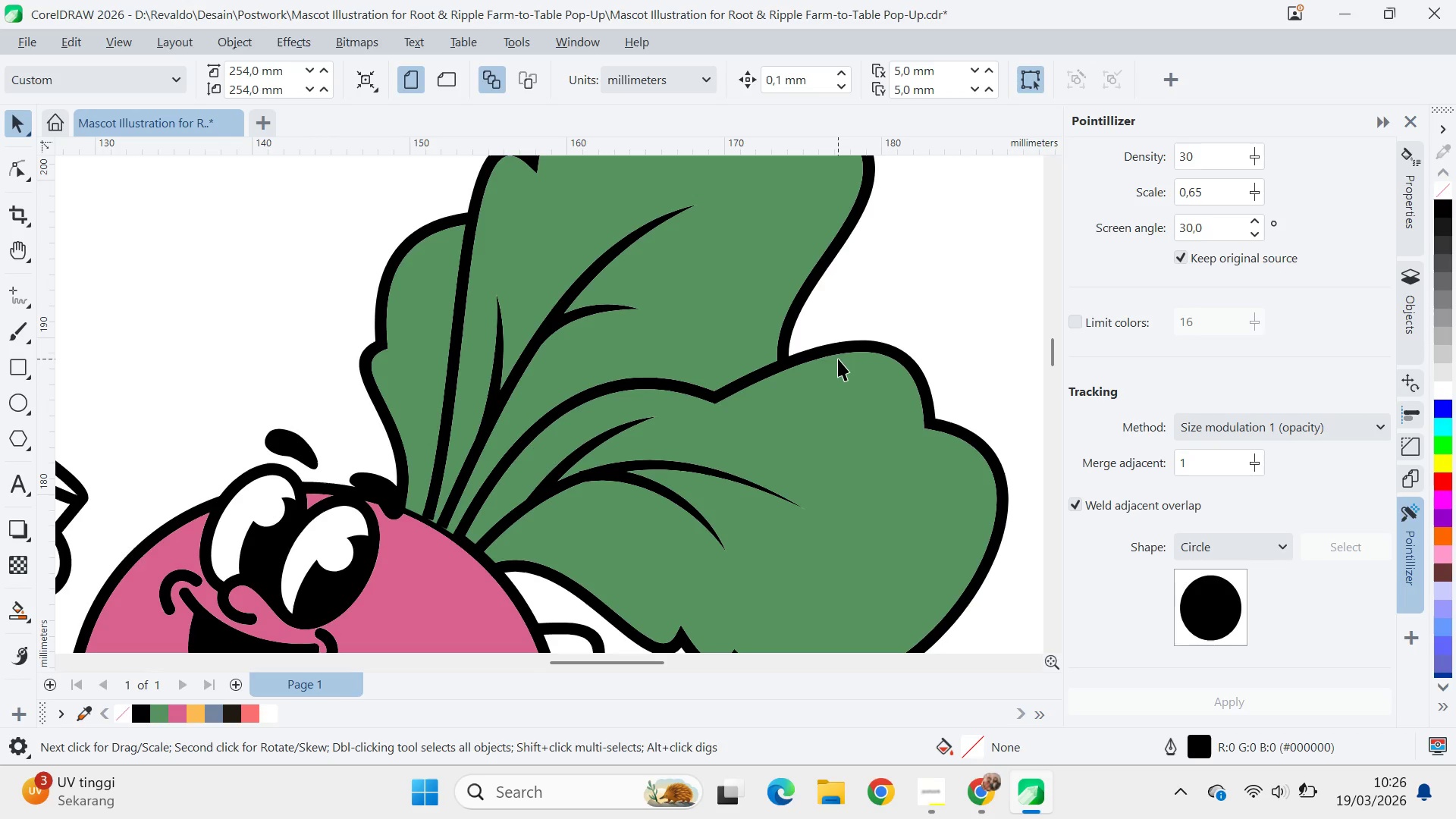 
key(Control+S)
 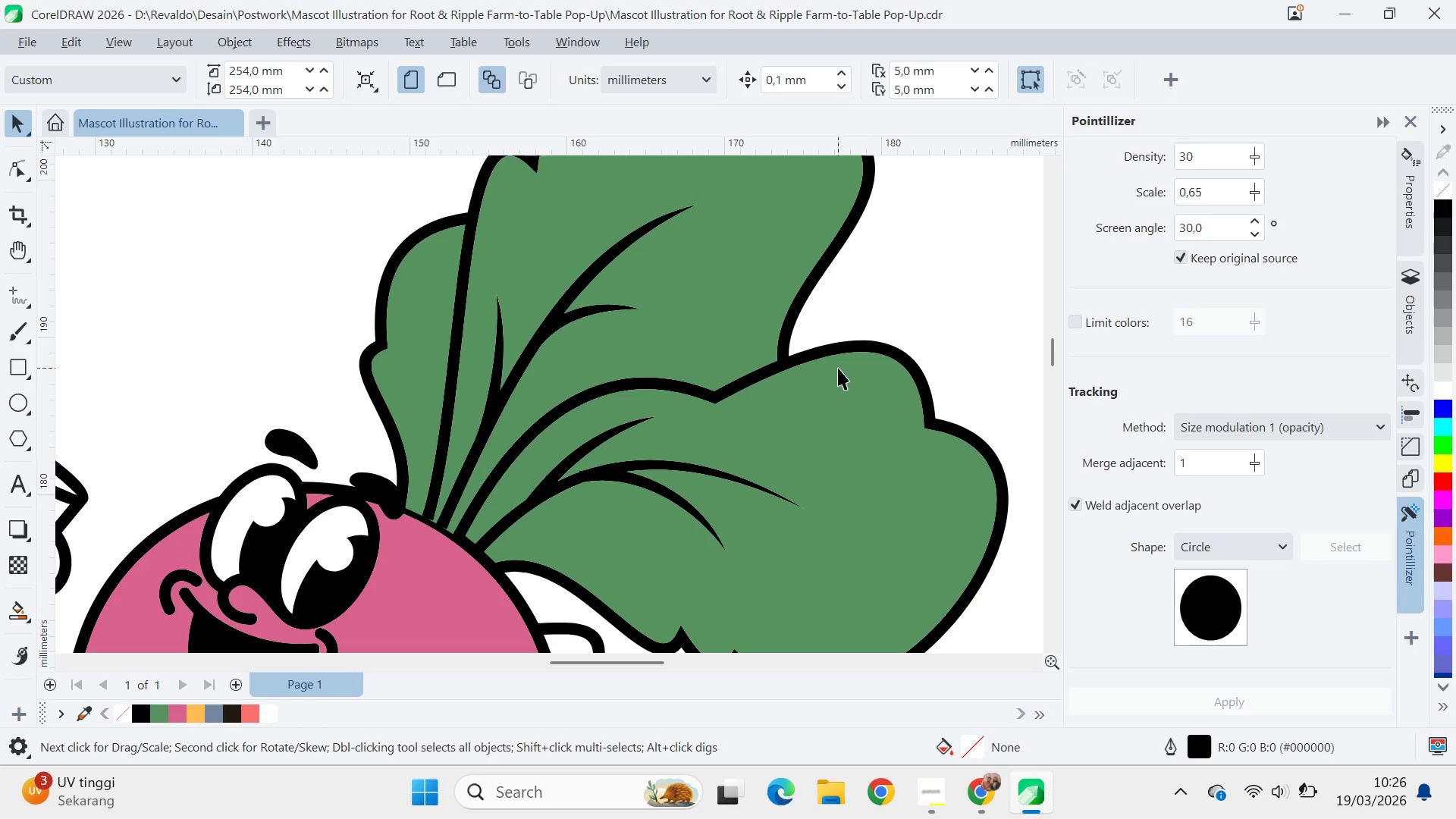 
scroll: coordinate [838, 359], scroll_direction: up, amount: 14.0
 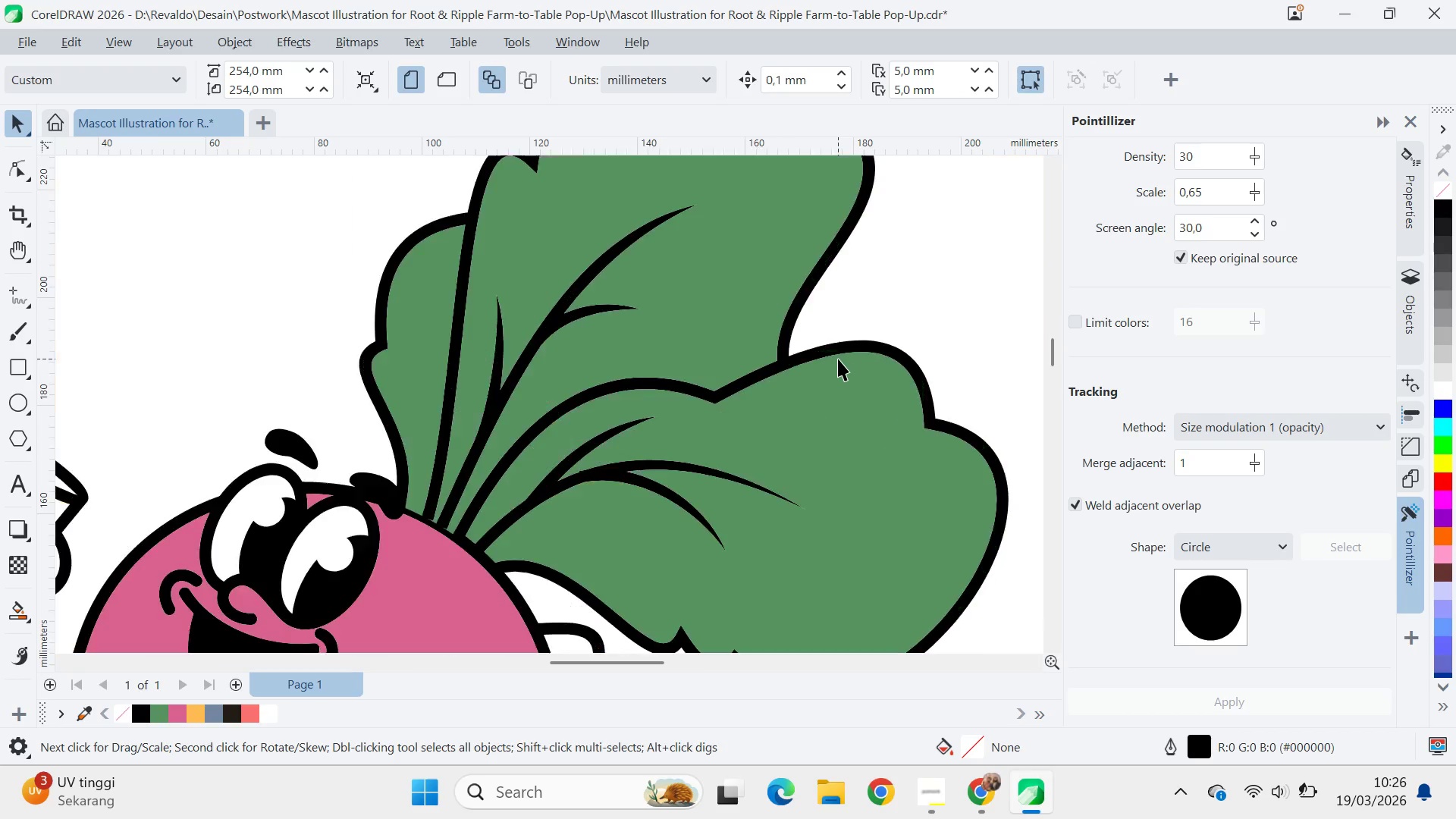 
type(qv)
 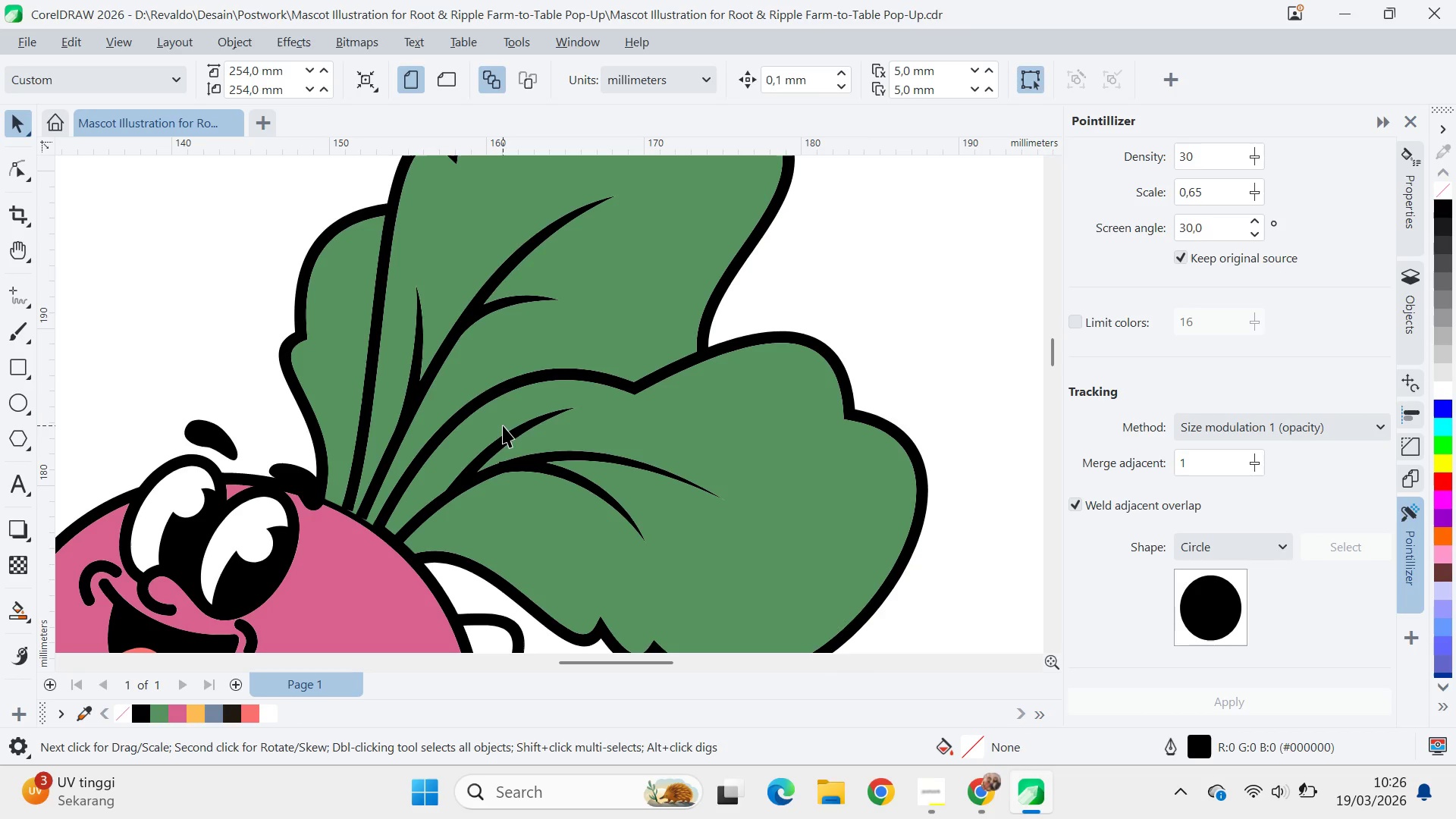 
left_click_drag(start_coordinate=[838, 369], to_coordinate=[758, 359])
 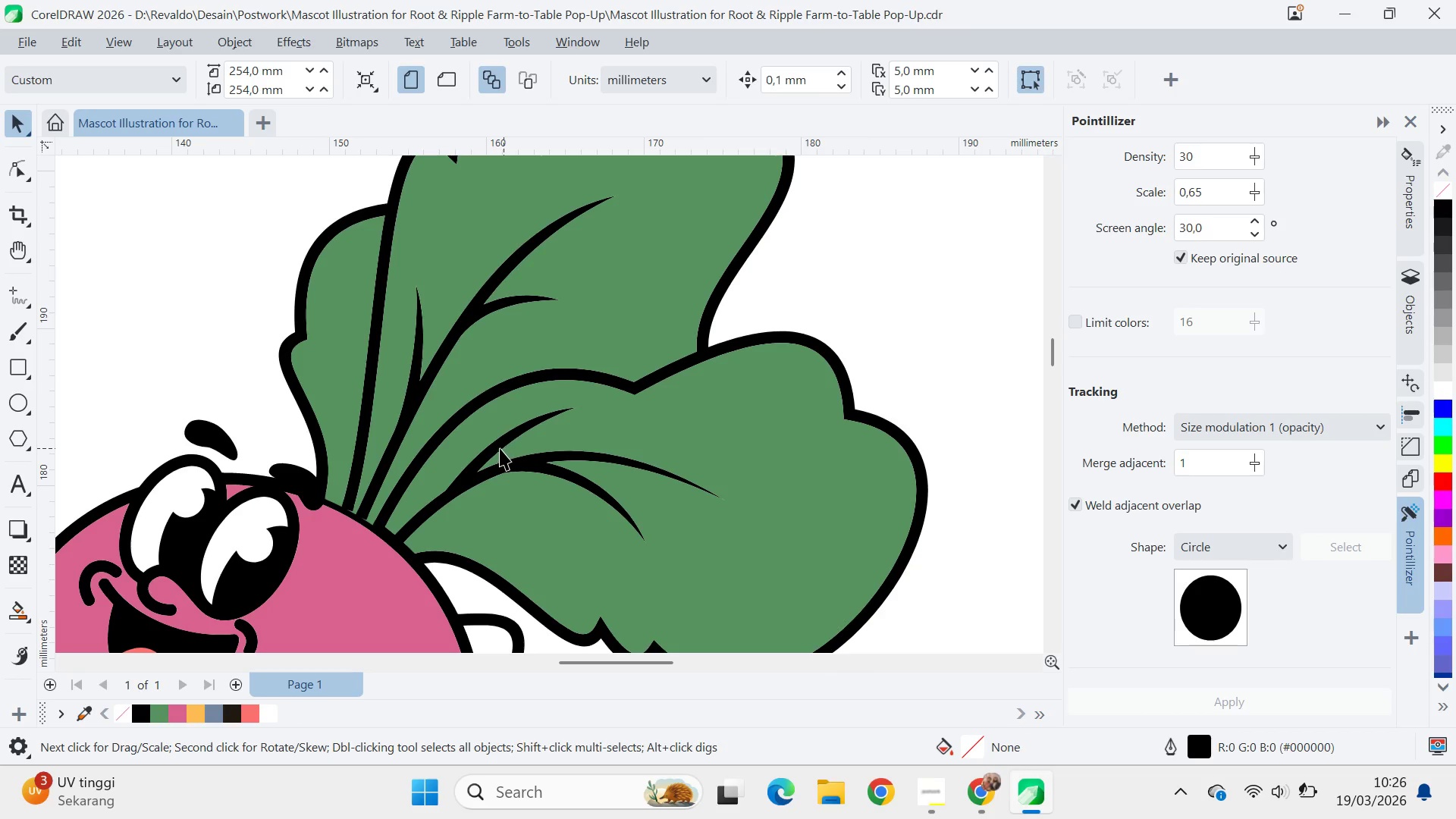 
left_click([497, 447])
 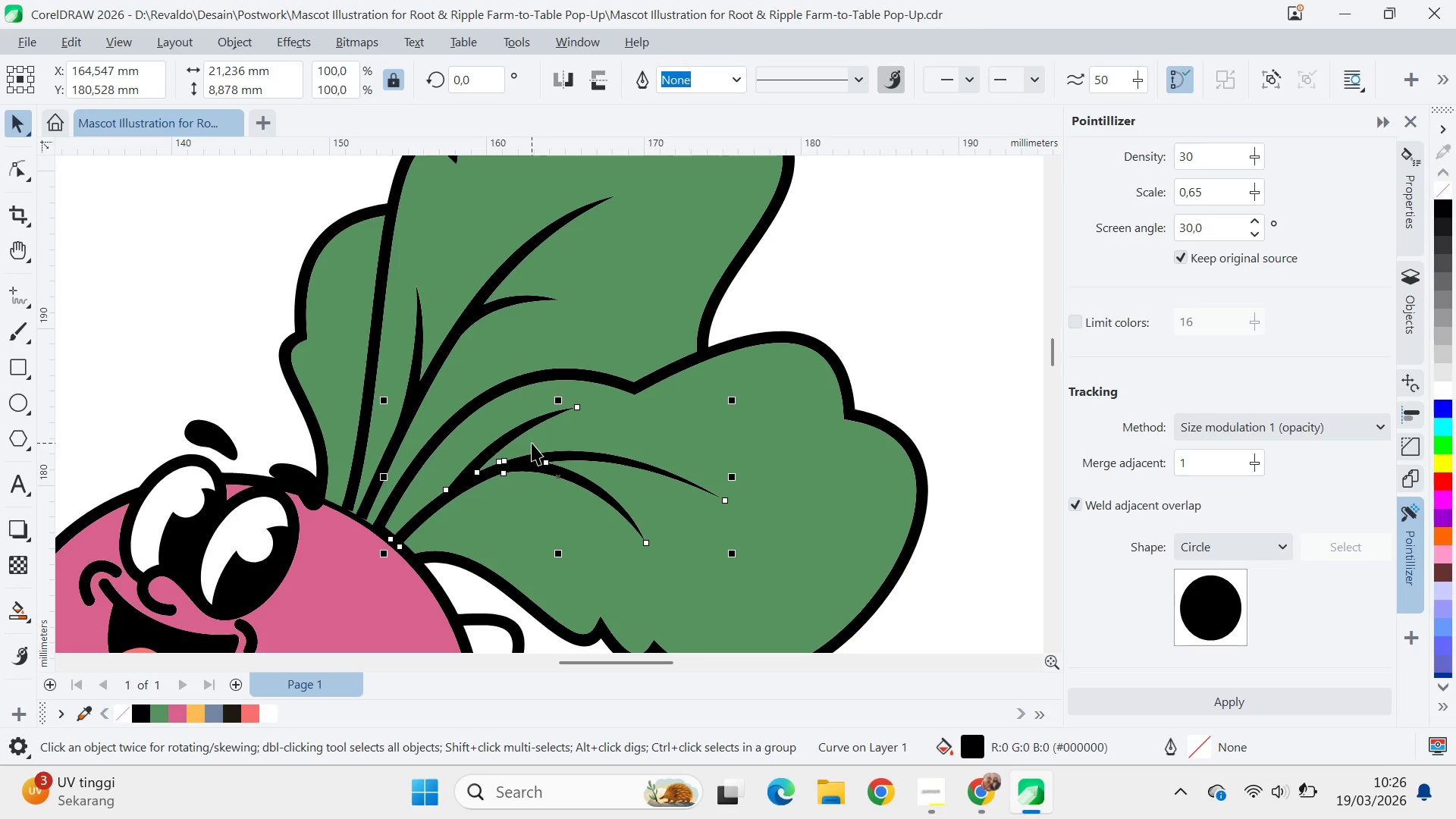 
key(Delete)
 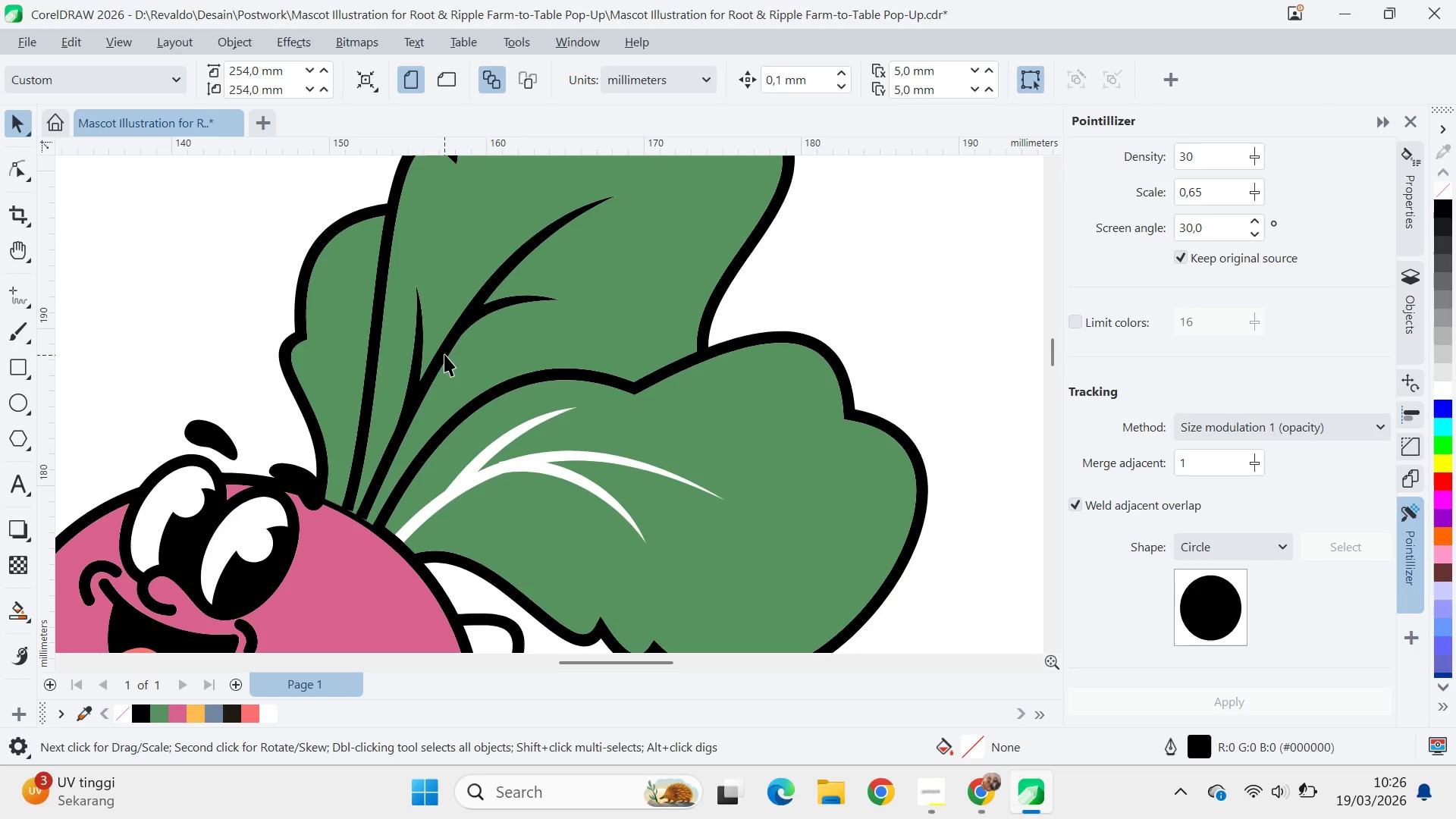 
key(Delete)
 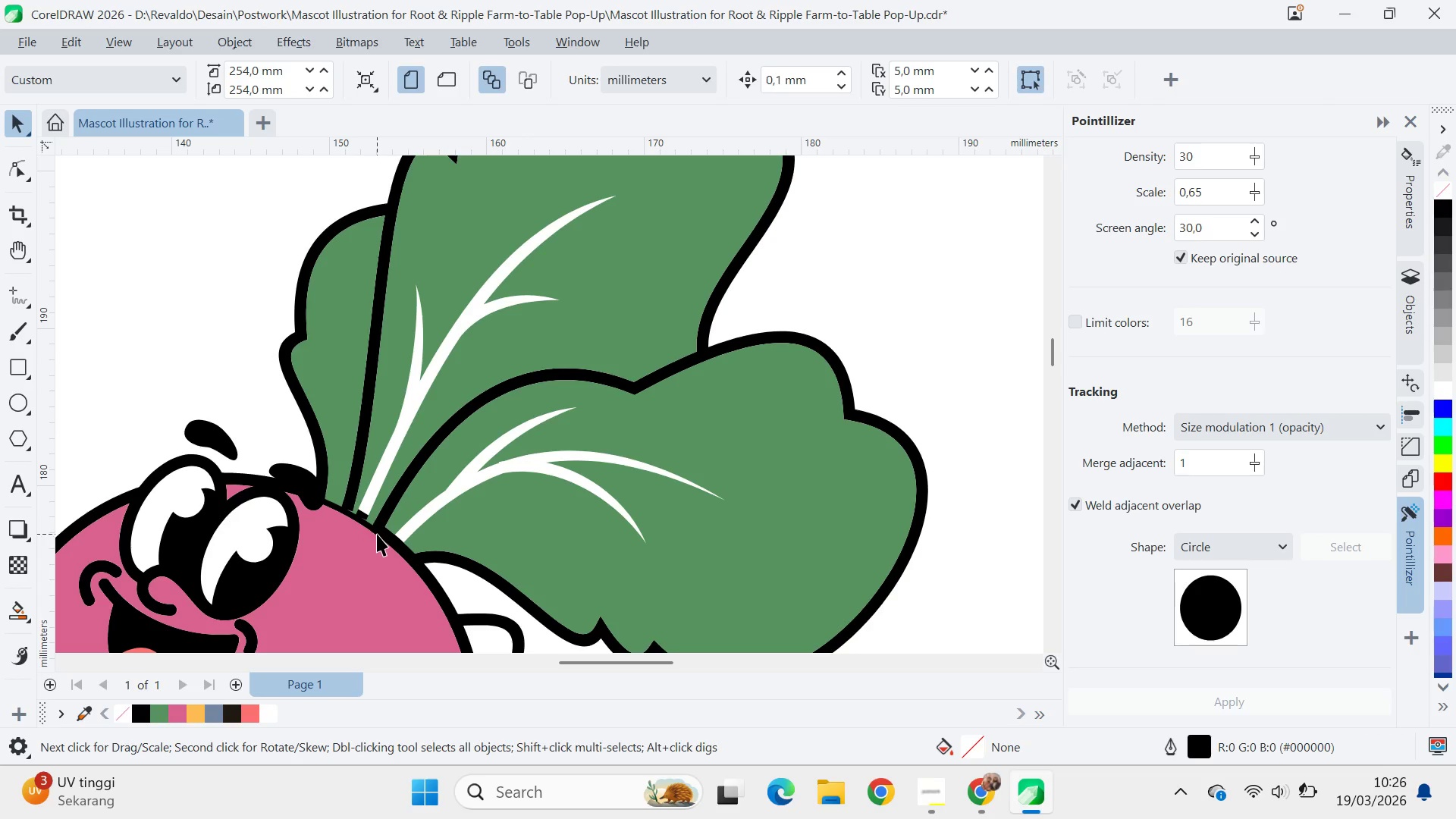 
key(Control+Z)
 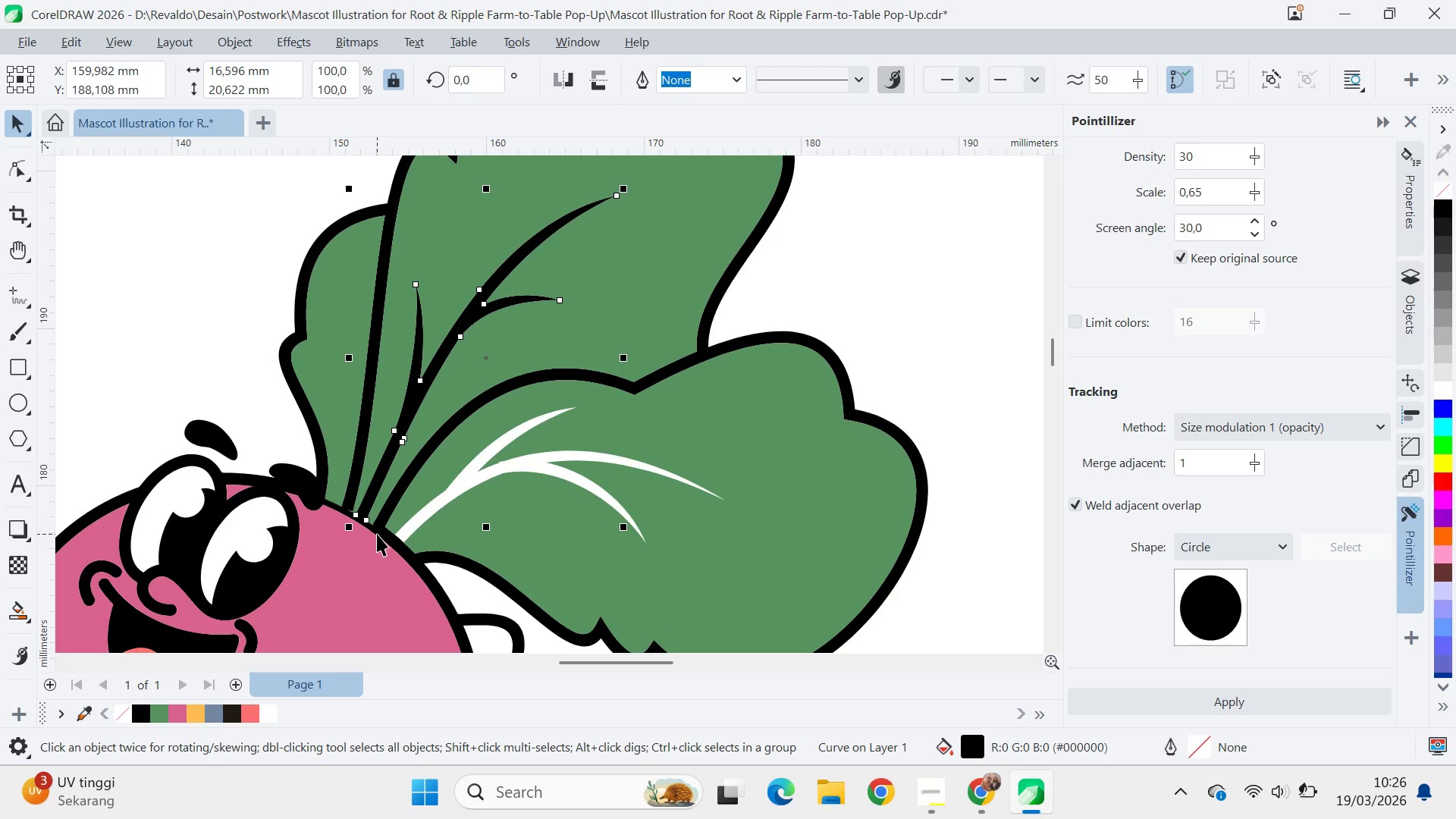 
key(Control+Z)
 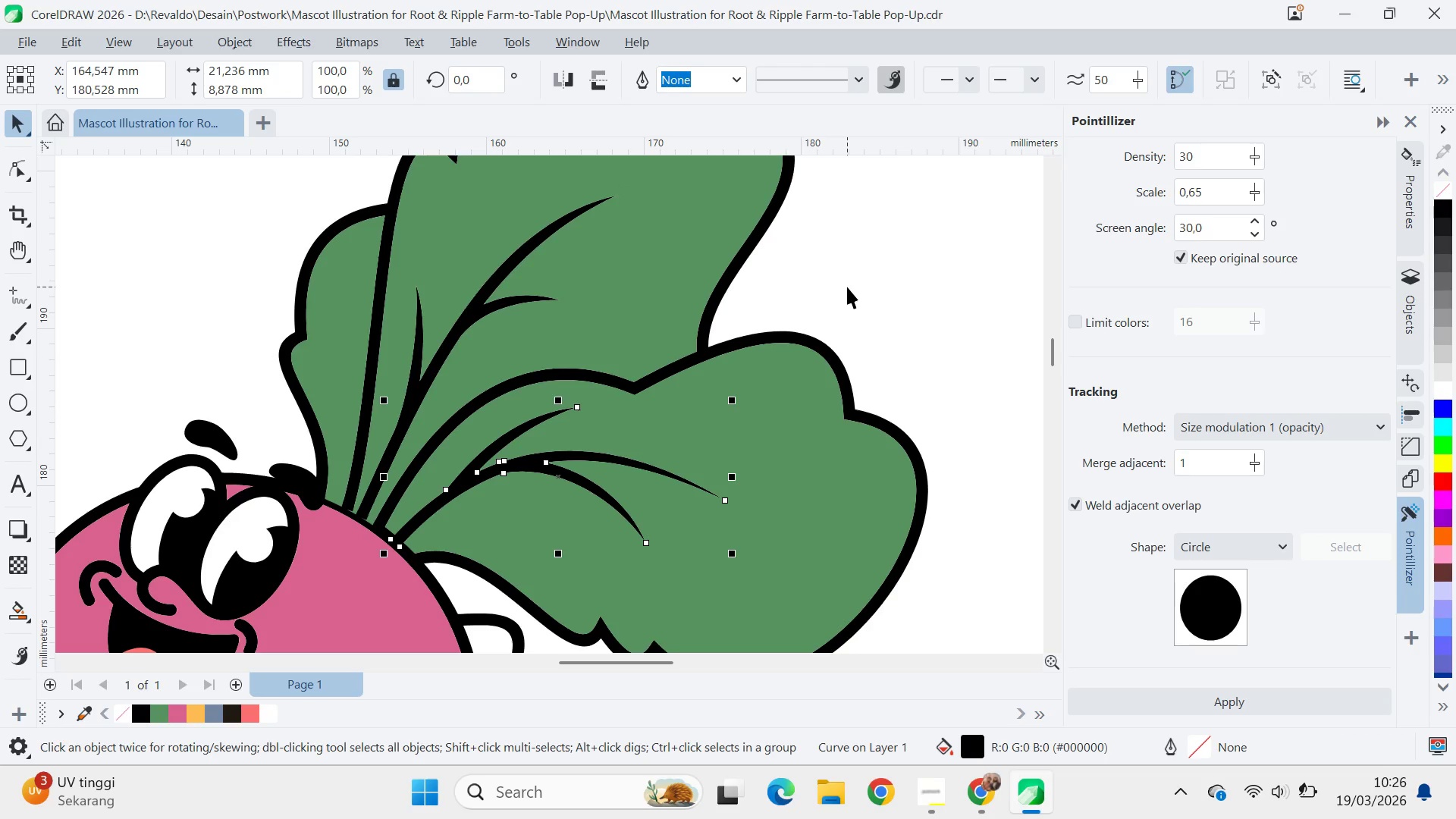 
key(Delete)
 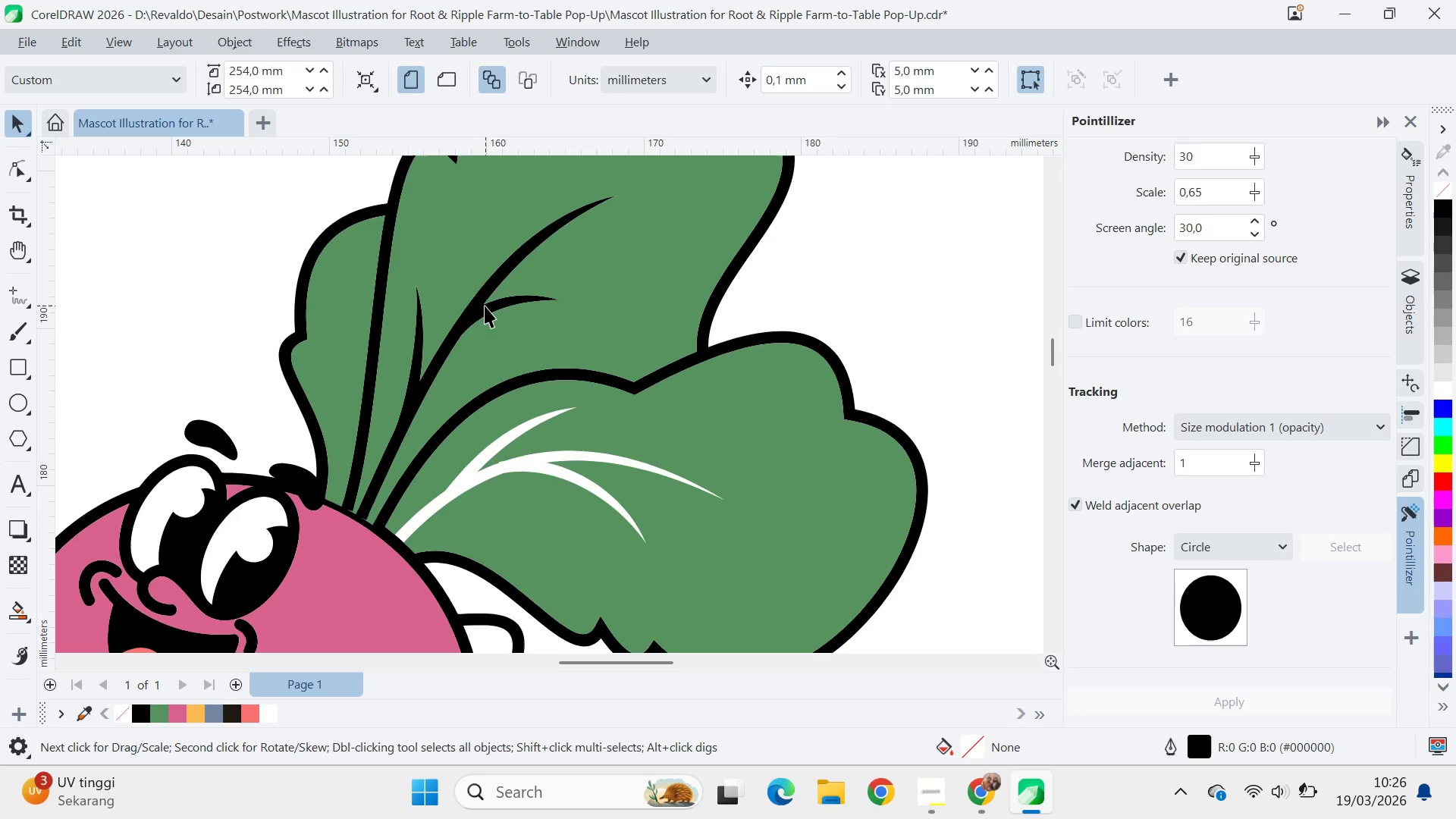 
left_click([474, 311])
 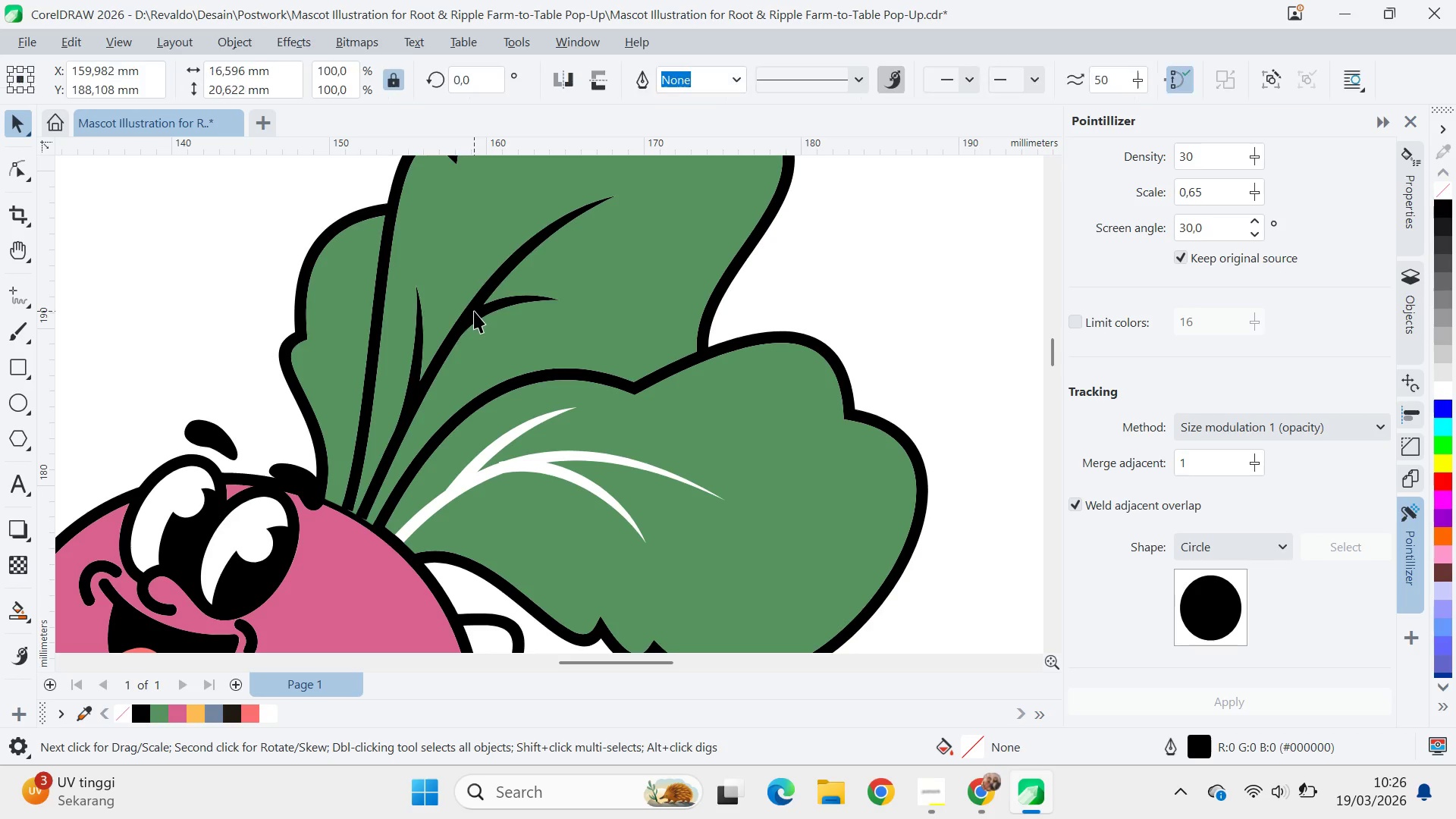 
key(Delete)
 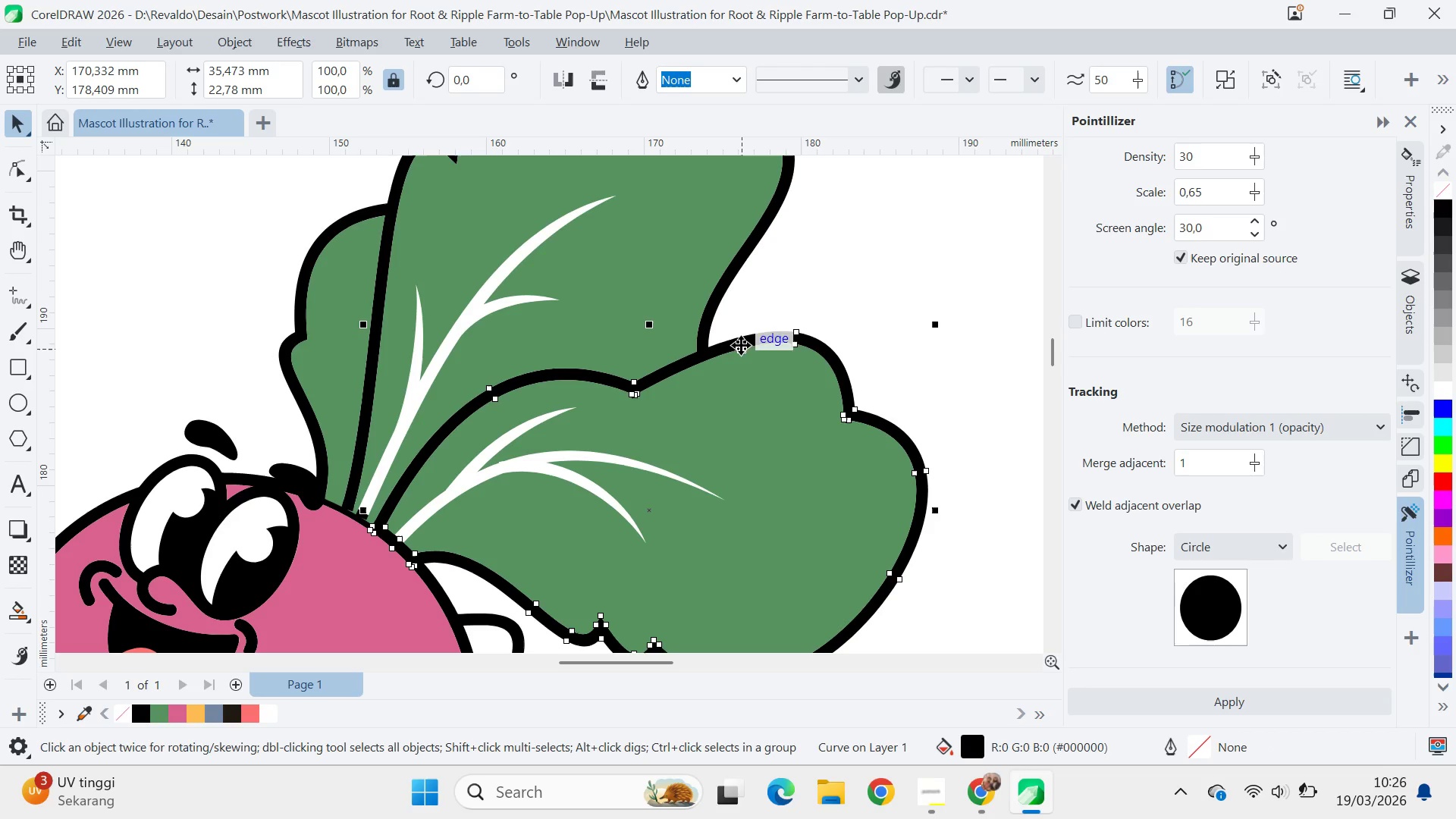 
hold_key(key=ShiftLeft, duration=0.64)
left_click([717, 302])
 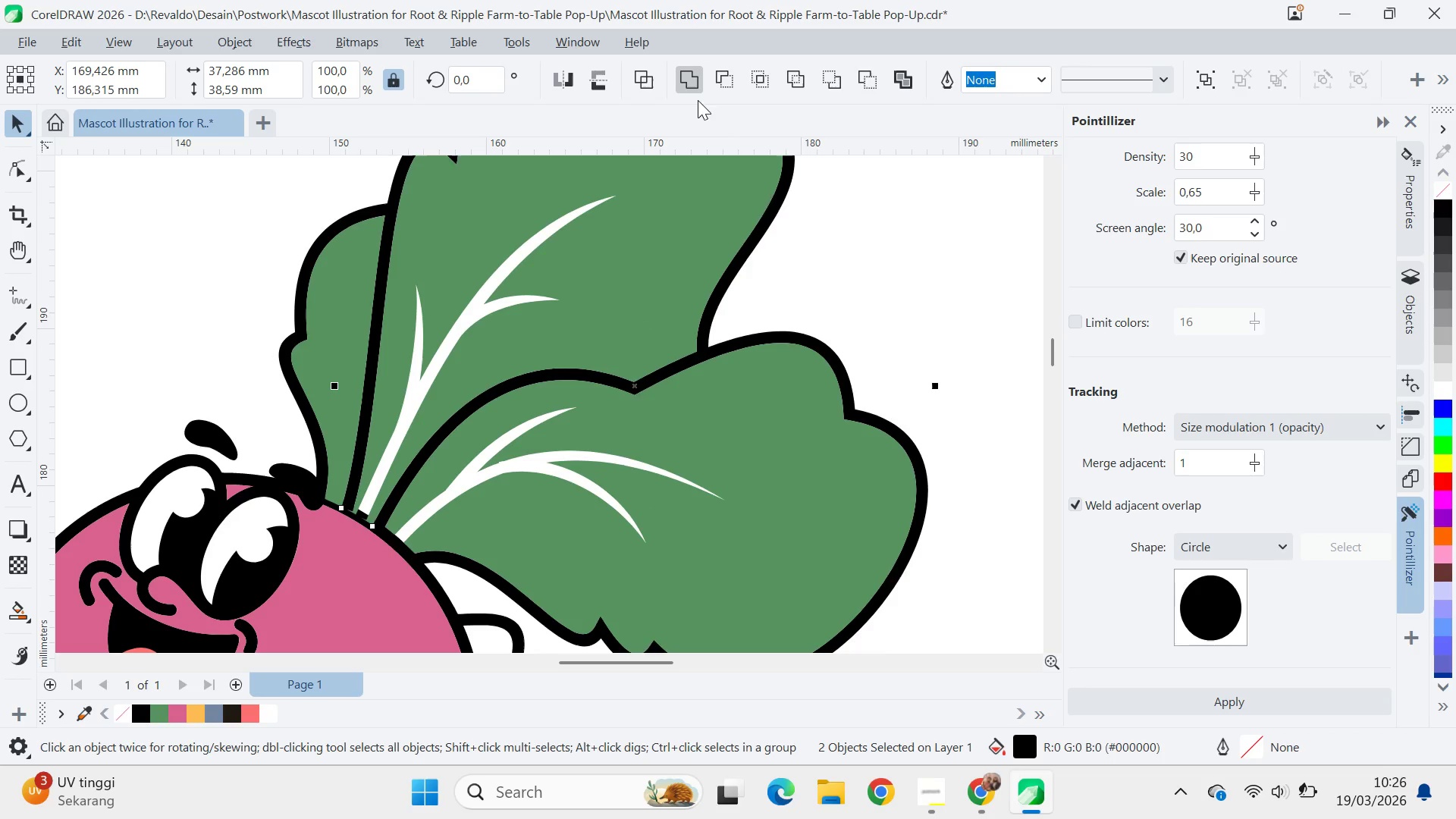 
type(qv)
 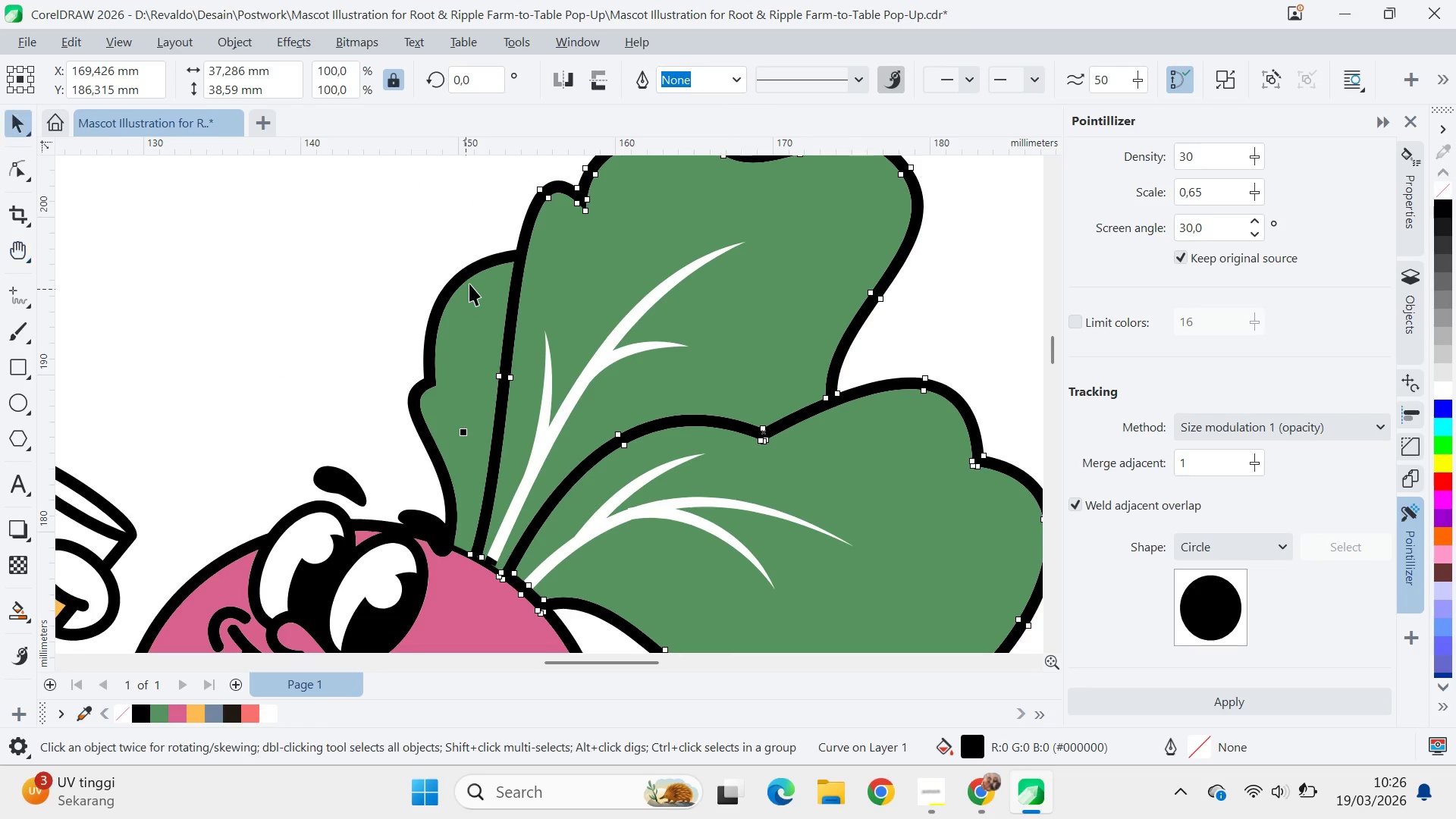 
left_click_drag(start_coordinate=[827, 499], to_coordinate=[956, 545])
 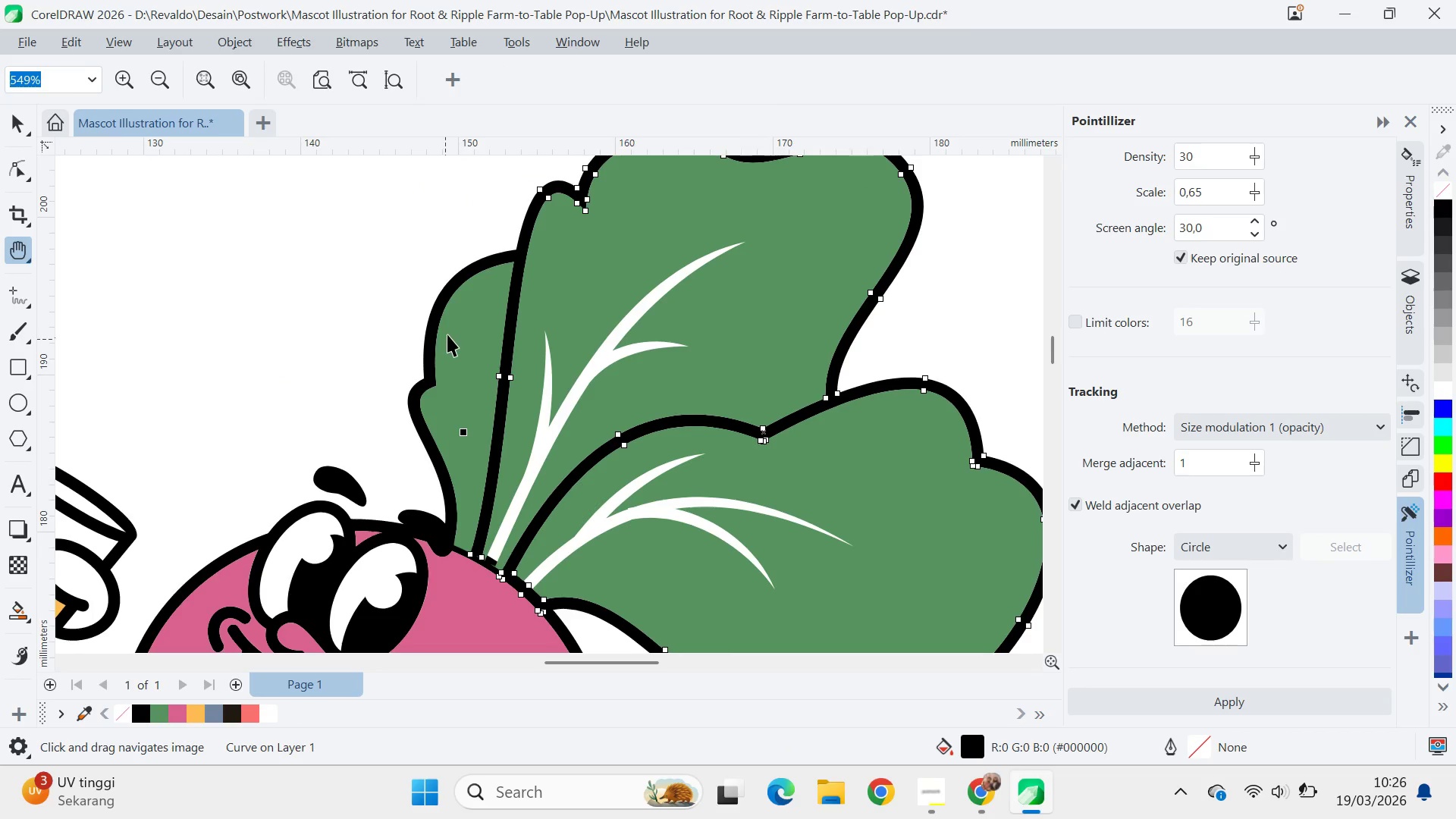 
hold_key(key=ShiftLeft, duration=0.41)
 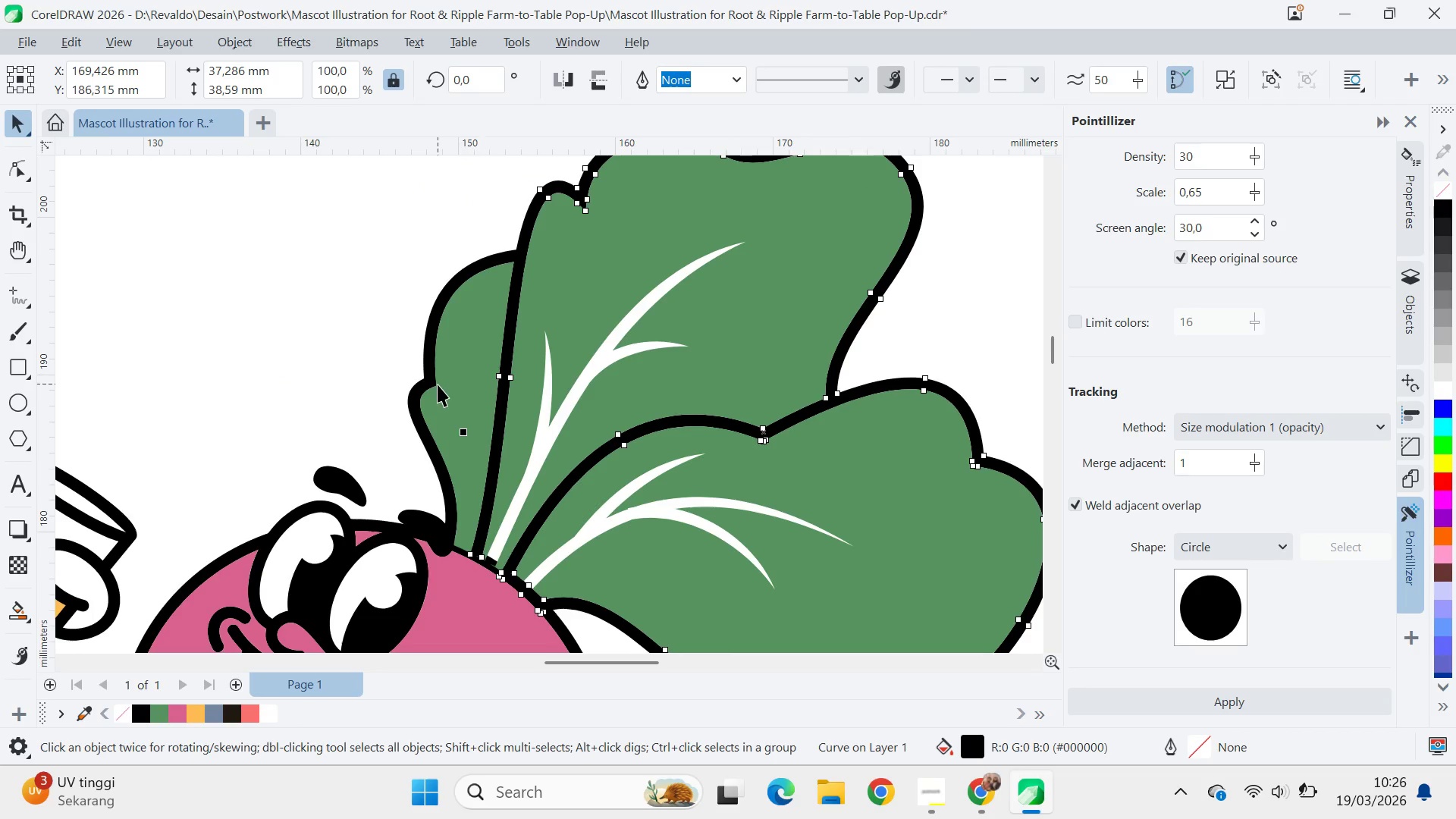 
hold_key(key=ShiftLeft, duration=0.61)
left_click([419, 387])
 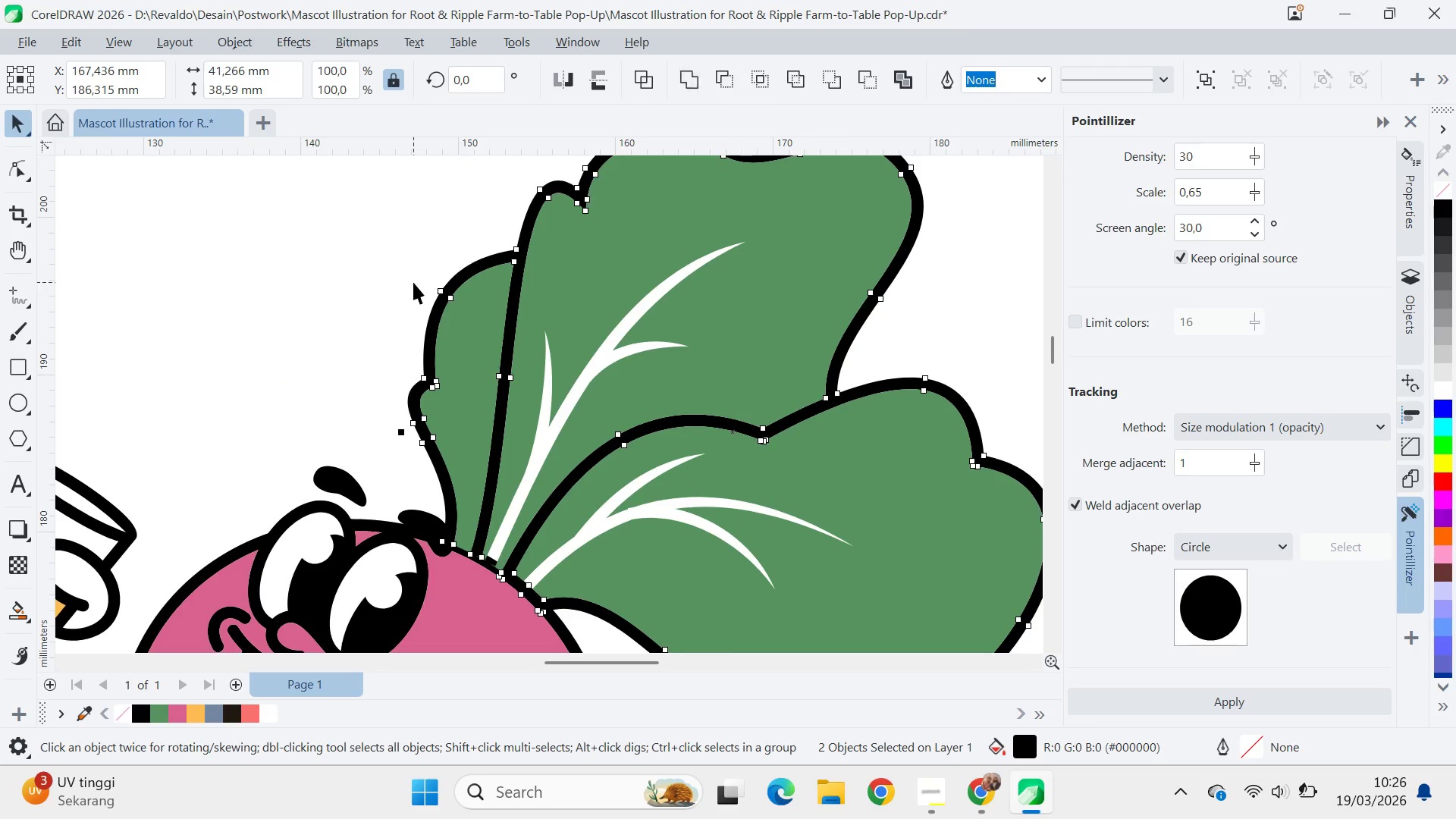 
left_click([413, 281])
 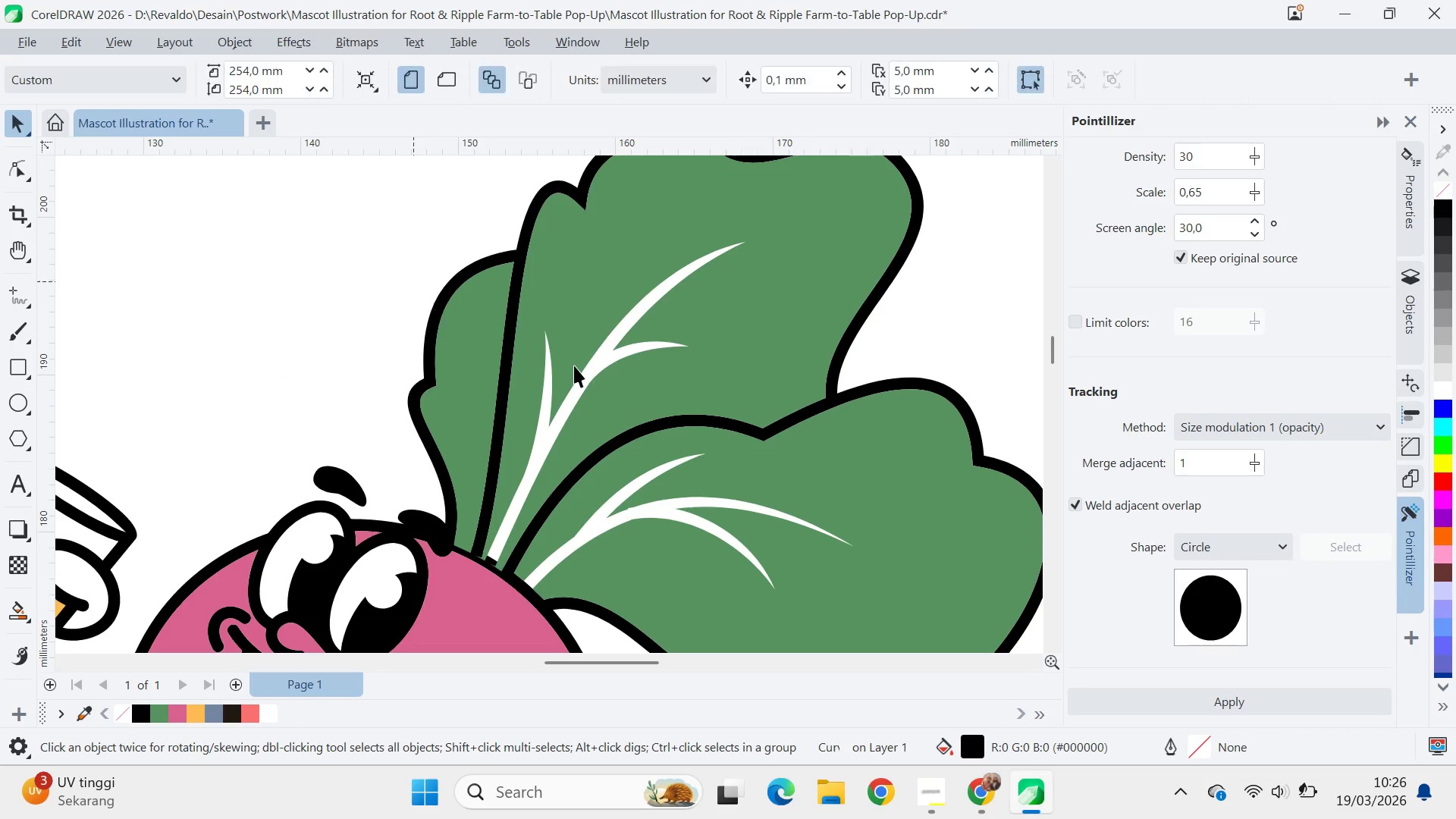 
type(qv)
 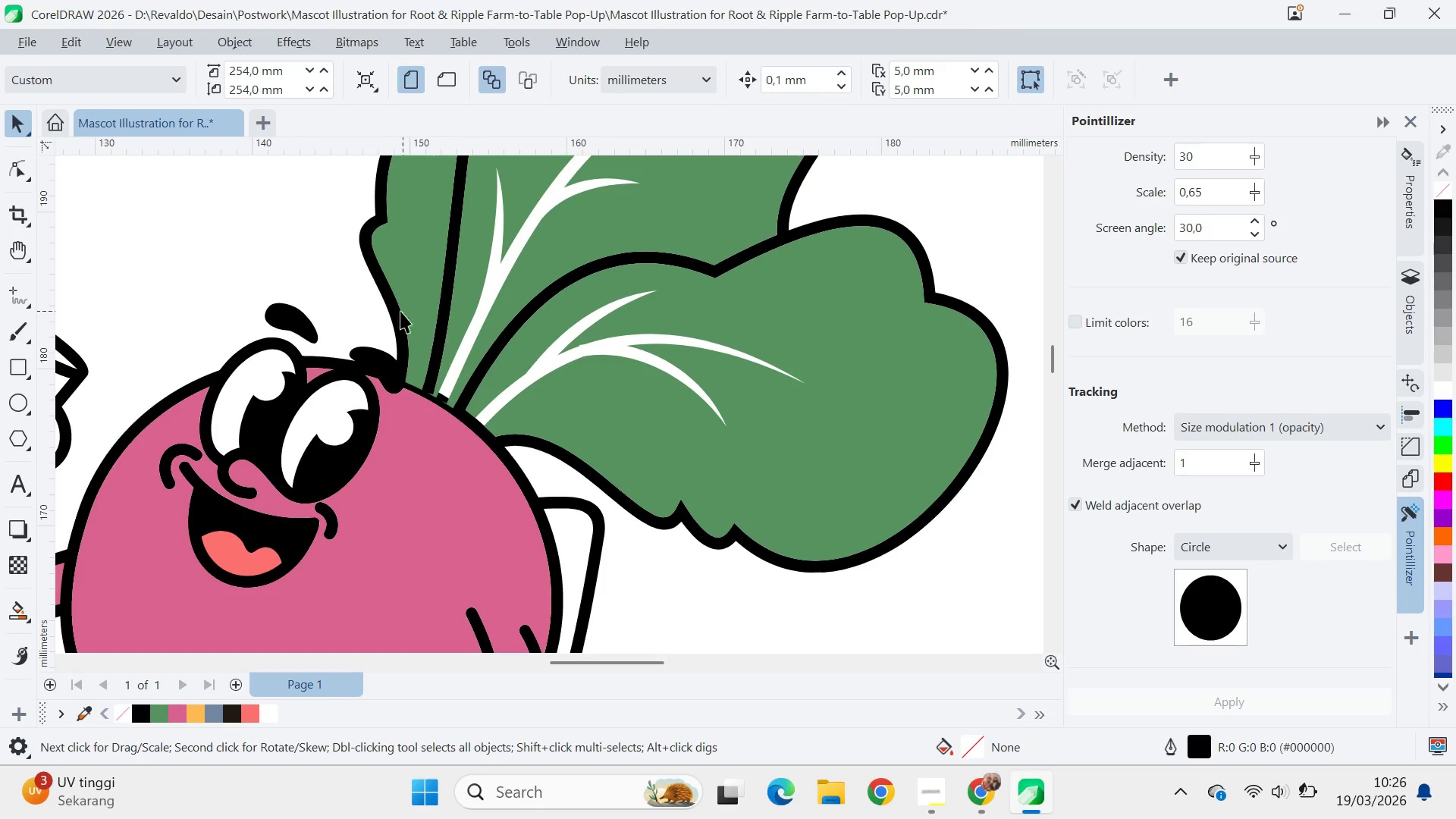 
left_click_drag(start_coordinate=[656, 415], to_coordinate=[607, 252])
 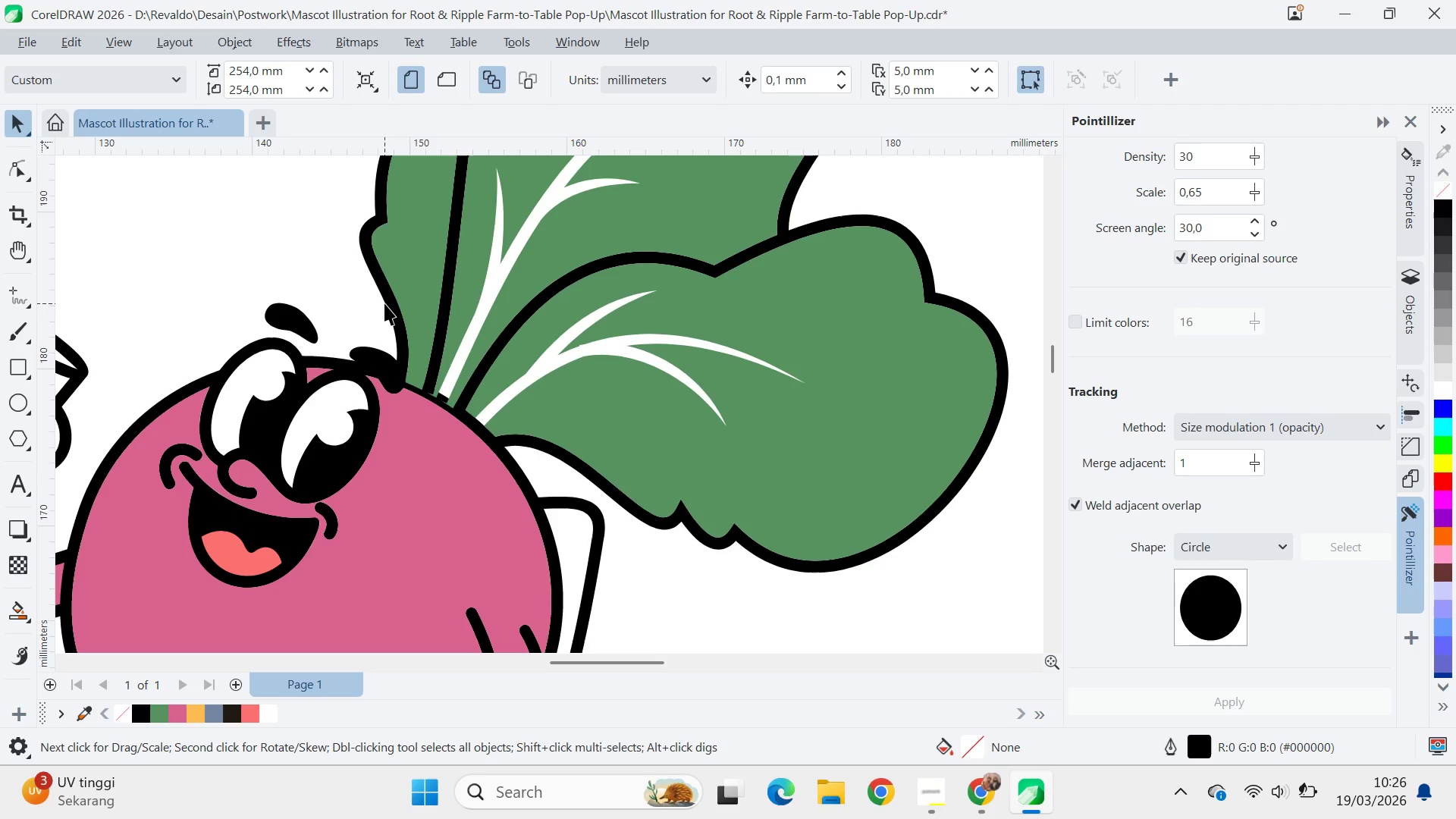 
left_click([386, 297])
 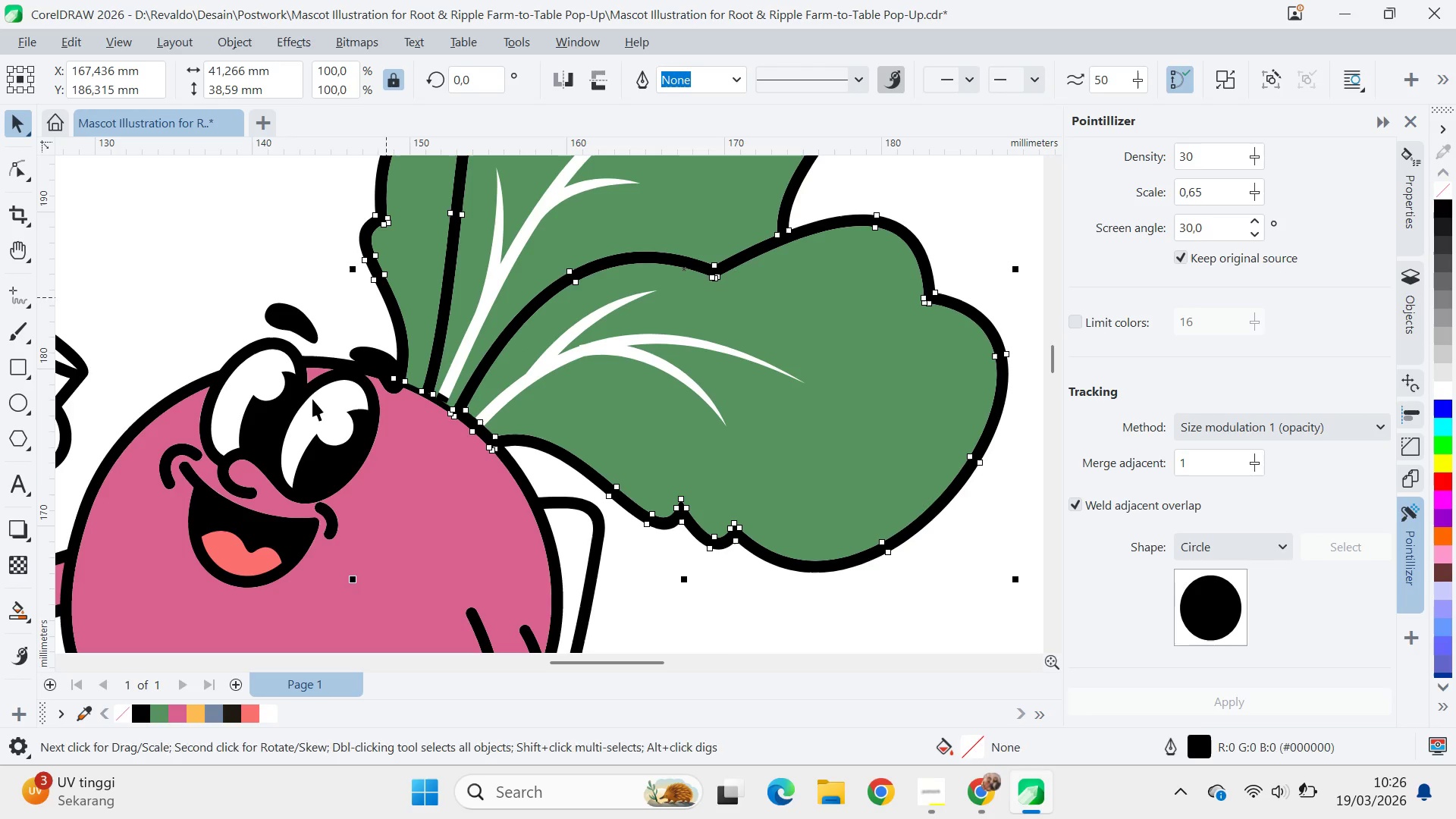 
hold_key(key=ShiftLeft, duration=0.88)
 